 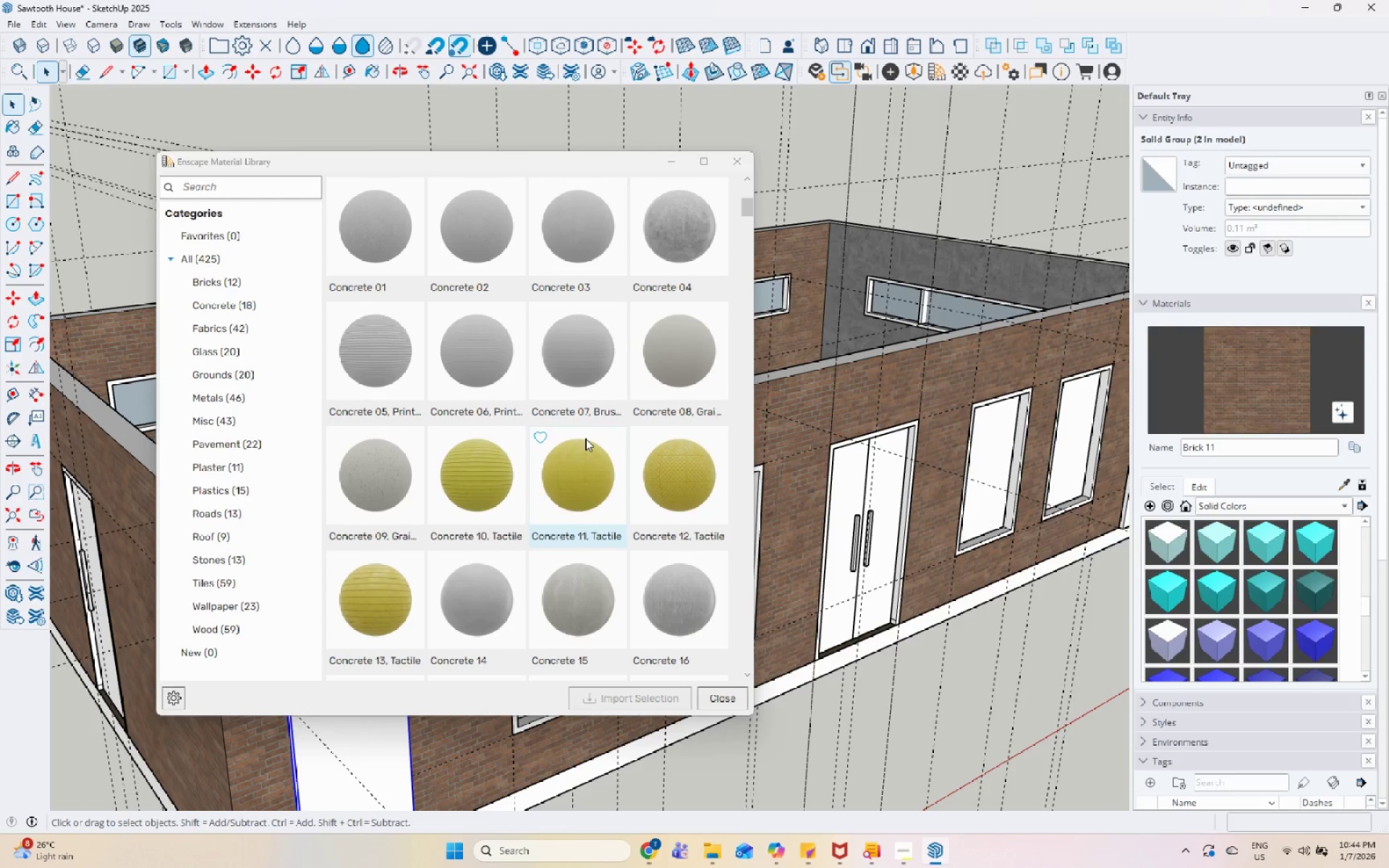 
left_click([733, 156])
 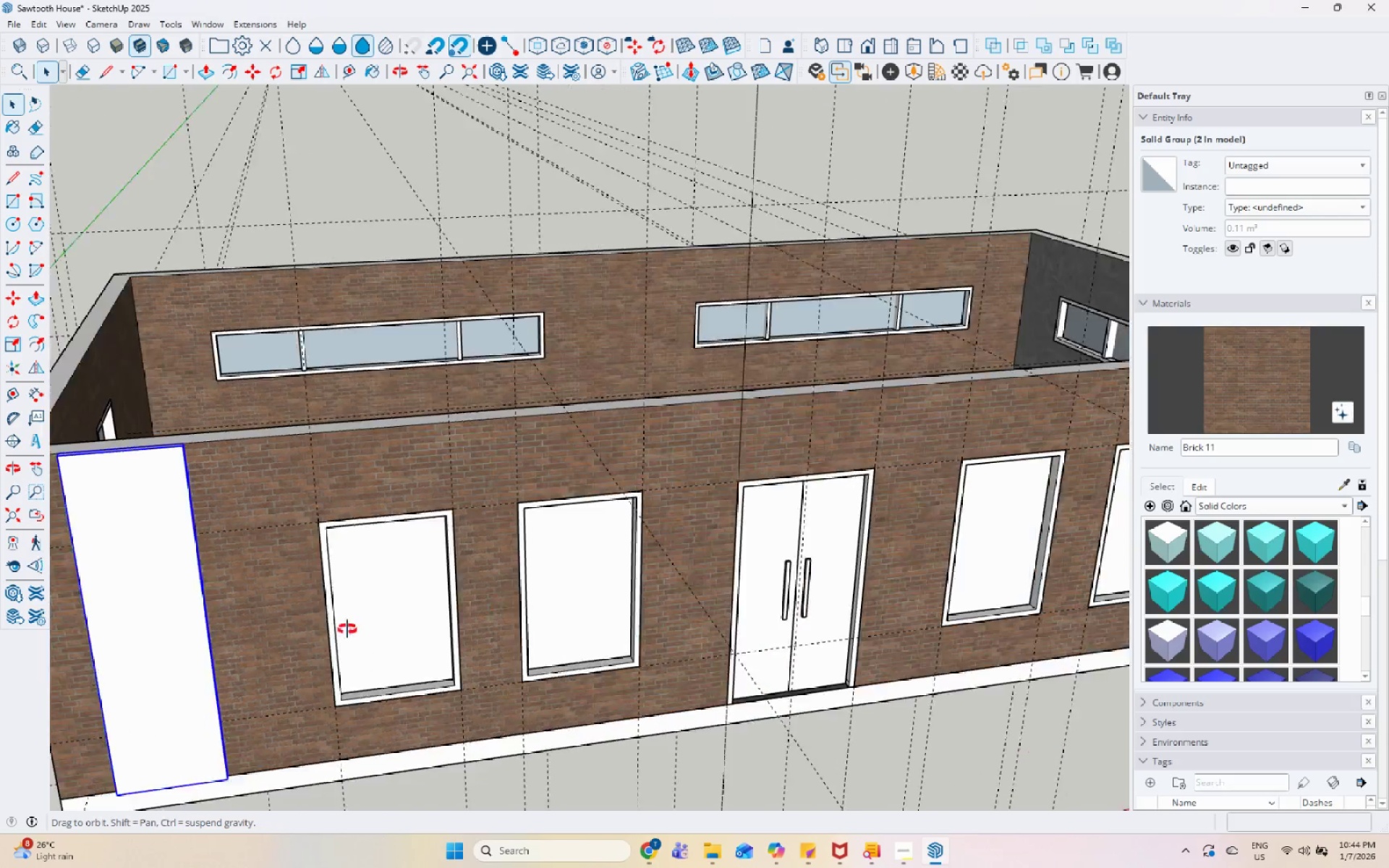 
left_click([896, 543])
 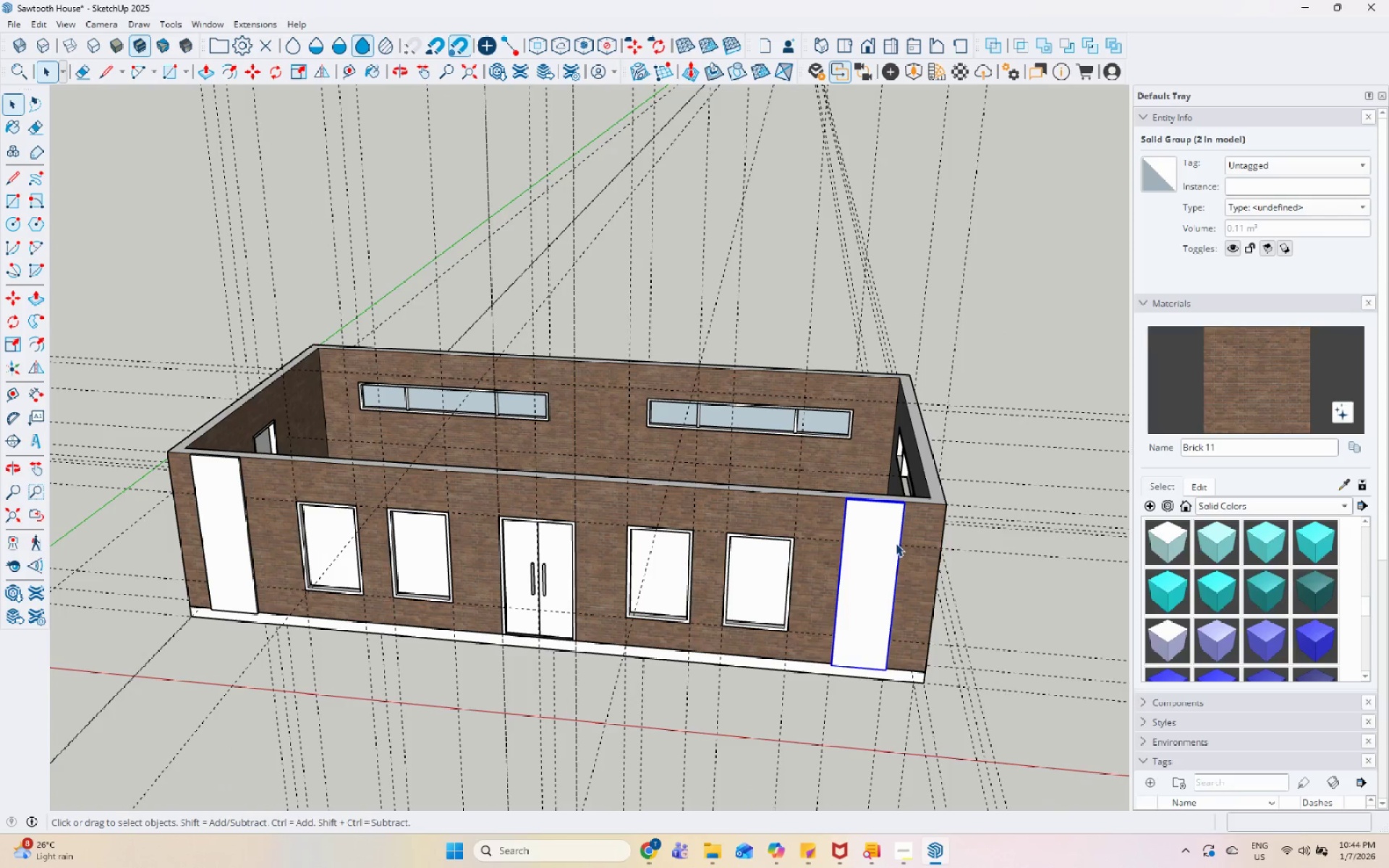 
scroll: coordinate [391, 533], scroll_direction: down, amount: 7.0
 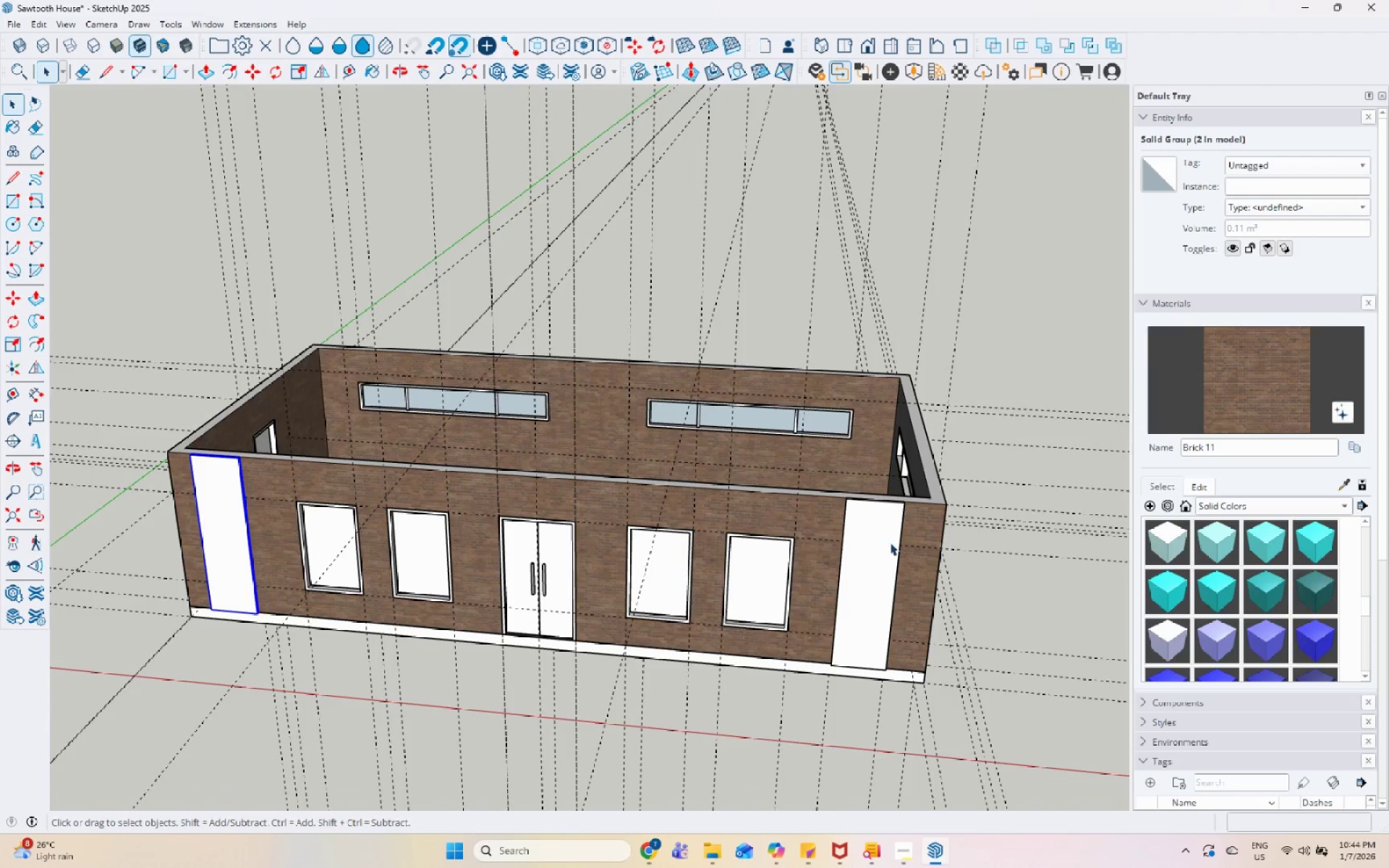 
right_click([896, 543])
 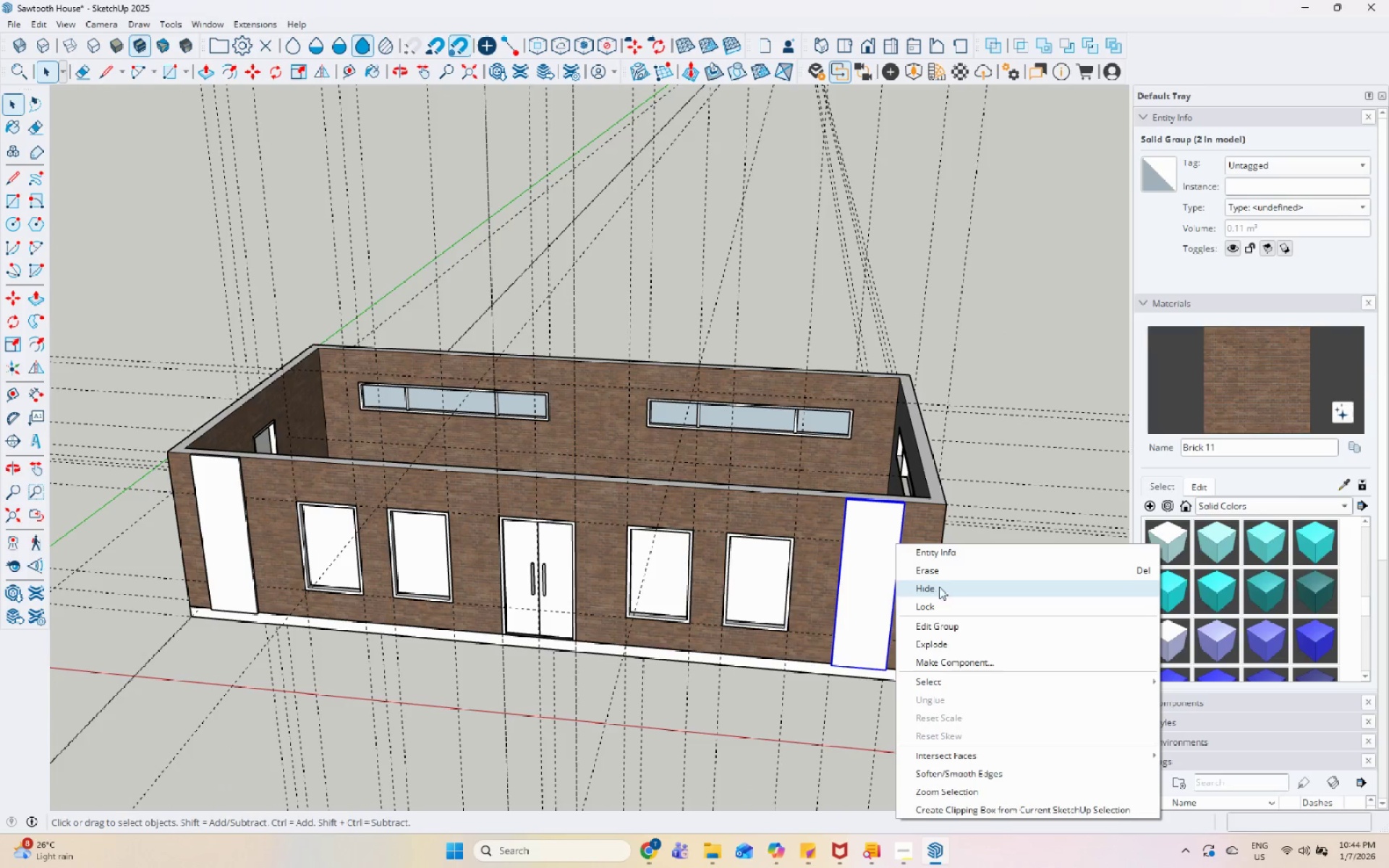 
left_click([949, 574])
 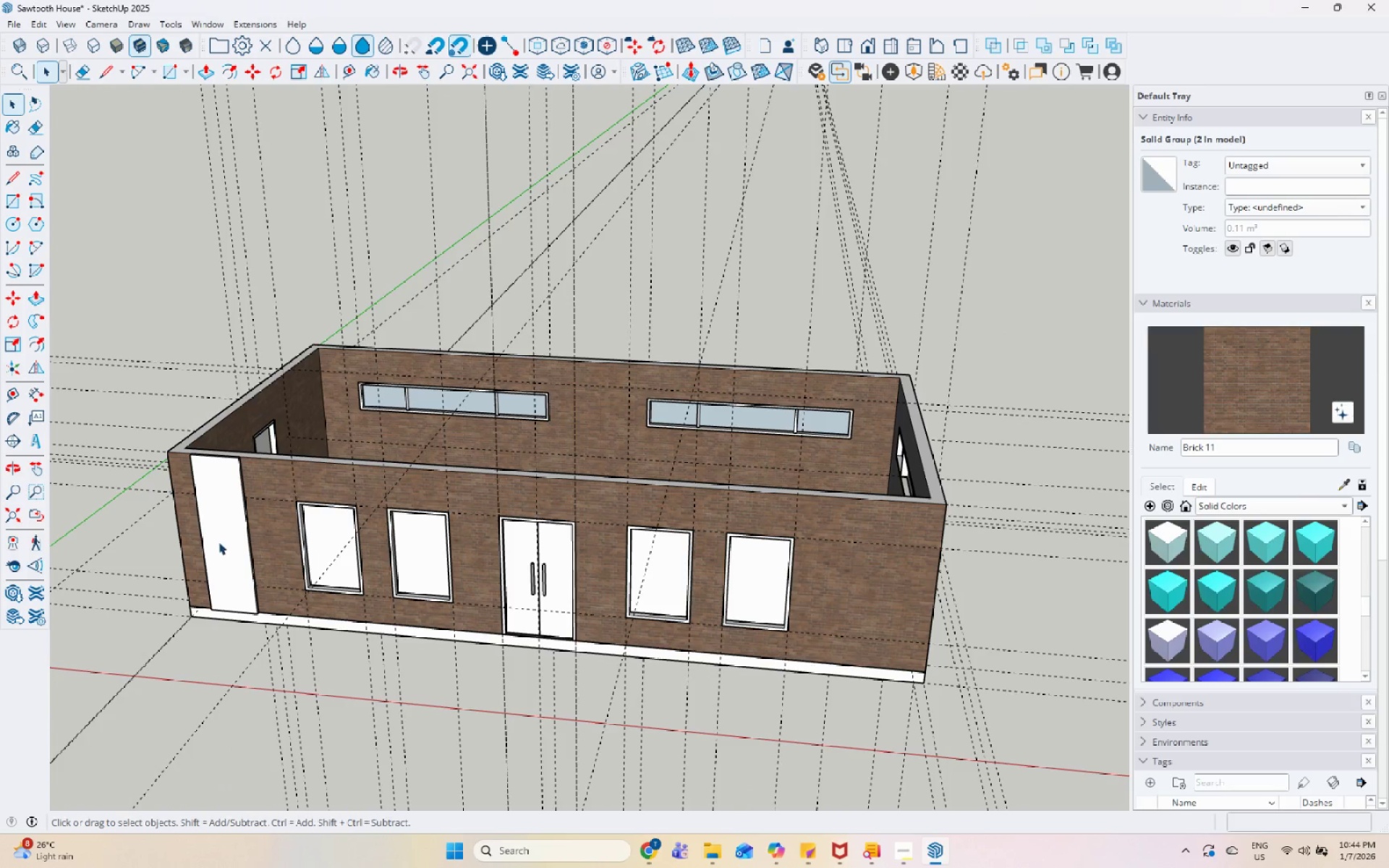 
left_click([276, 461])
 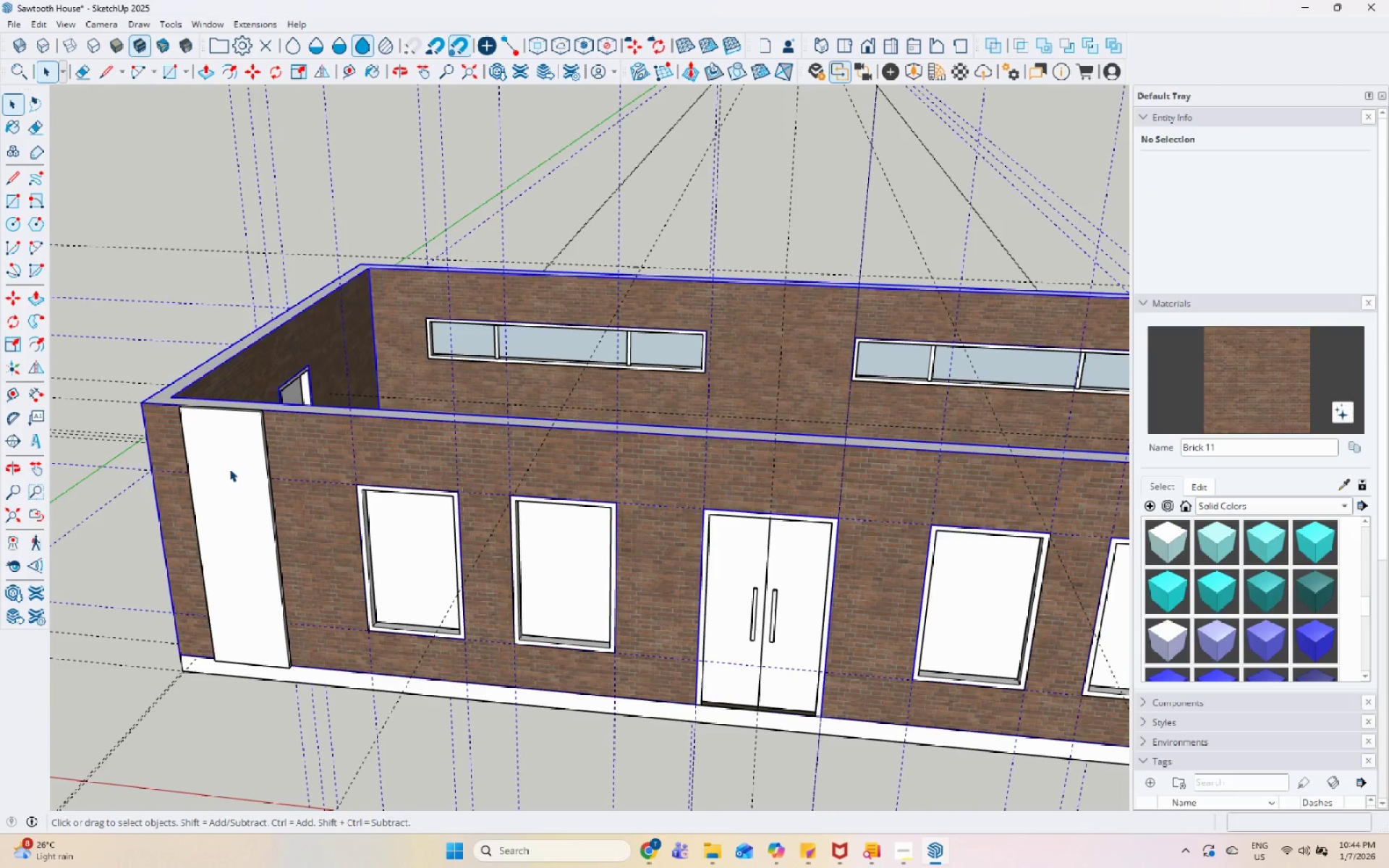 
left_click_drag(start_coordinate=[229, 469], to_coordinate=[285, 587])
 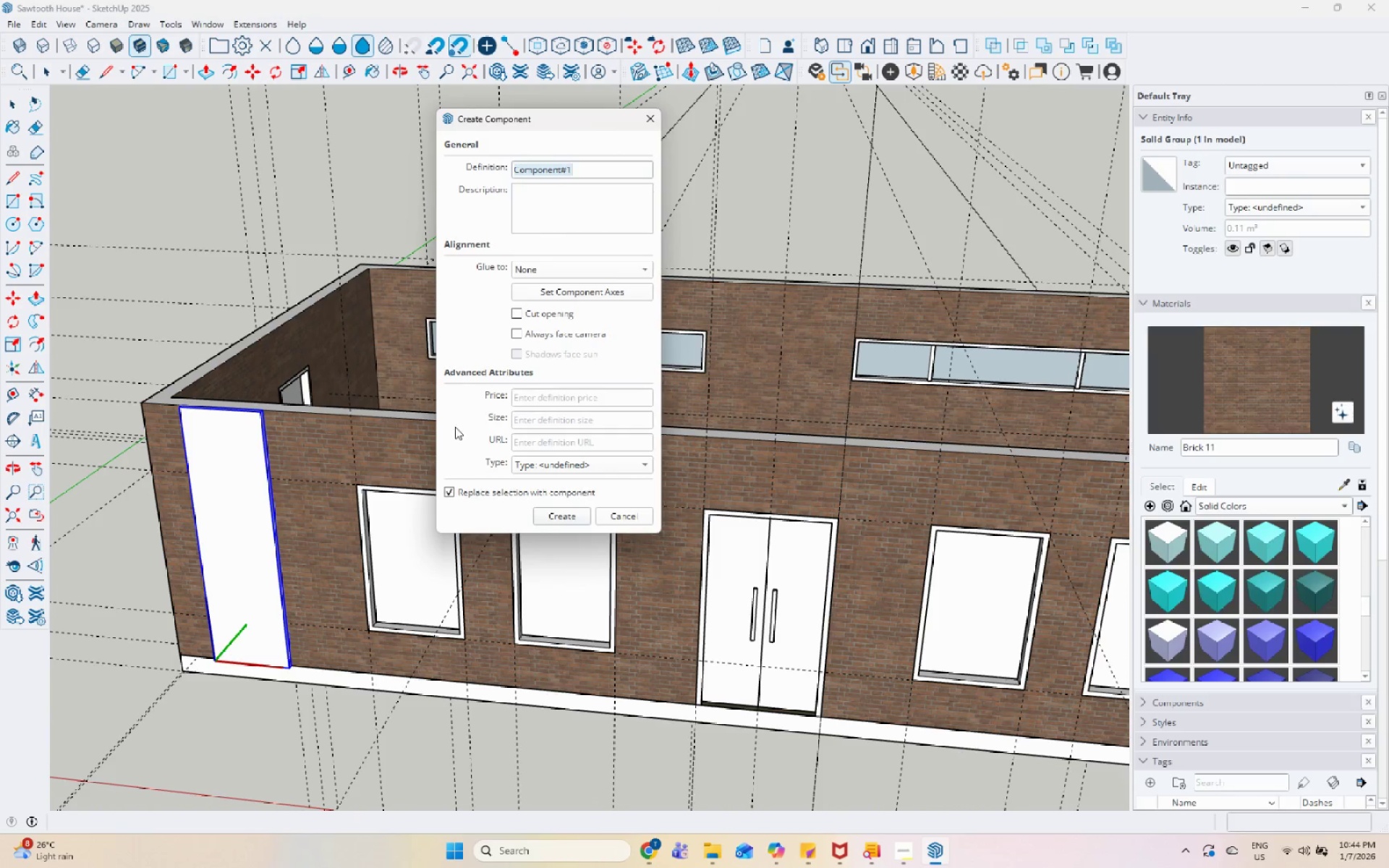 
scroll: coordinate [199, 519], scroll_direction: up, amount: 5.0
 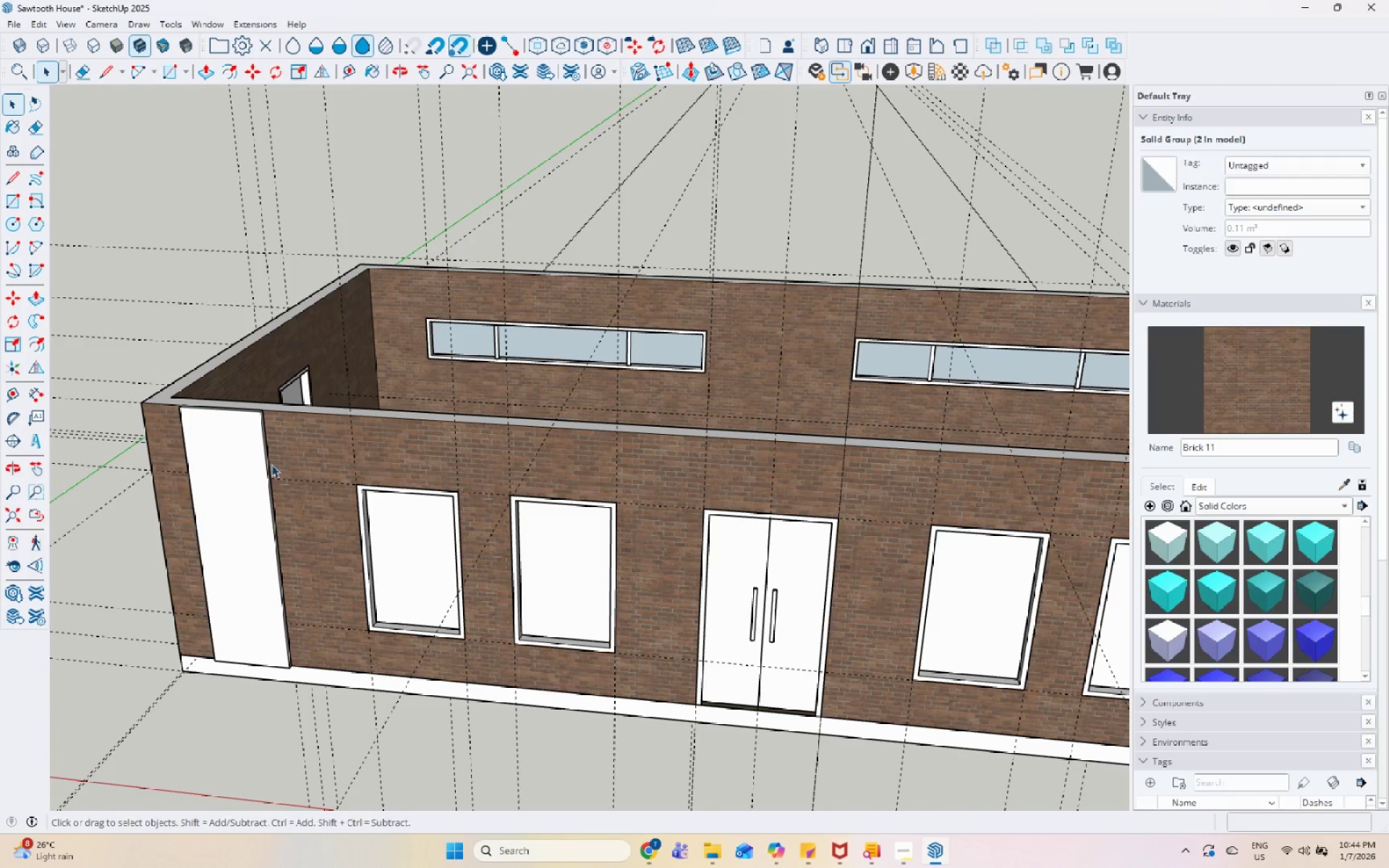 
left_click([285, 587])
 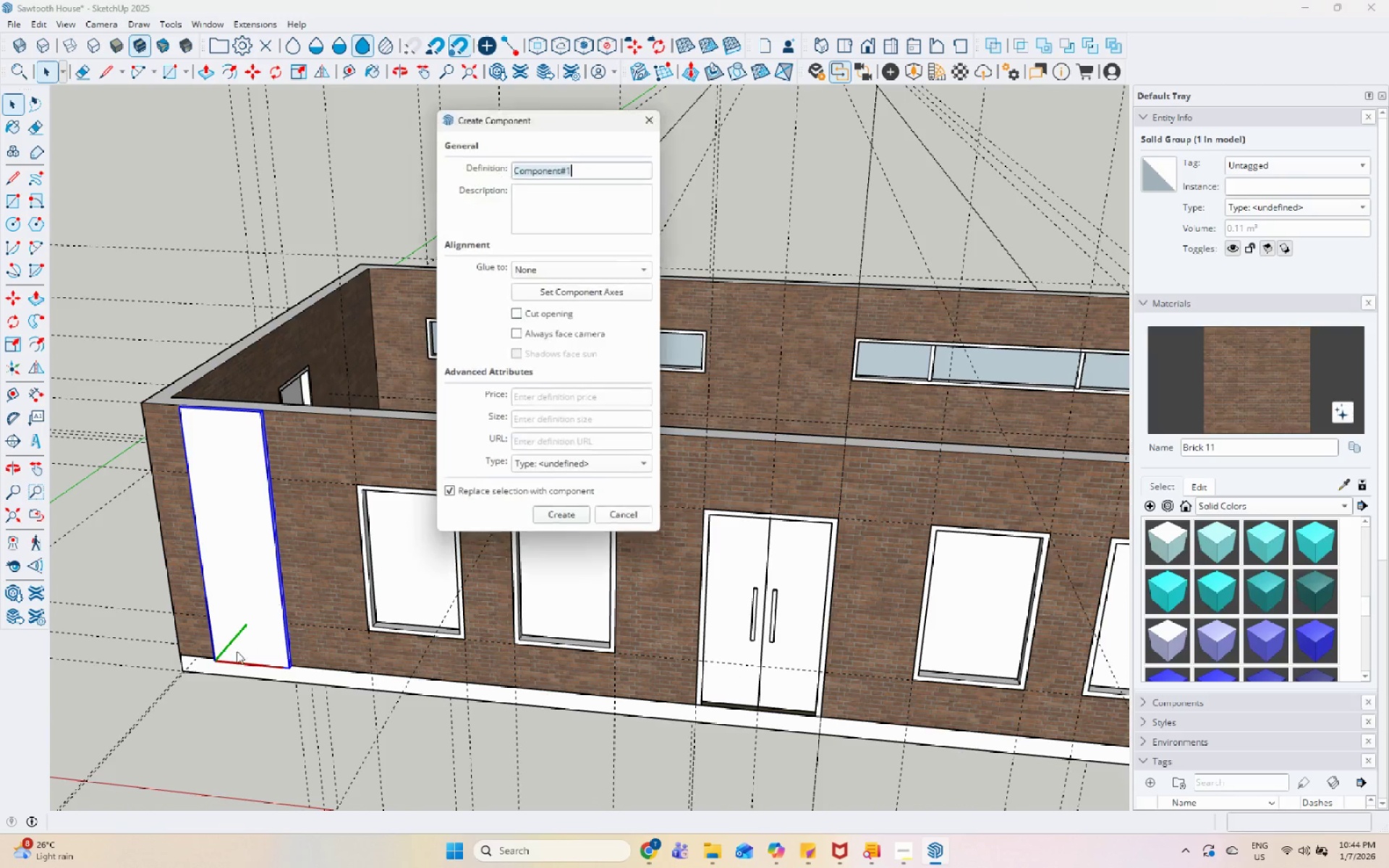 
scroll: coordinate [234, 656], scroll_direction: up, amount: 5.0
 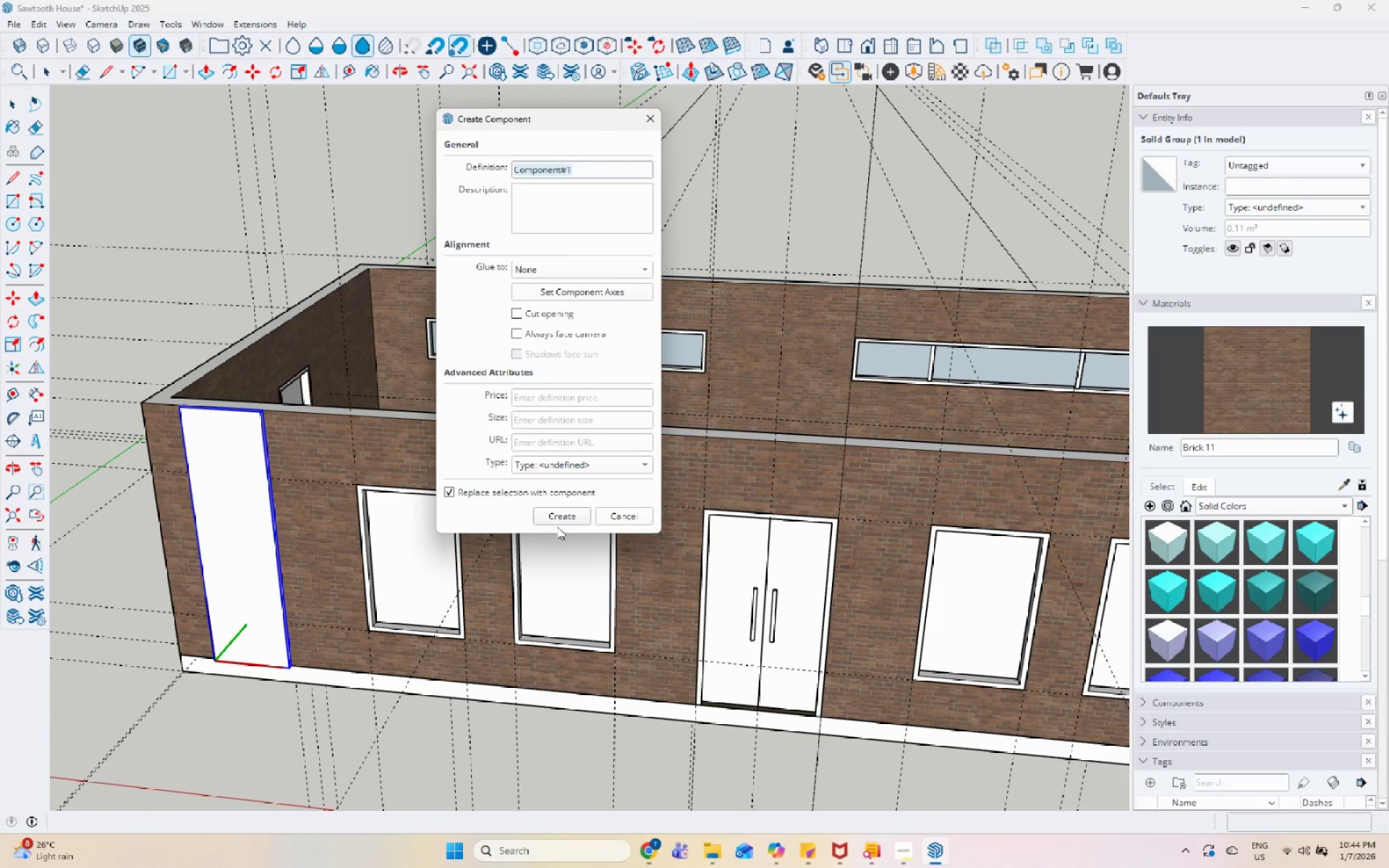 
left_click([567, 519])
 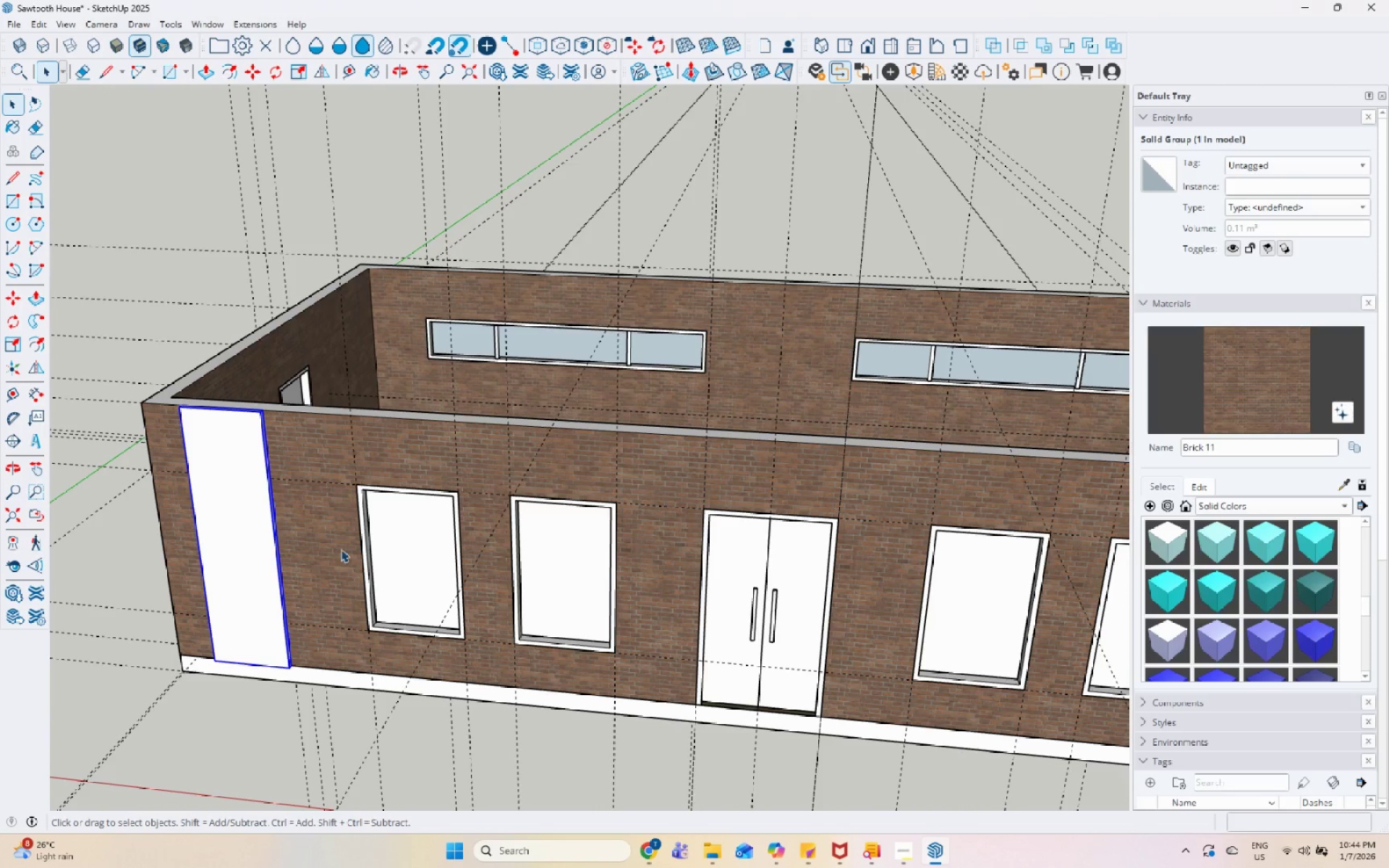 
scroll: coordinate [258, 550], scroll_direction: up, amount: 4.0
 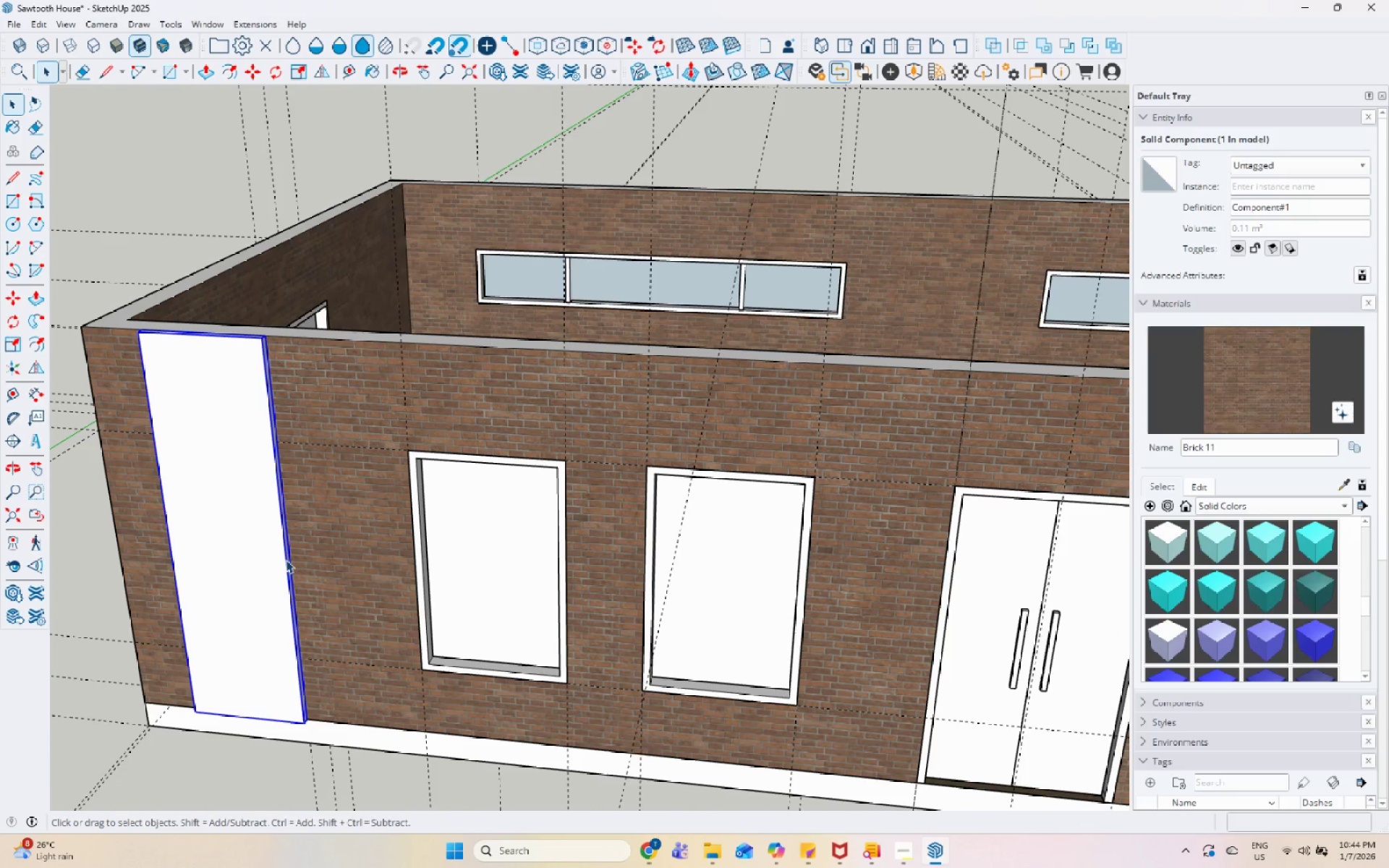 
key(S)
 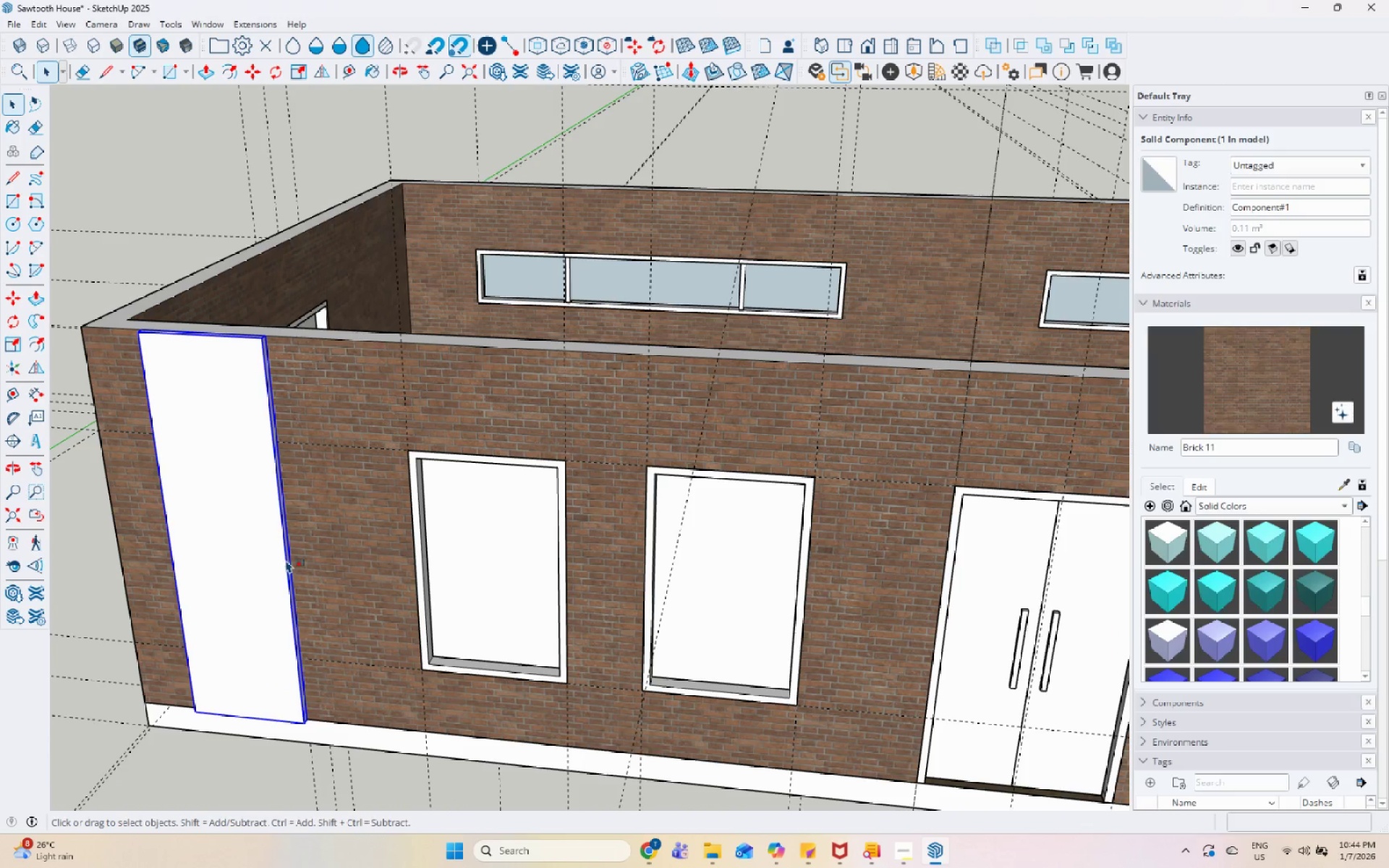 
scroll: coordinate [279, 553], scroll_direction: up, amount: 3.0
 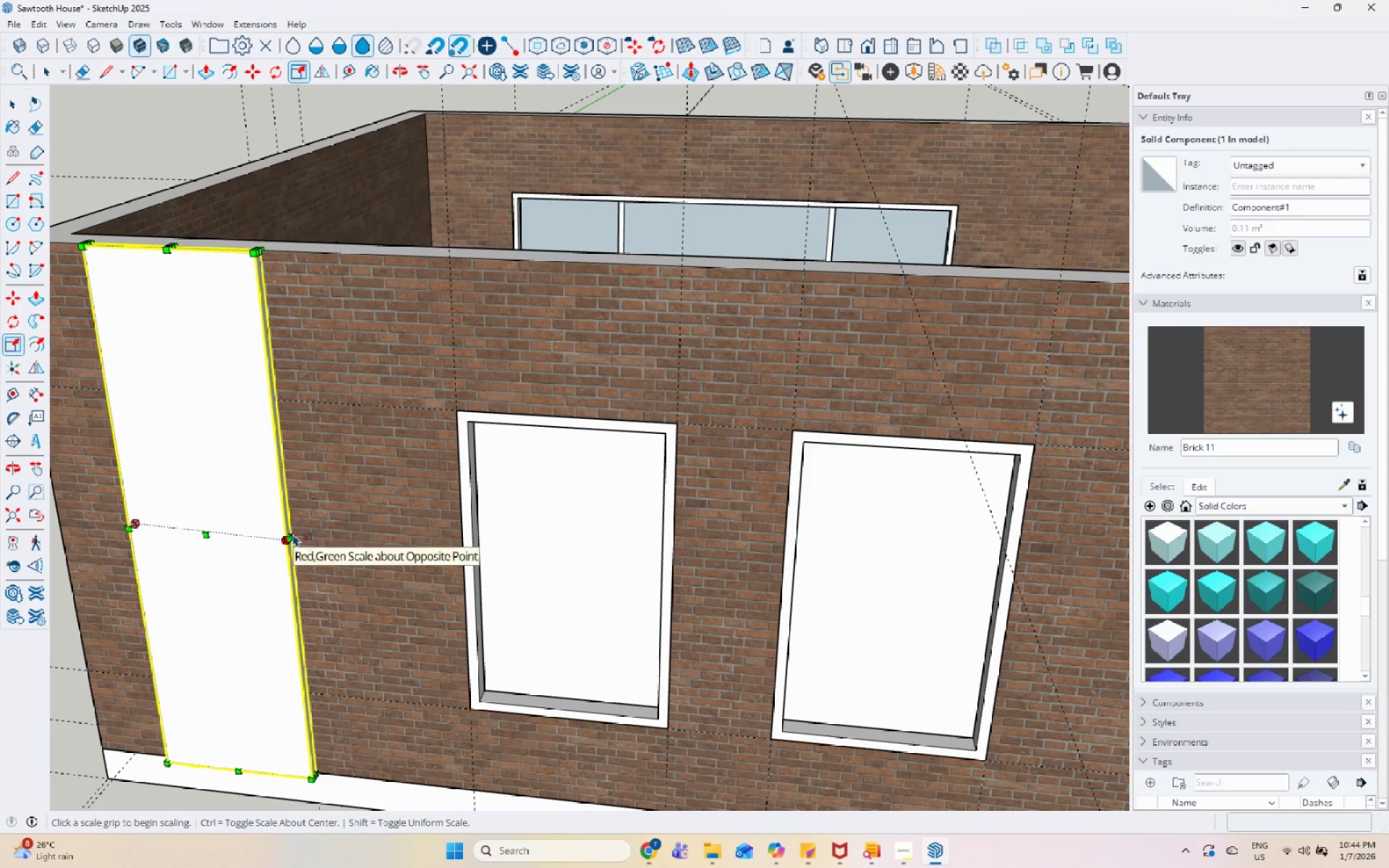 
left_click([295, 531])
 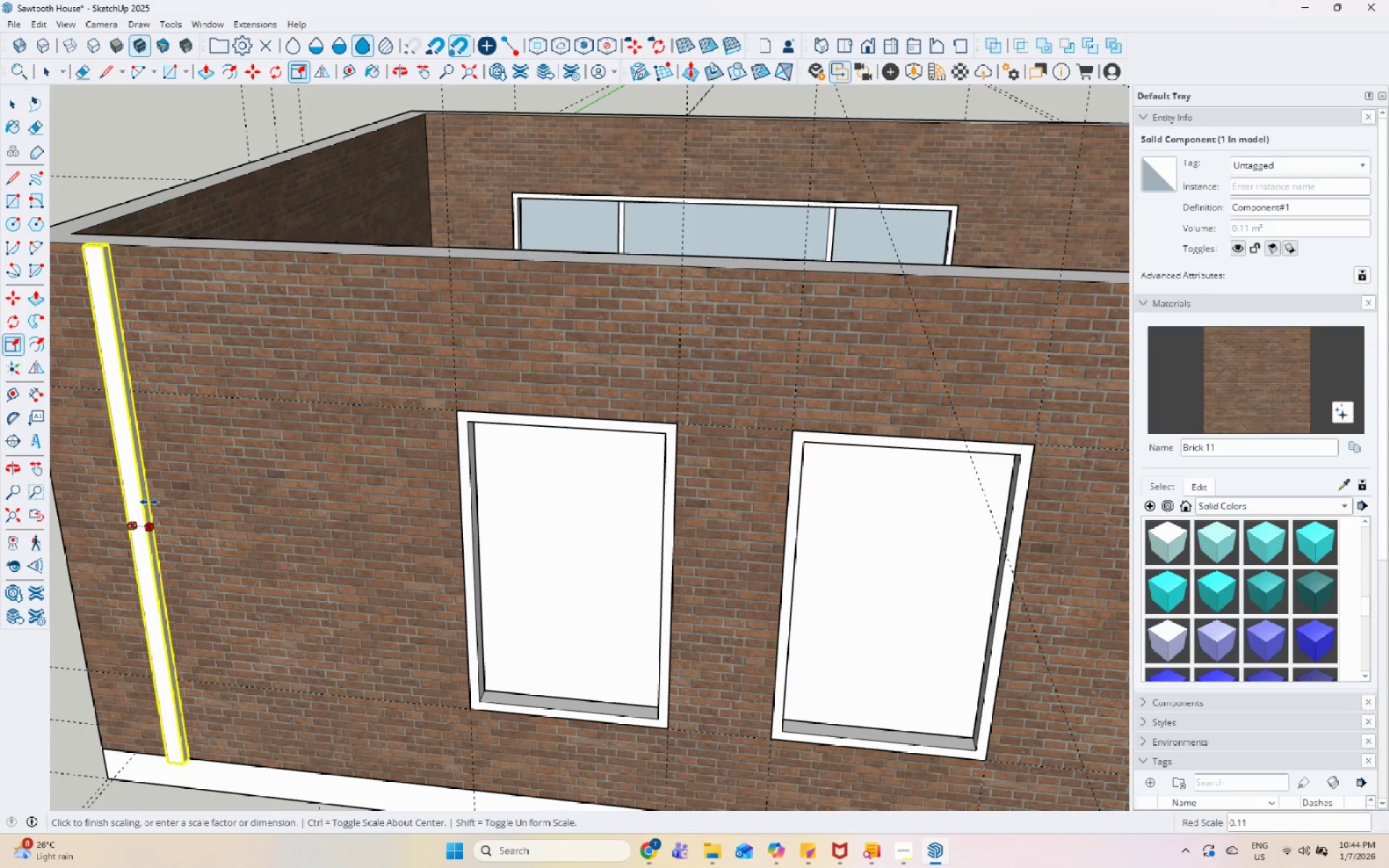 
left_click([149, 502])
 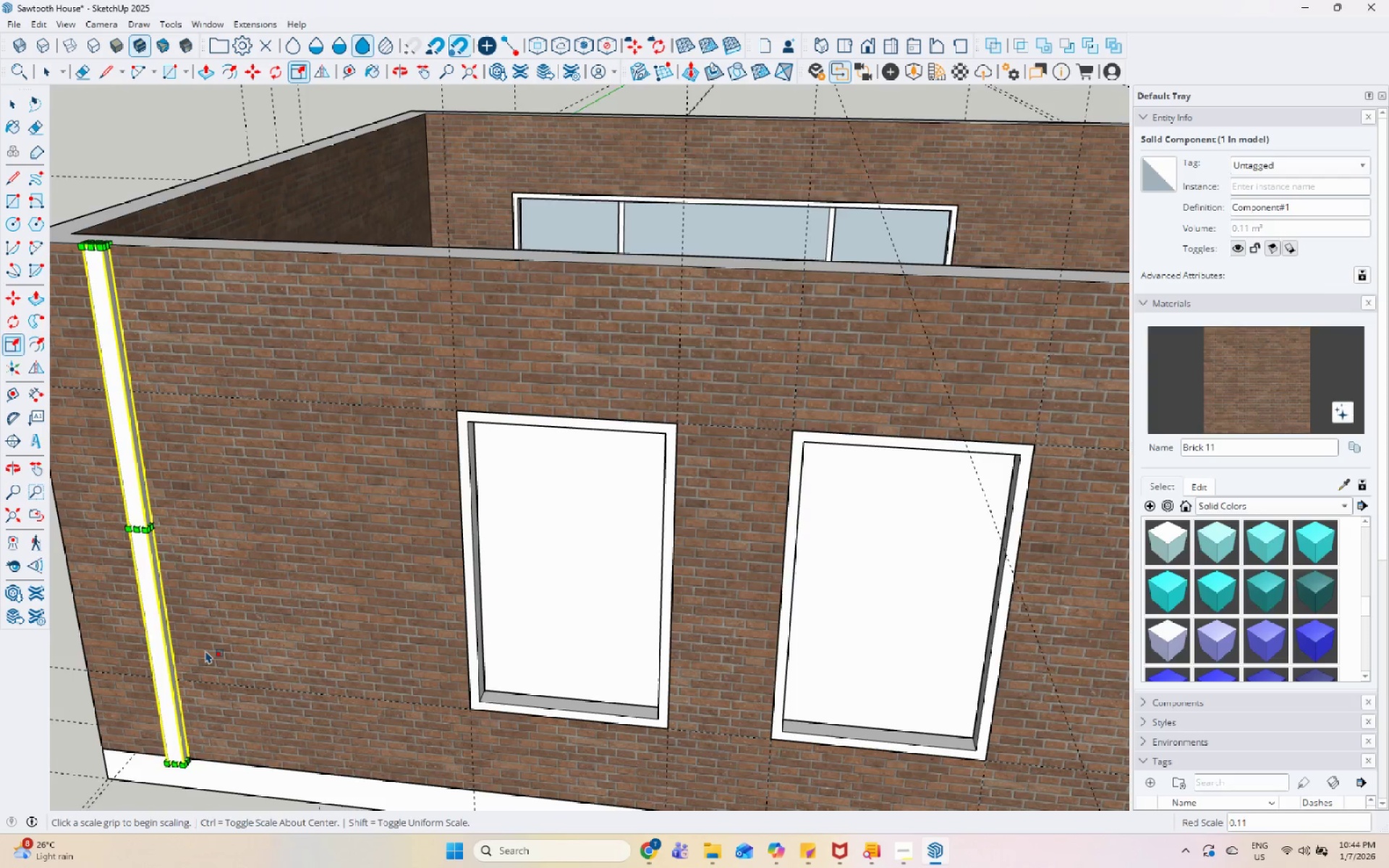 
key(Space)
 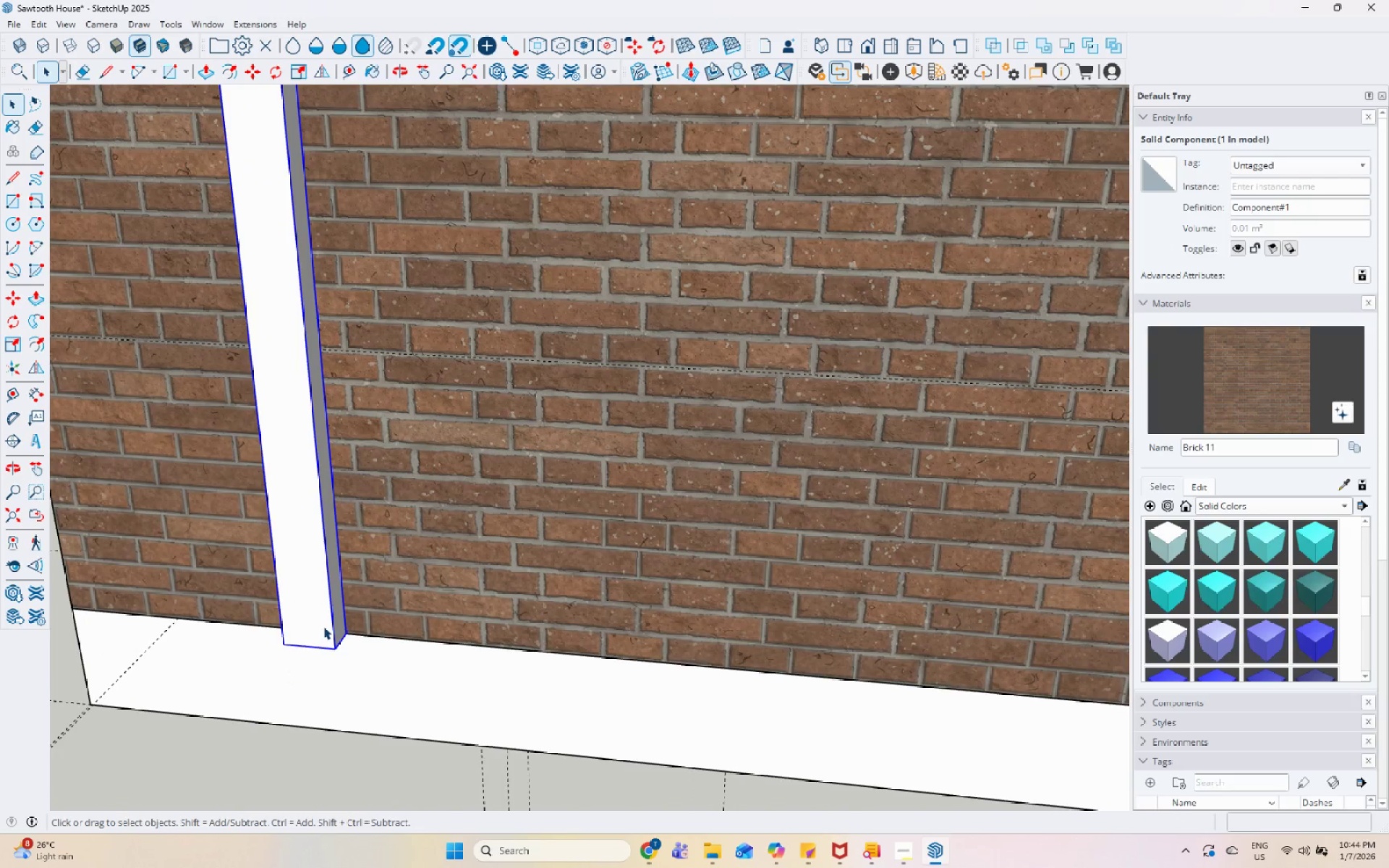 
scroll: coordinate [278, 679], scroll_direction: up, amount: 11.0
 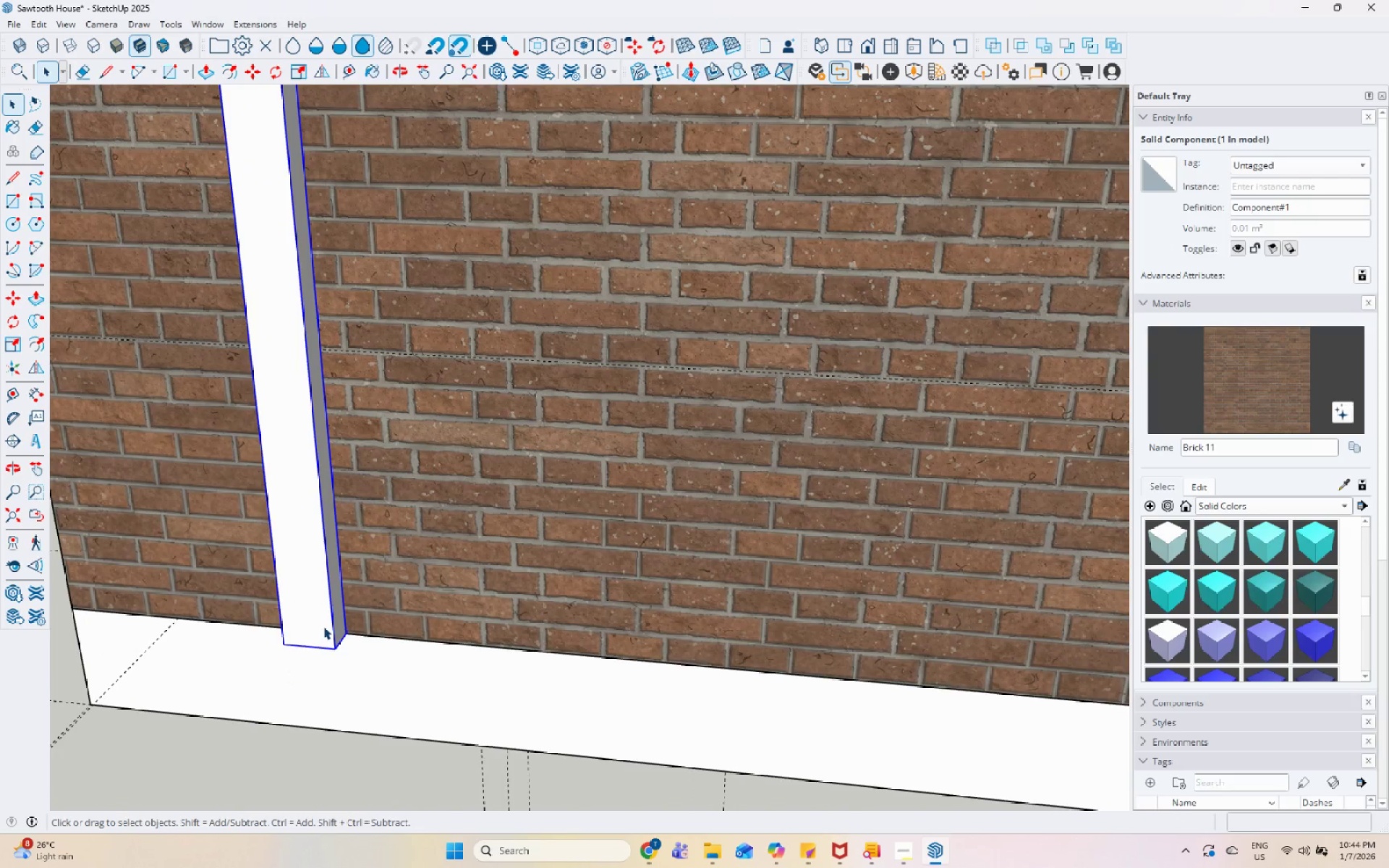 
key(M)
 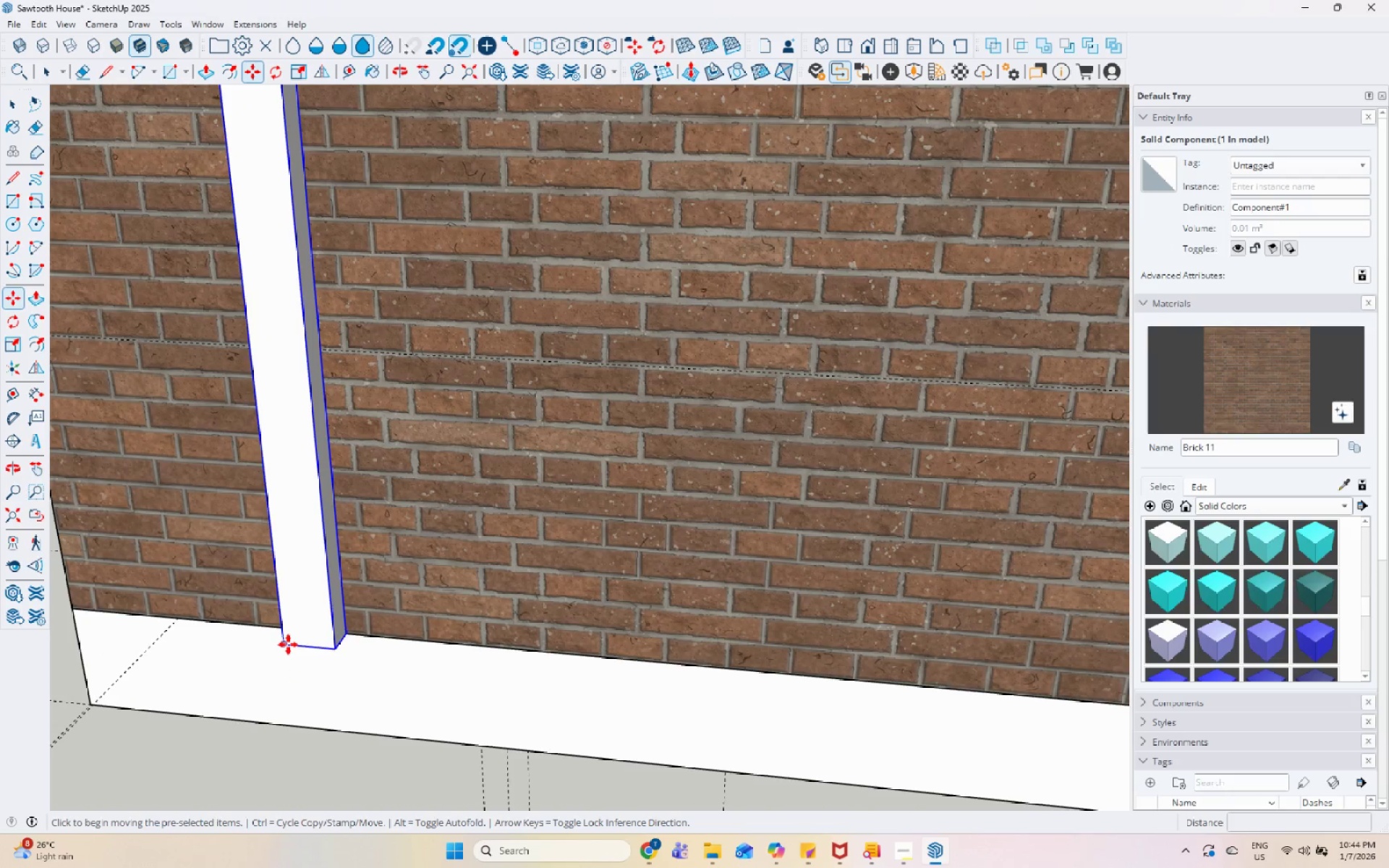 
key(Control+ControlLeft)
 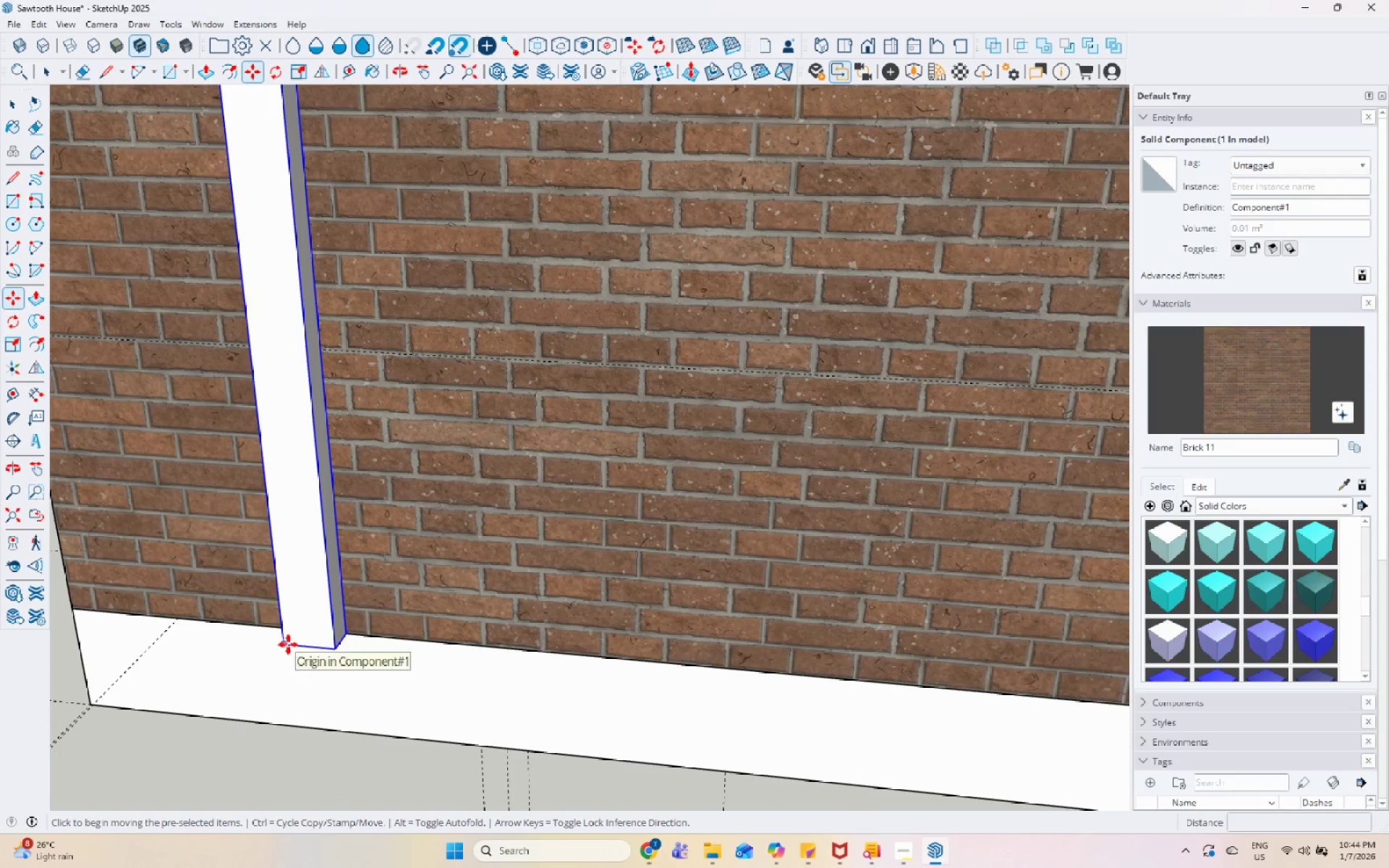 
left_click([288, 644])
 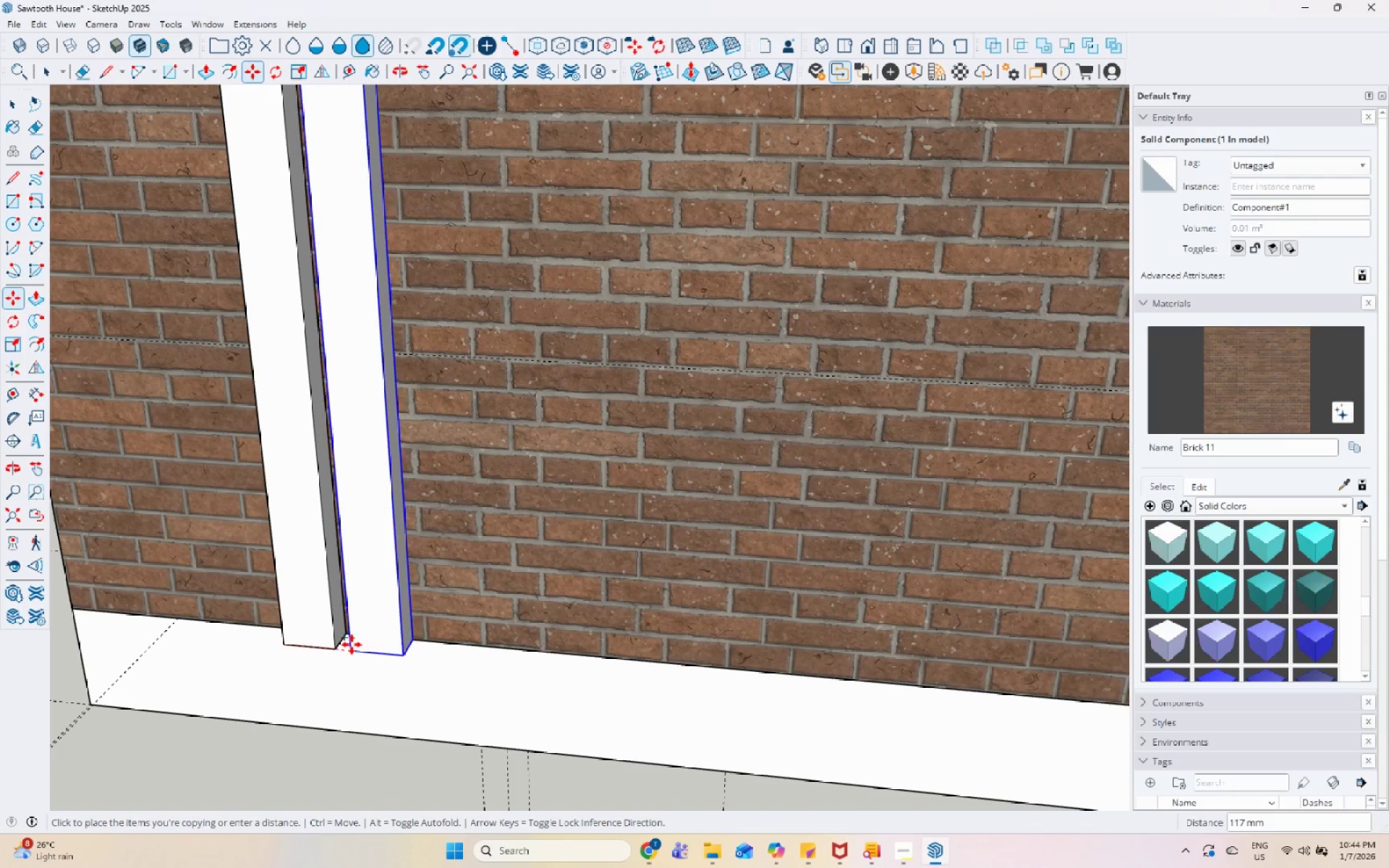 
left_click([351, 644])
 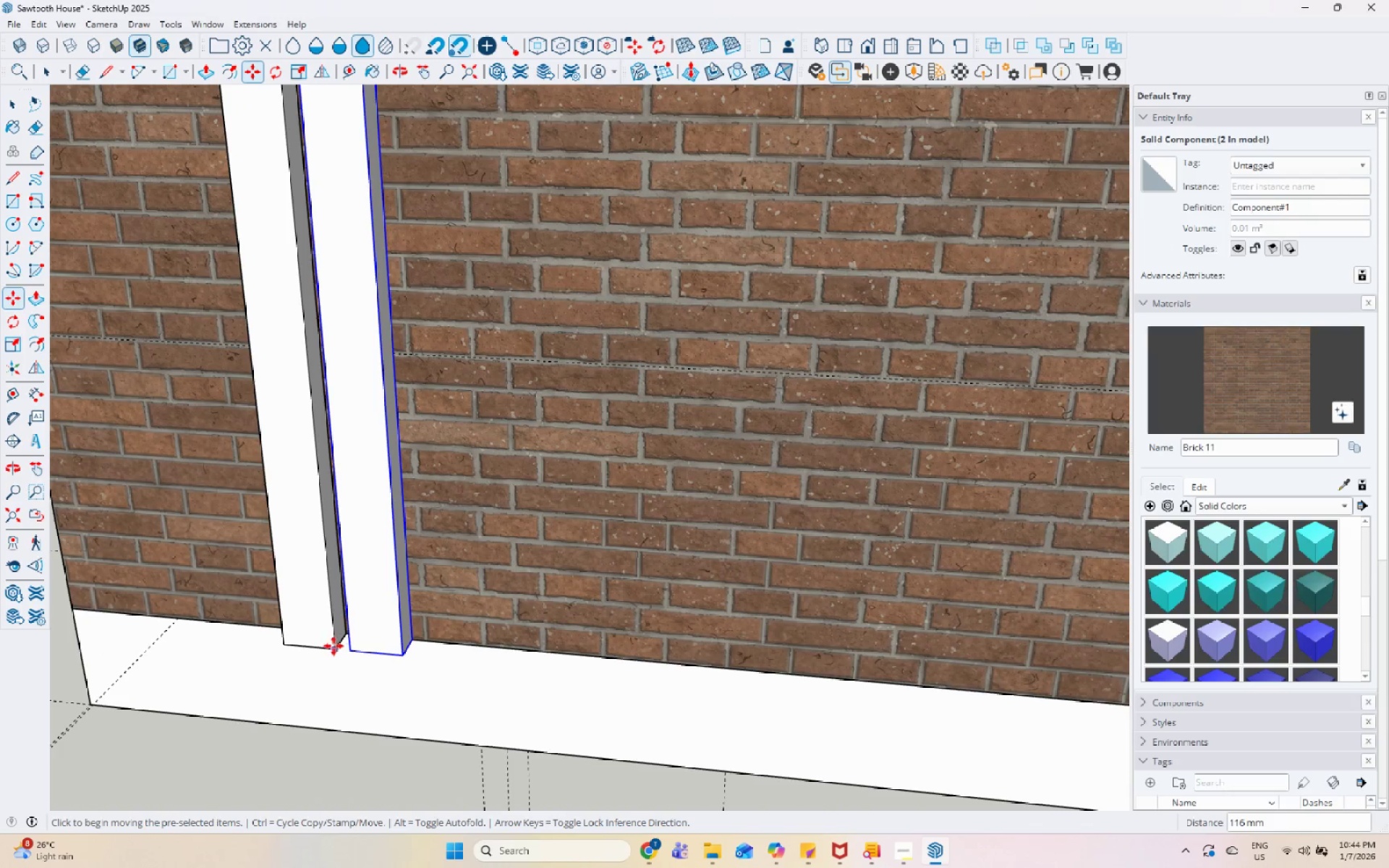 
key(Space)
 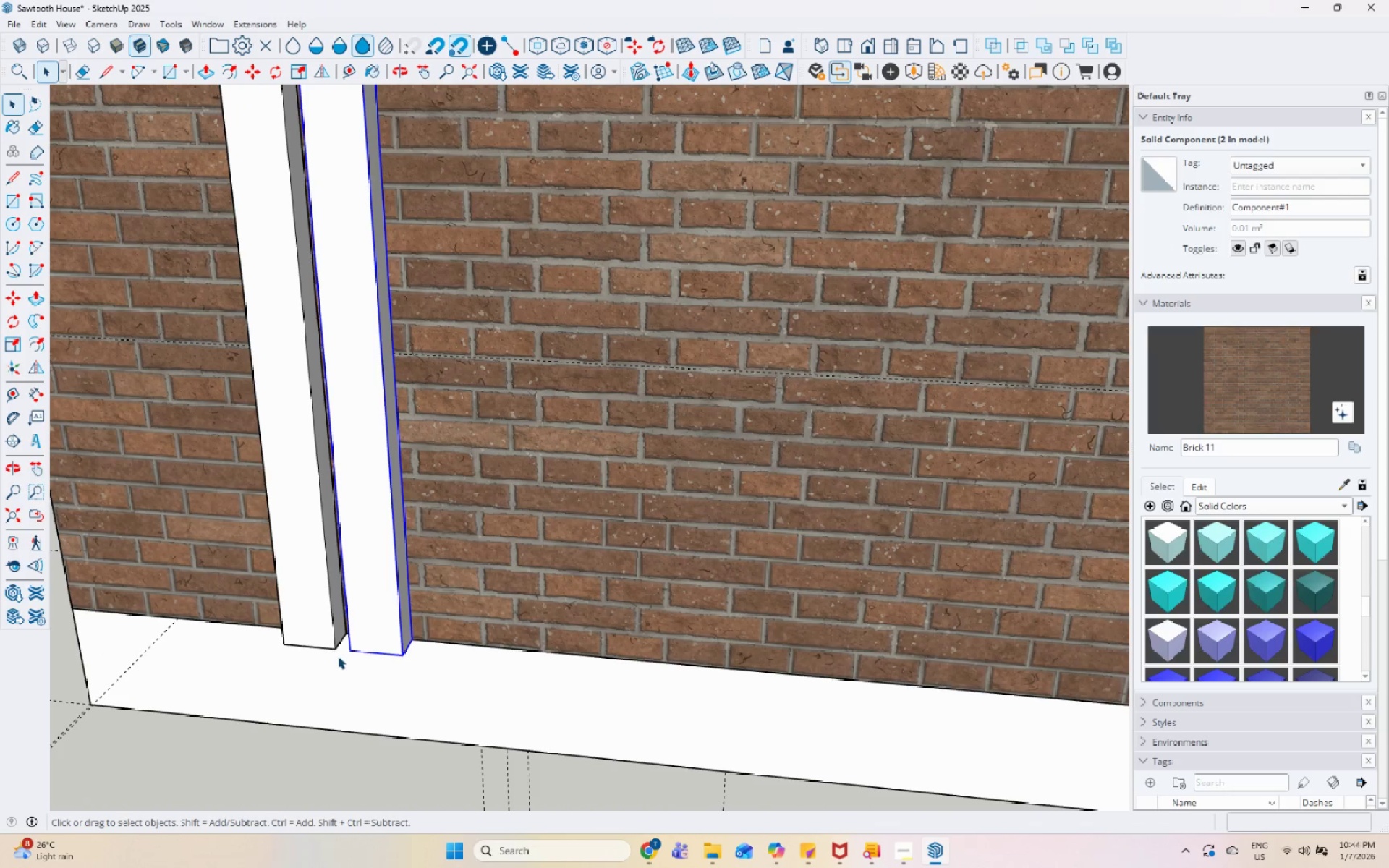 
key(M)
 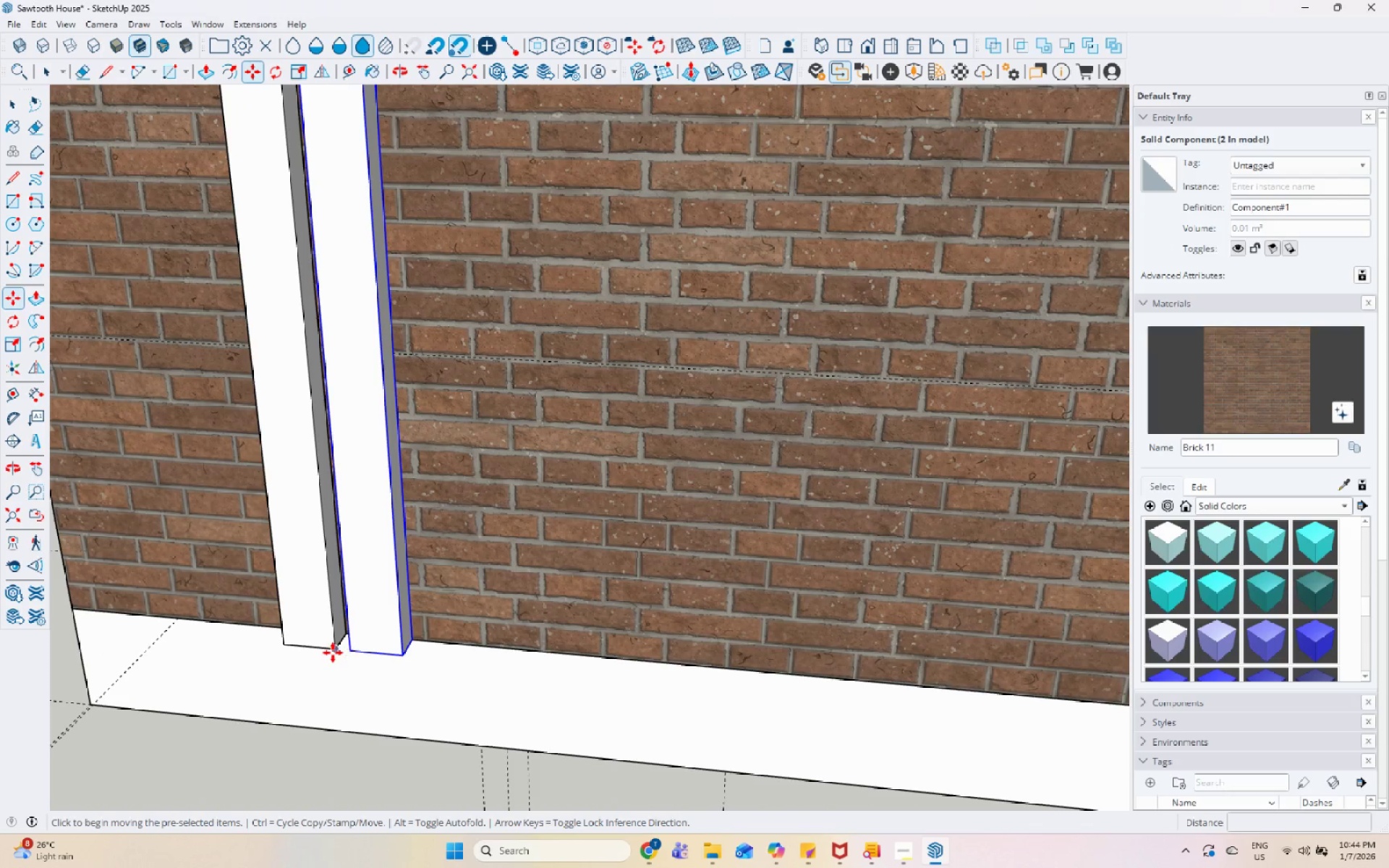 
key(Control+ControlLeft)
 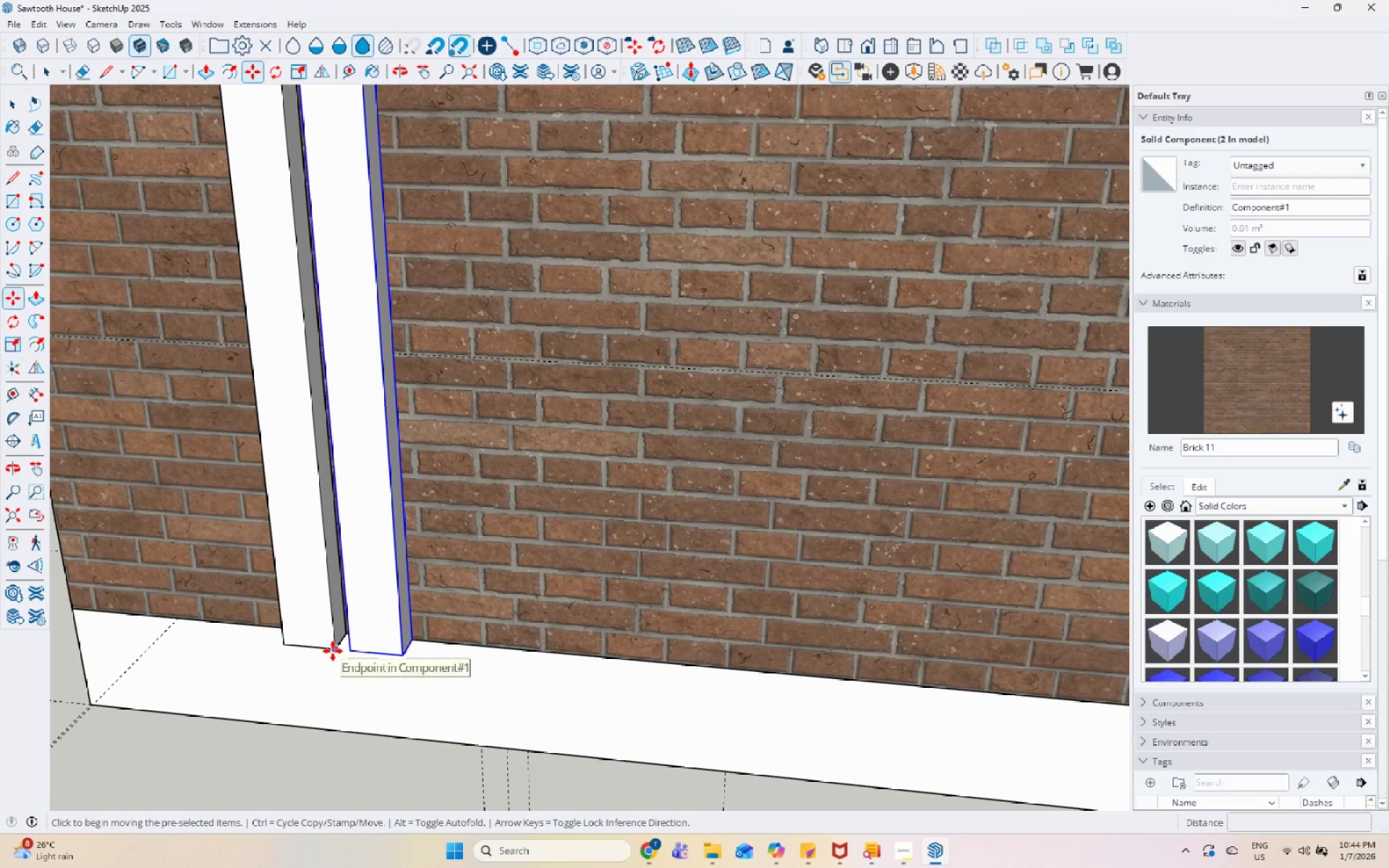 
left_click([333, 651])
 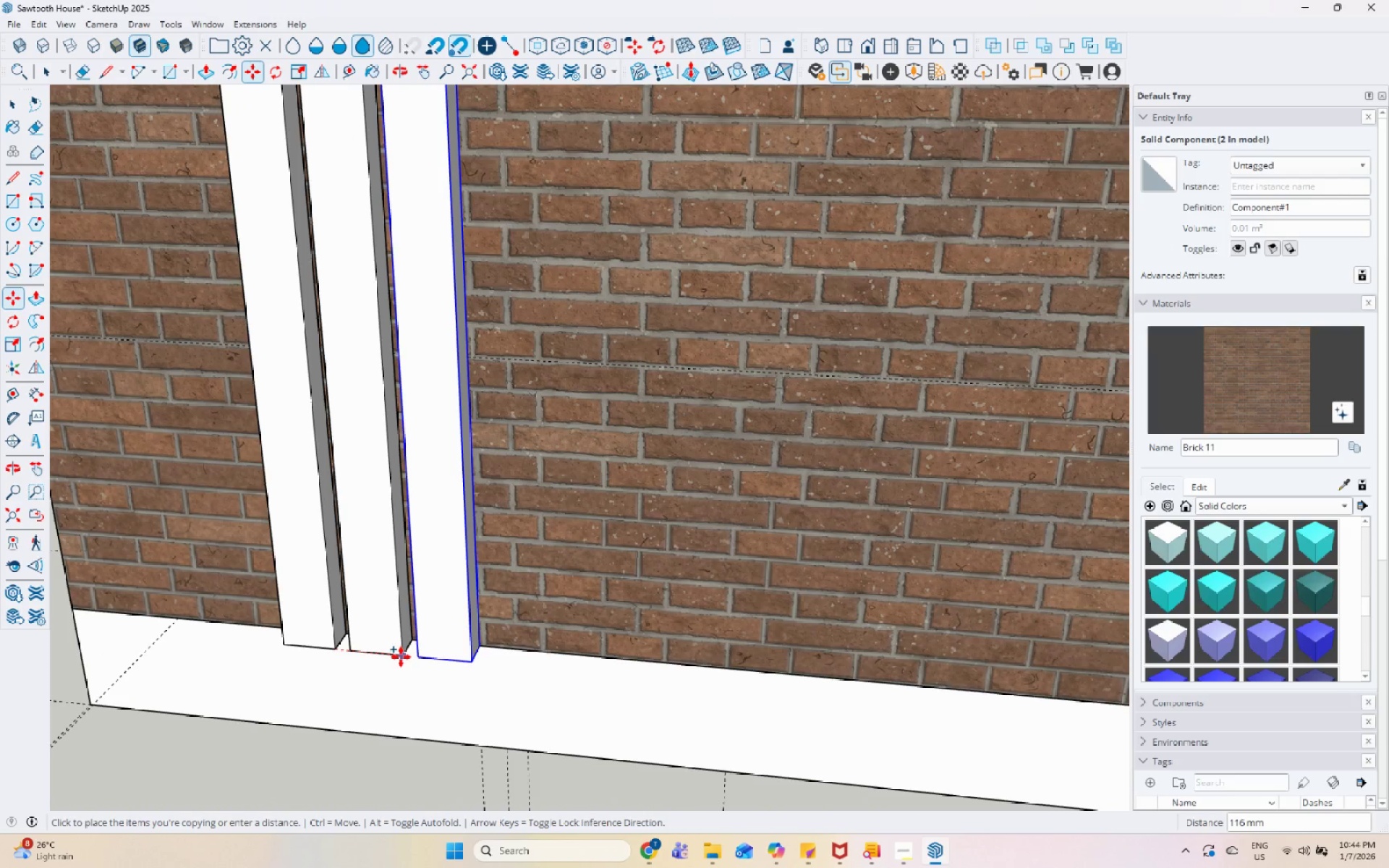 
left_click([403, 657])
 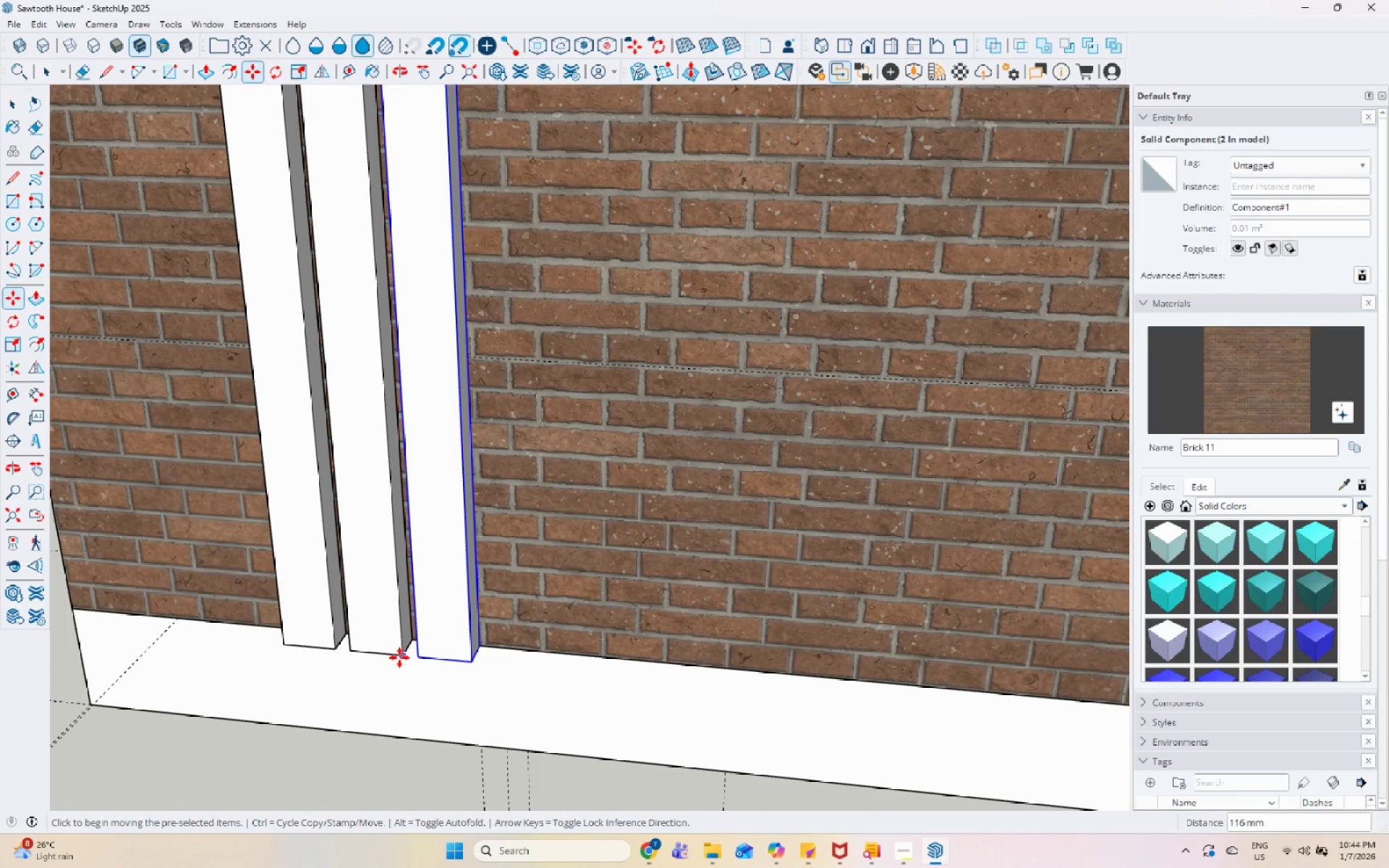 
left_click([399, 658])
 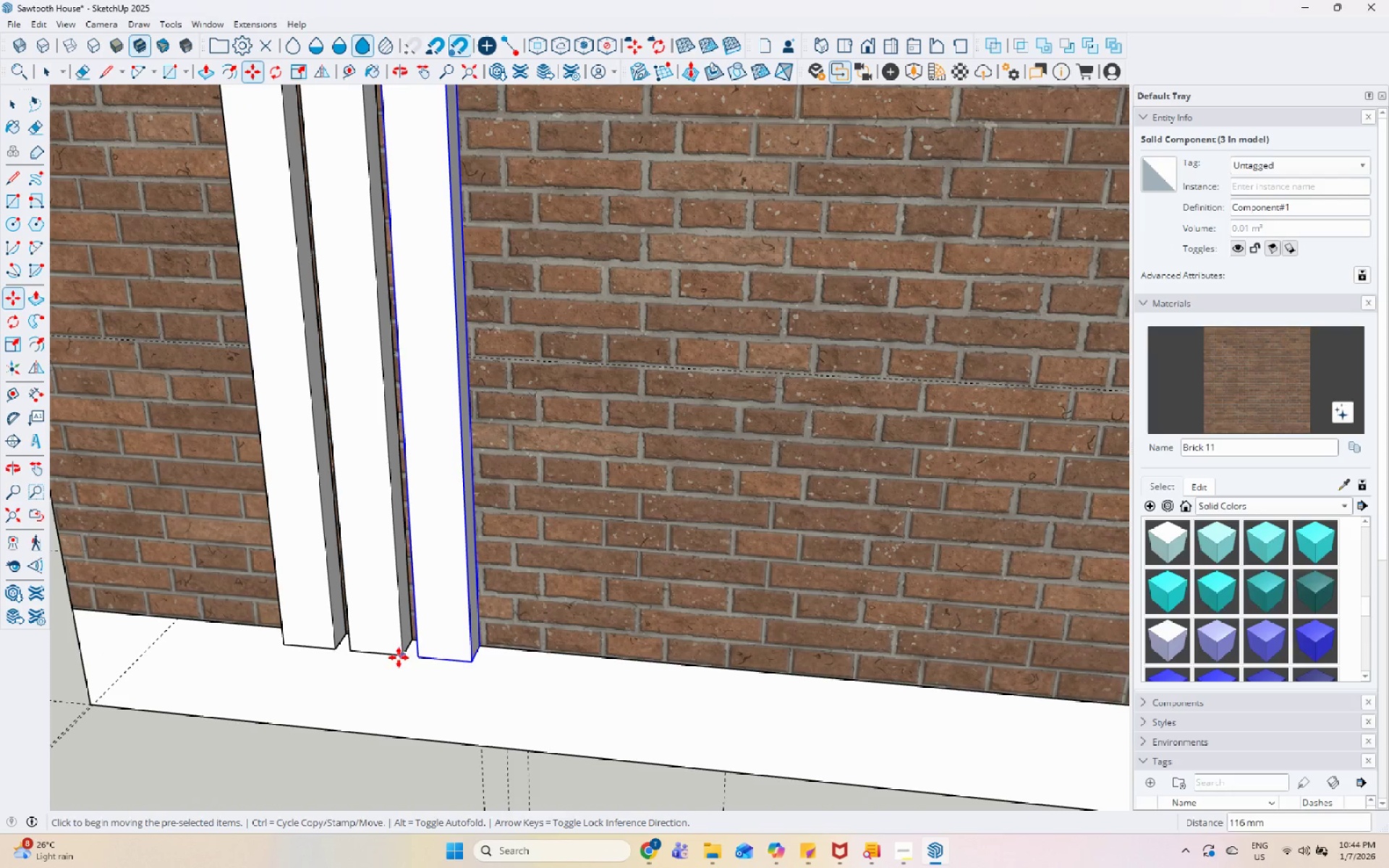 
key(Control+ControlLeft)
 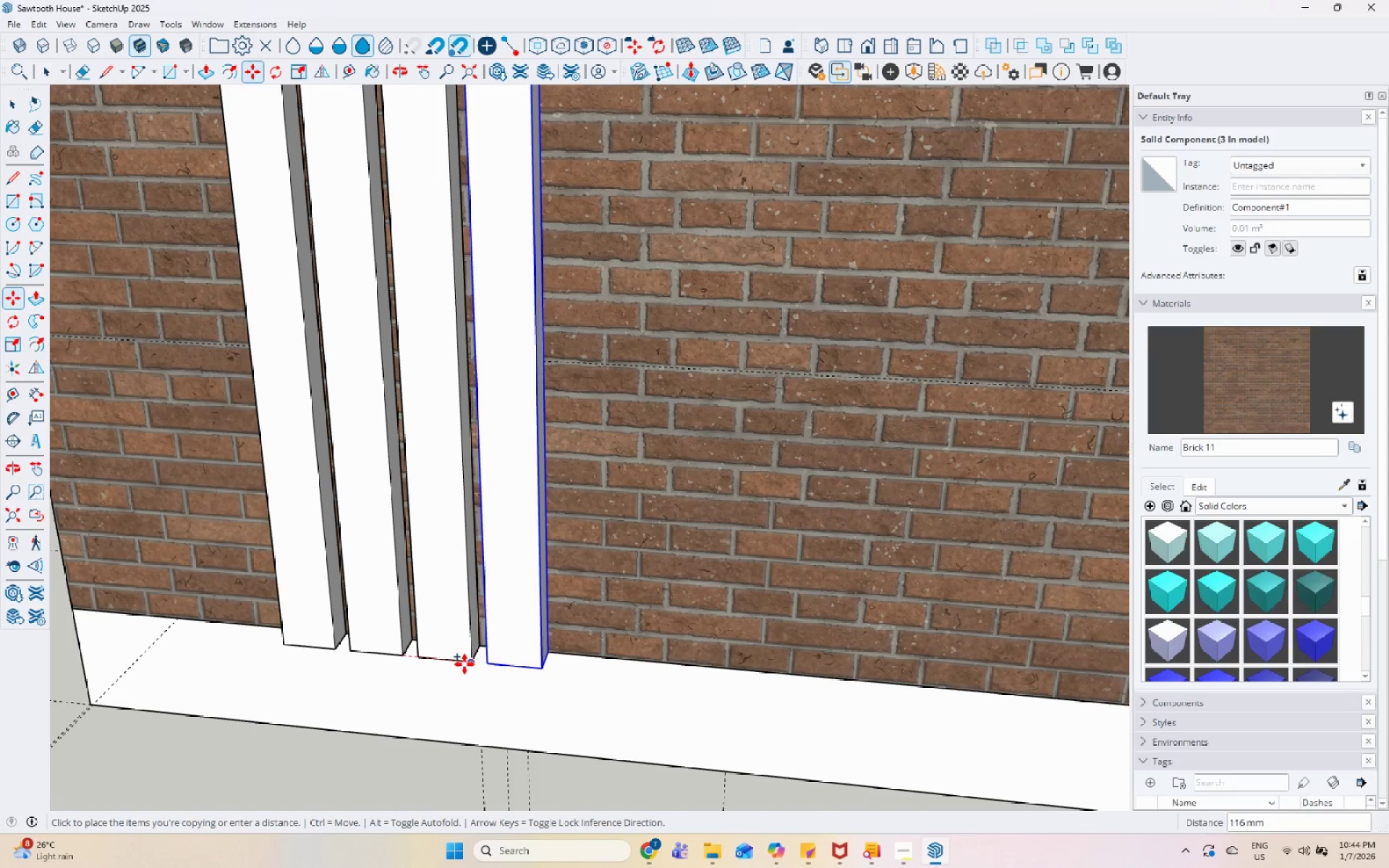 
left_click([467, 664])
 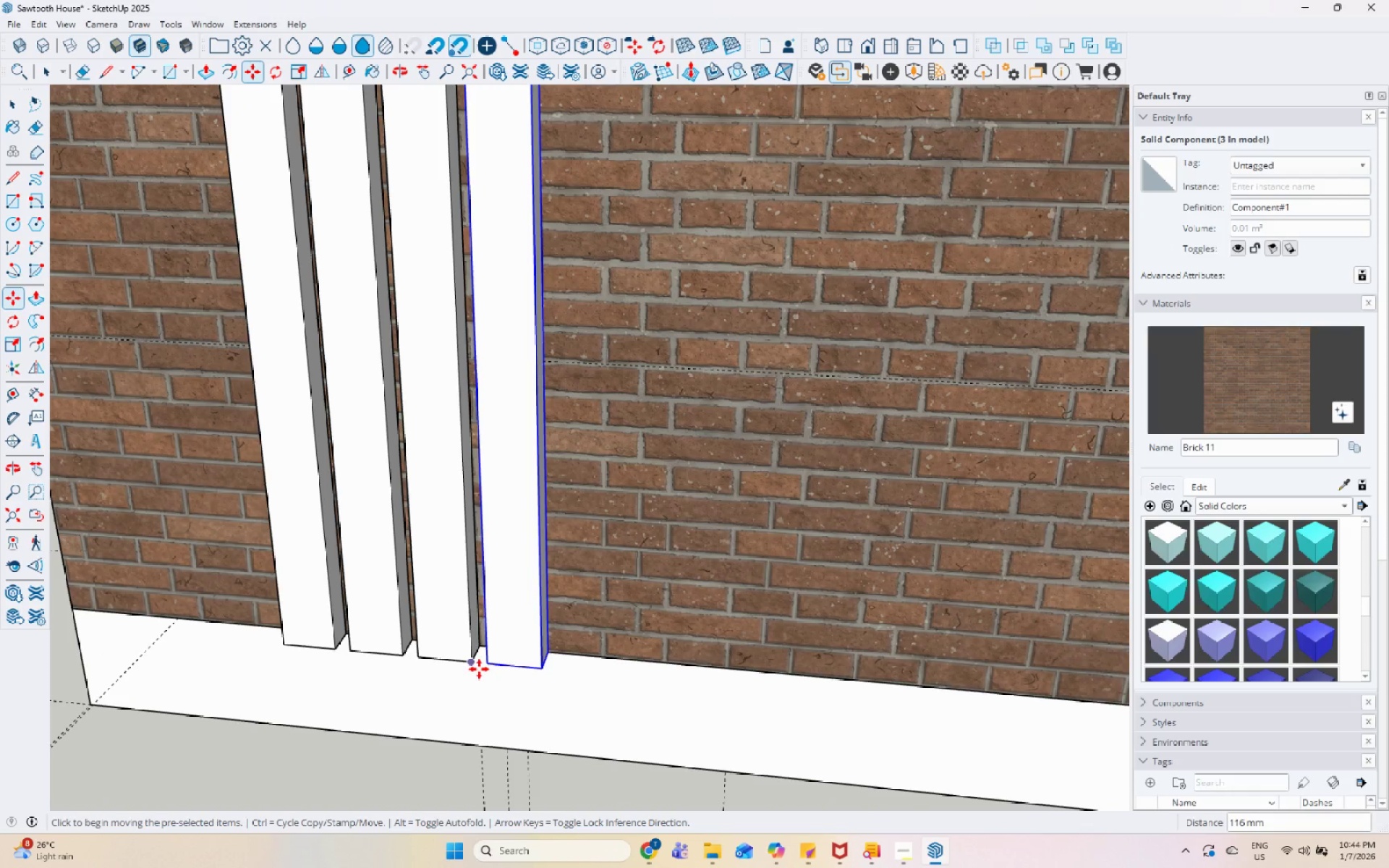 
key(Control+ControlLeft)
 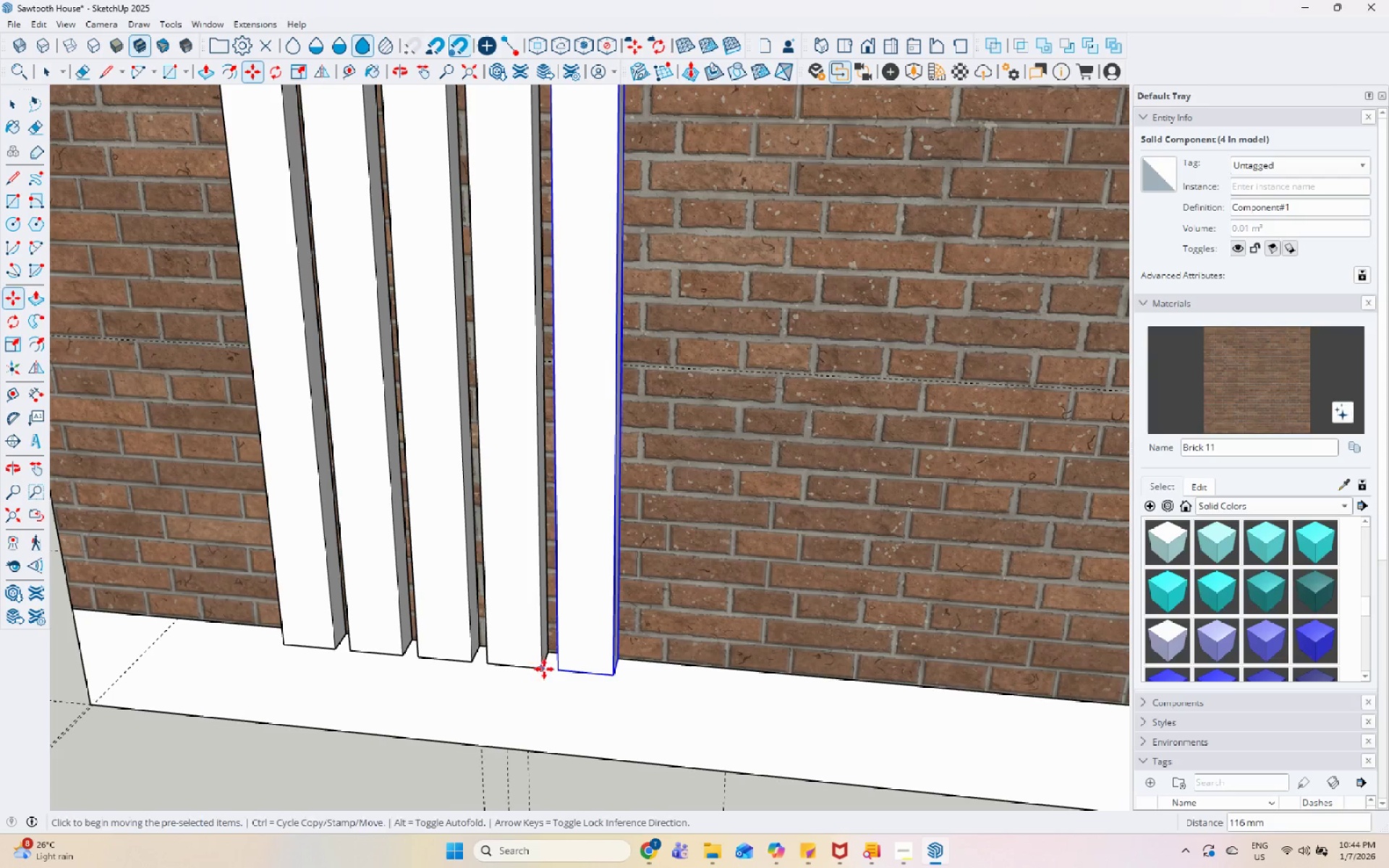 
key(Control+ControlLeft)
 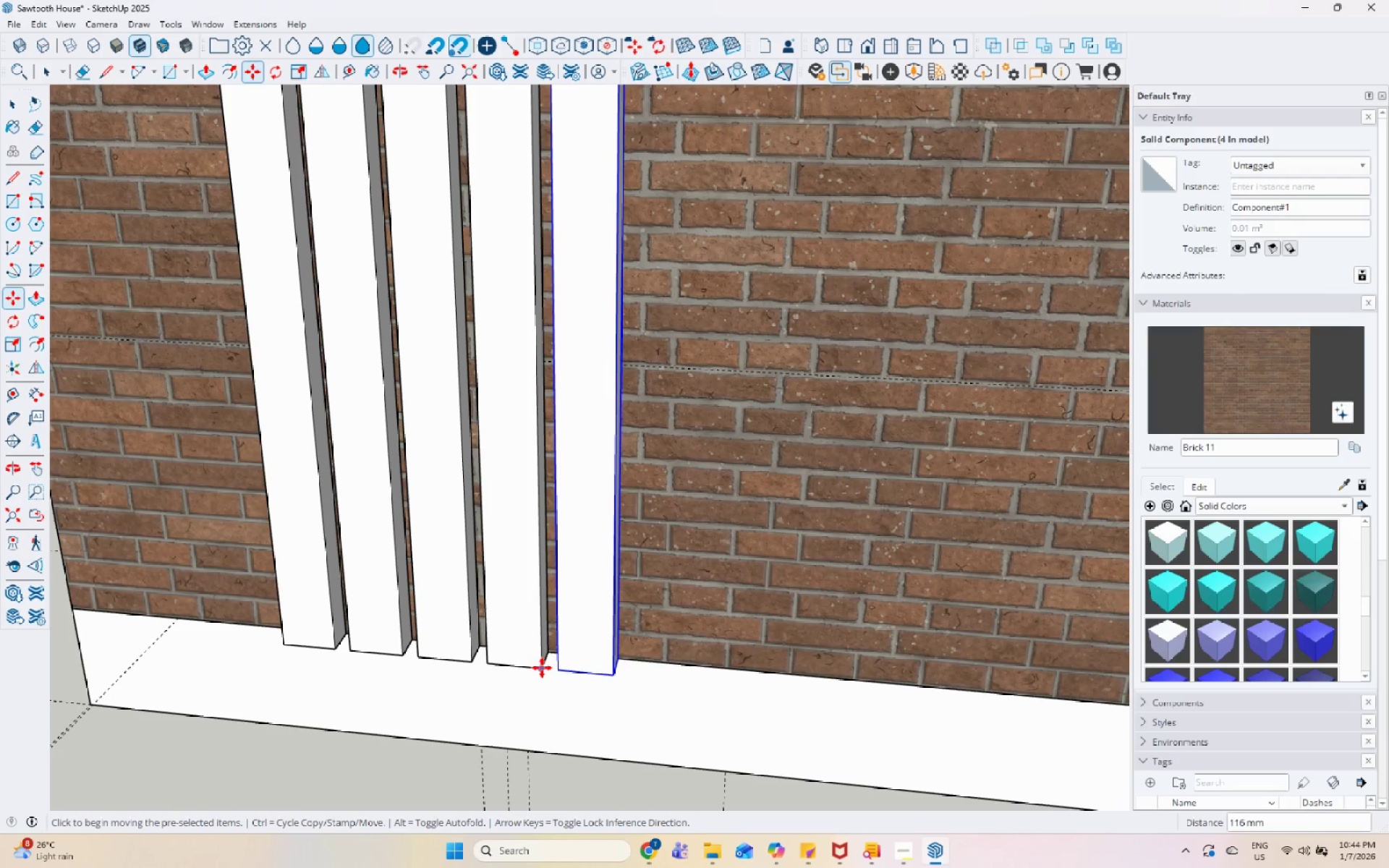 
double_click([542, 668])
 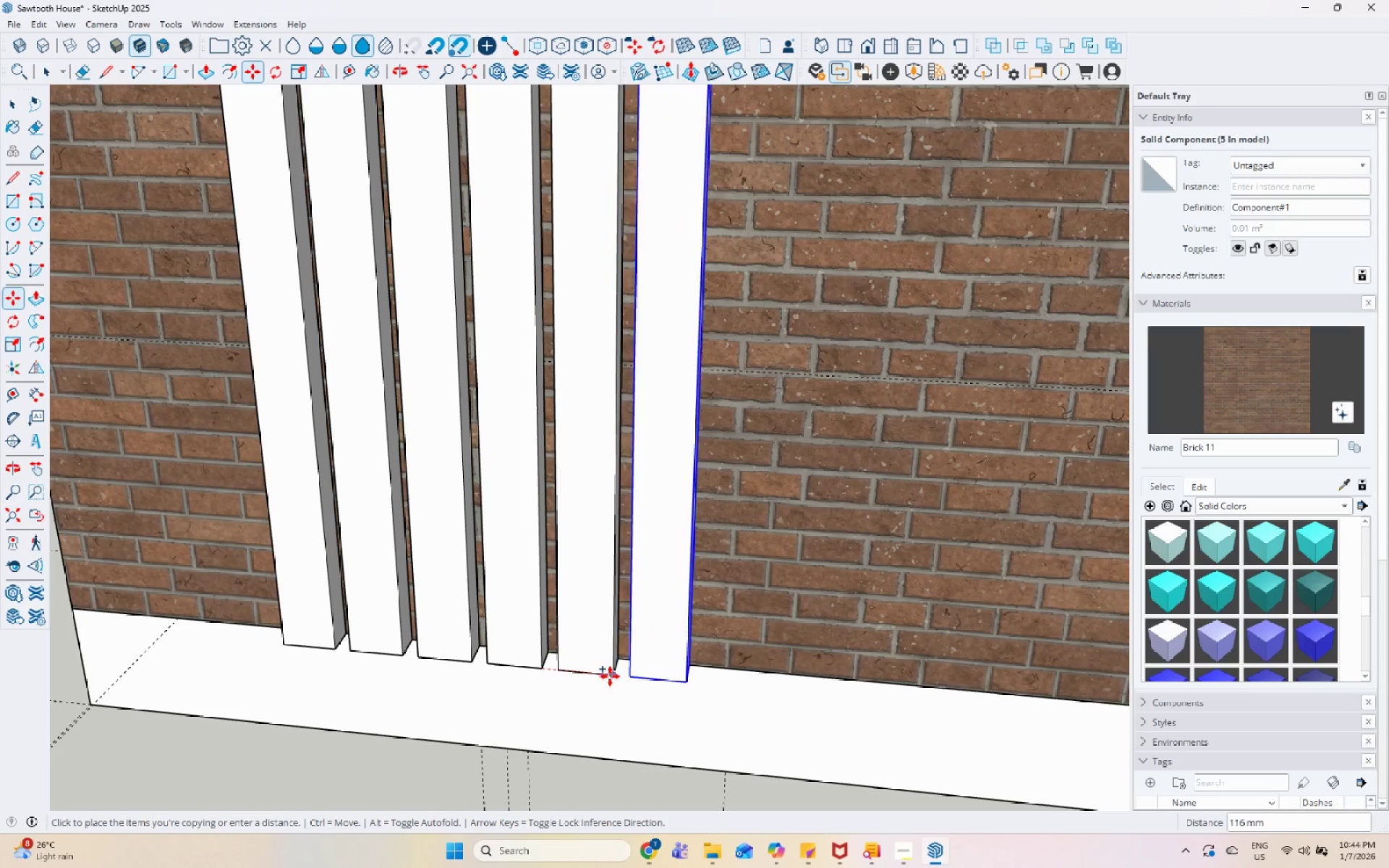 
left_click([612, 676])
 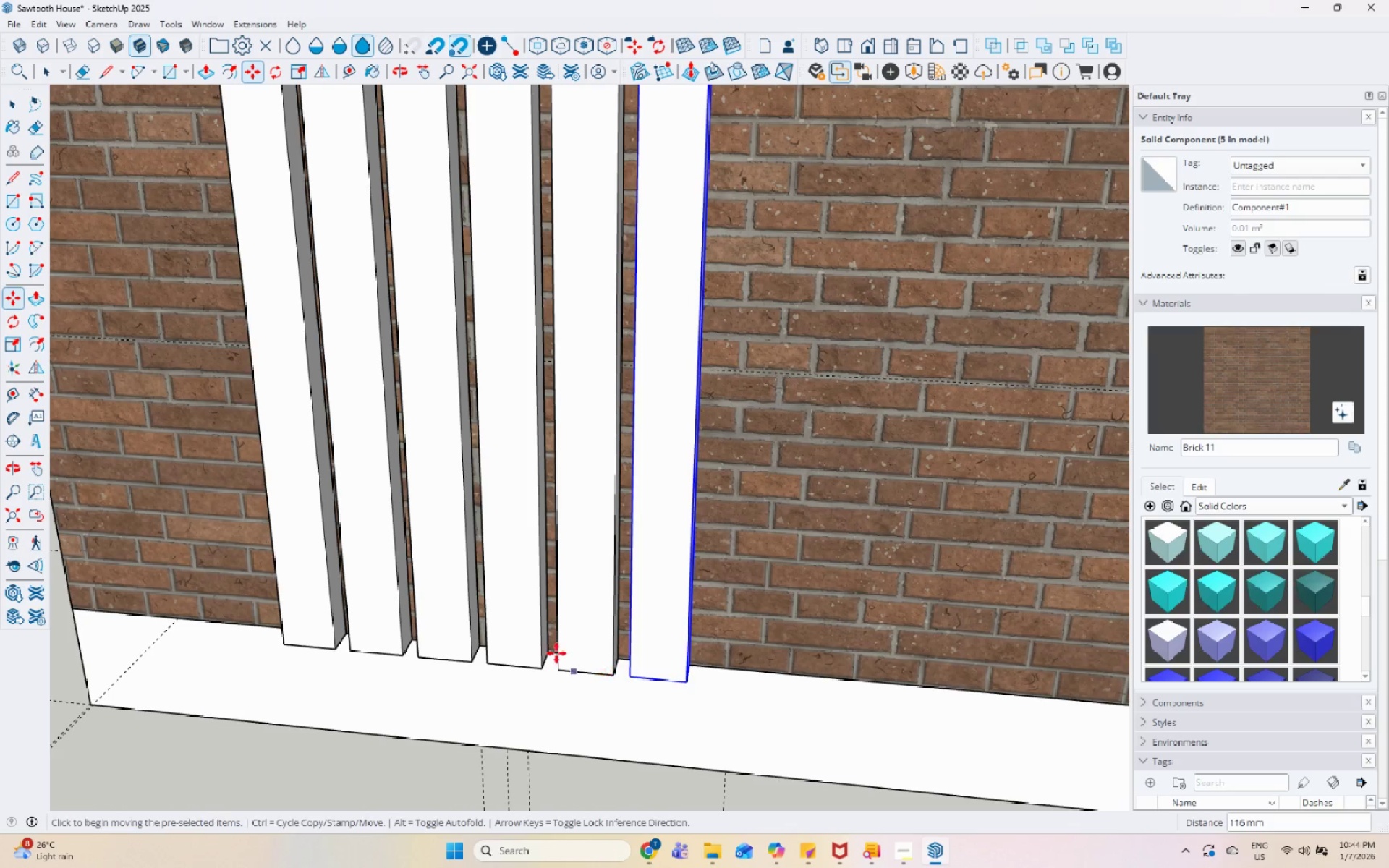 
scroll: coordinate [521, 621], scroll_direction: down, amount: 14.0
 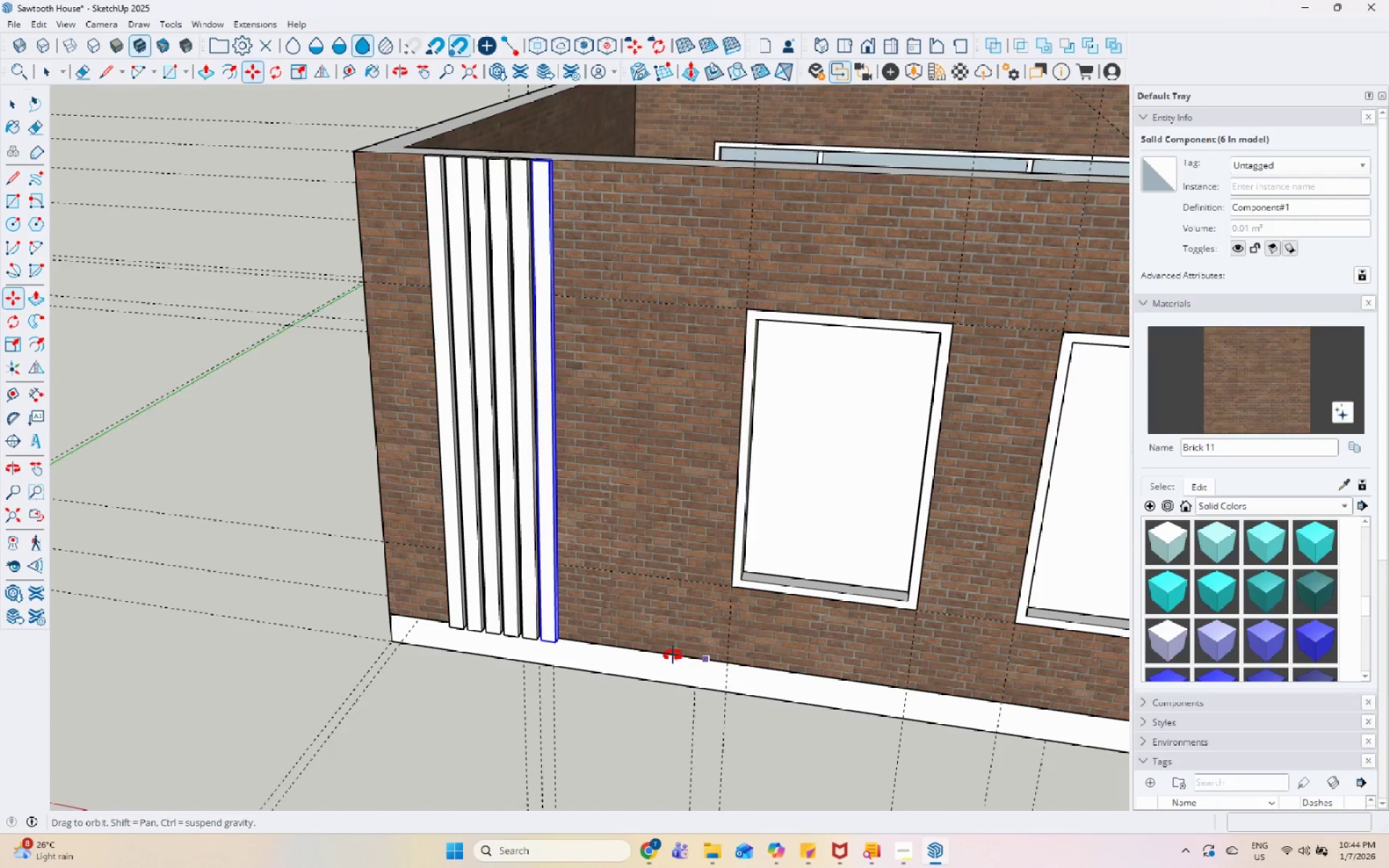 
key(Control+ControlLeft)
 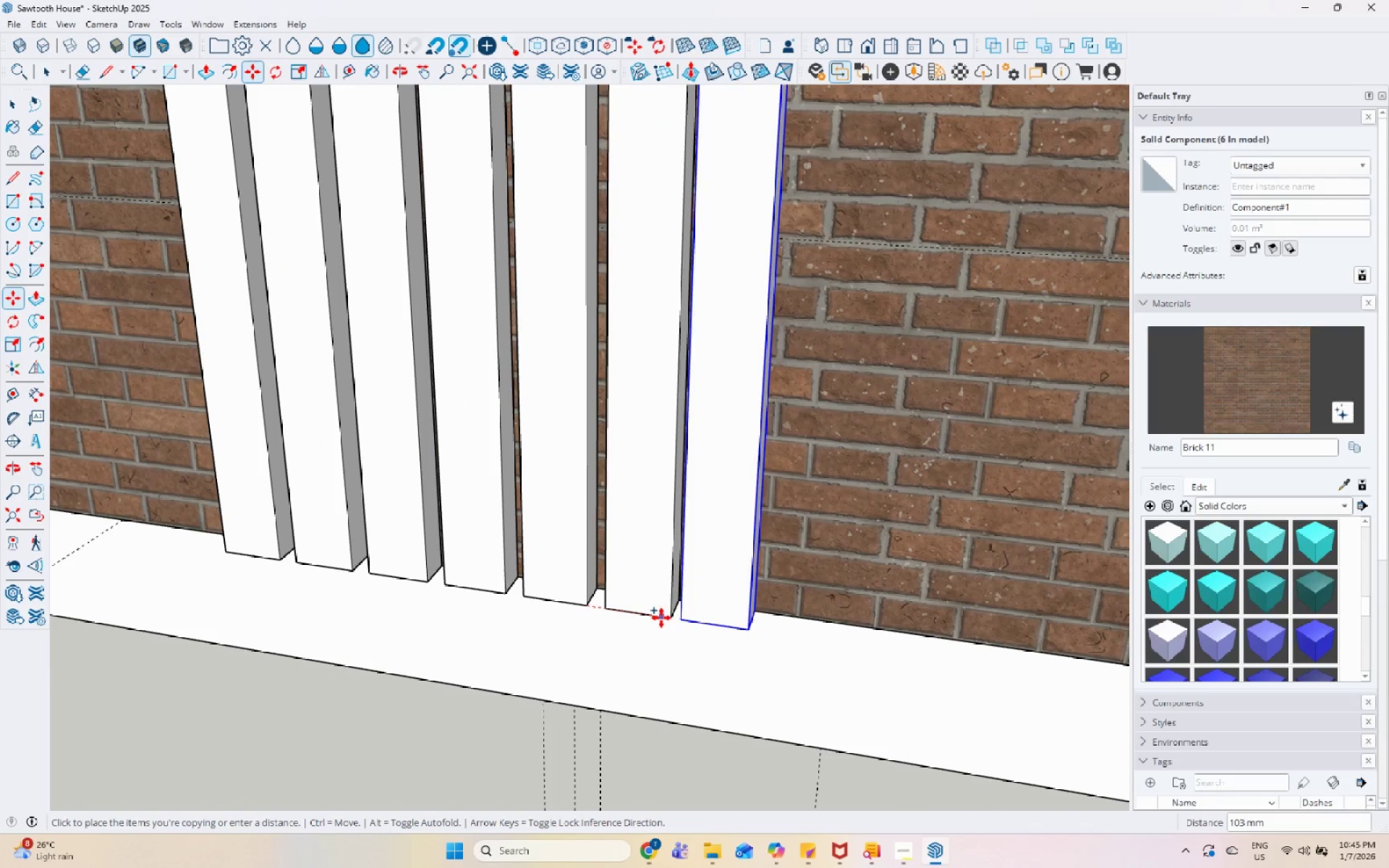 
scroll: coordinate [564, 592], scroll_direction: up, amount: 14.0
 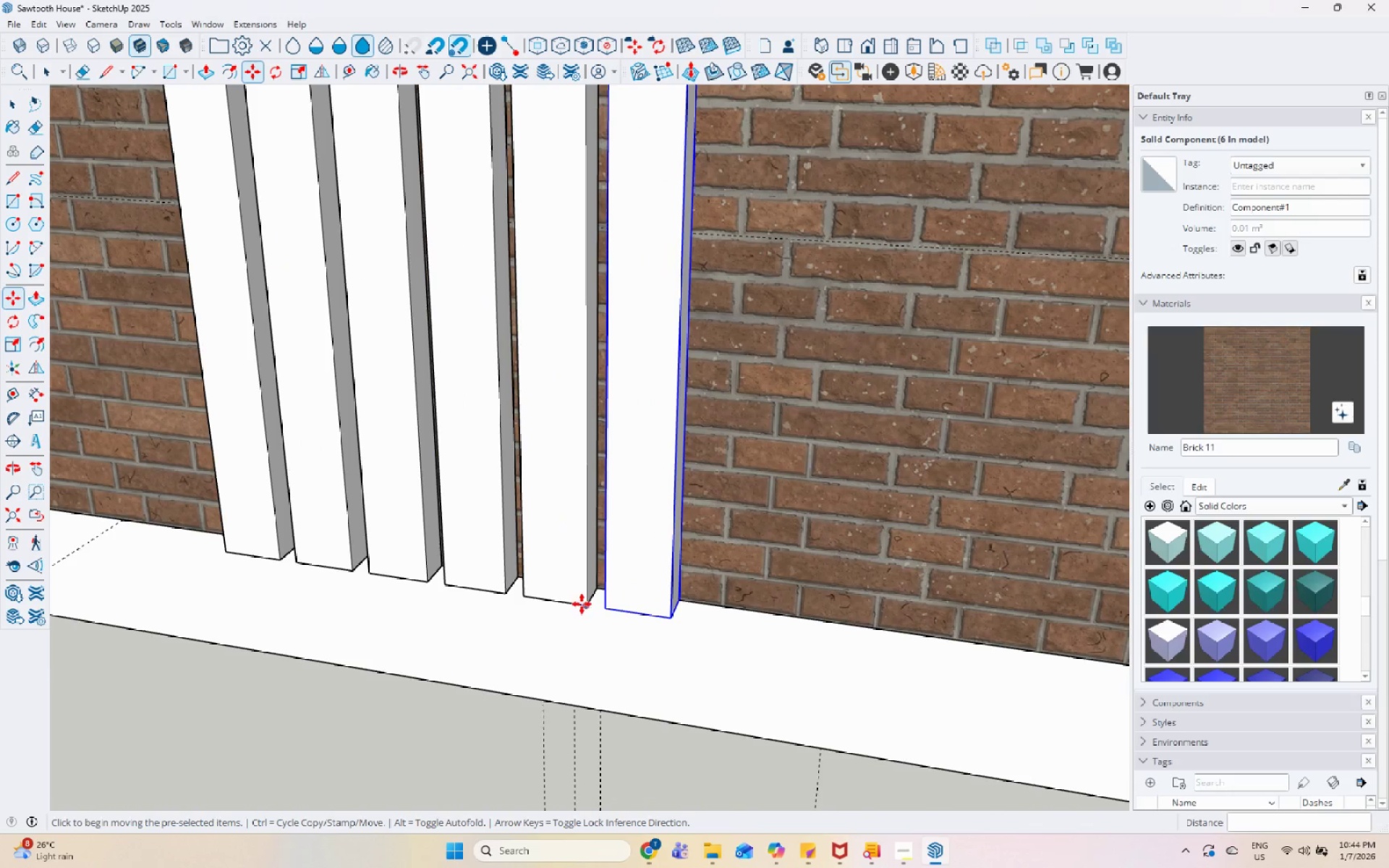 
left_click([666, 619])
 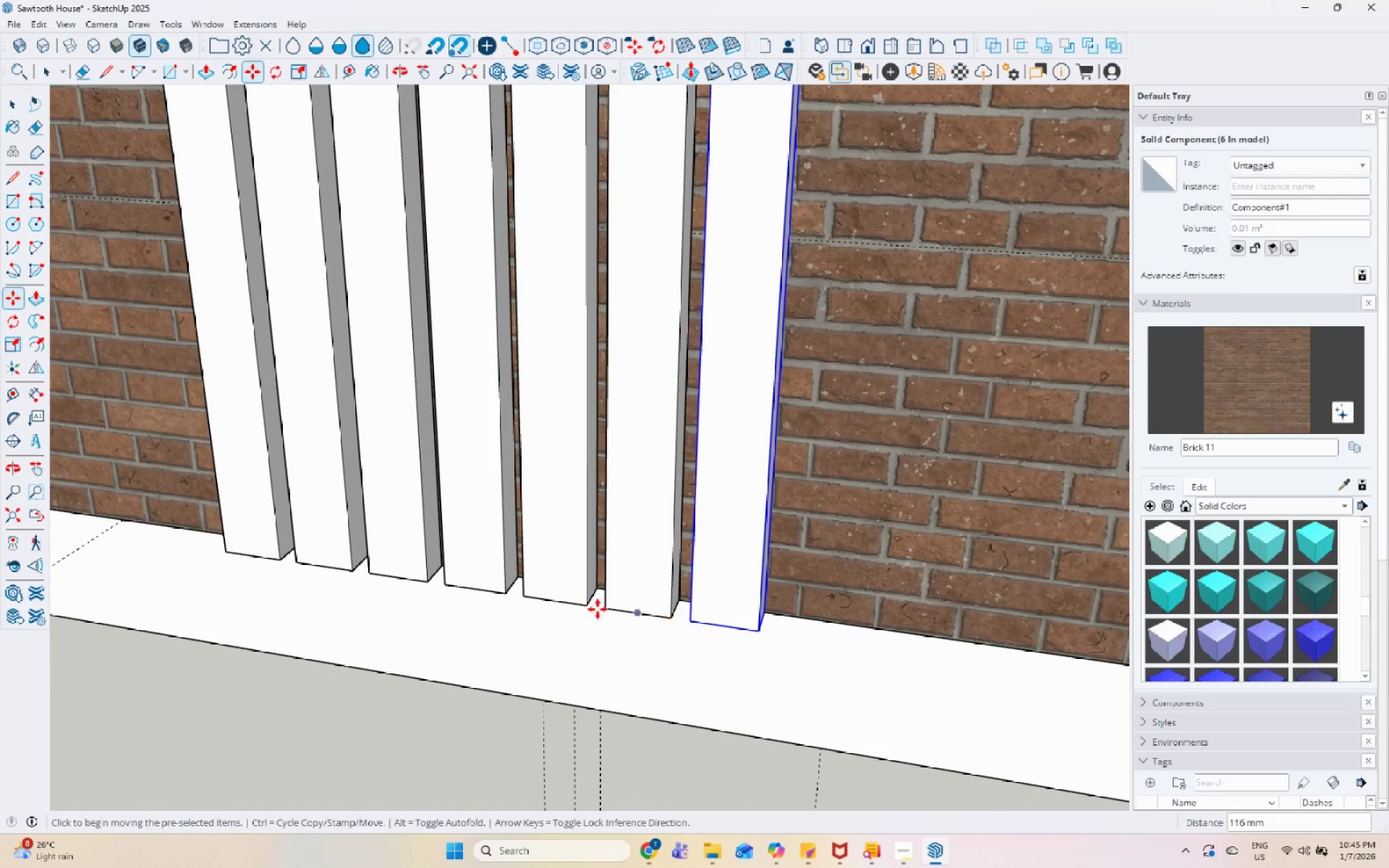 
scroll: coordinate [439, 557], scroll_direction: down, amount: 23.0
 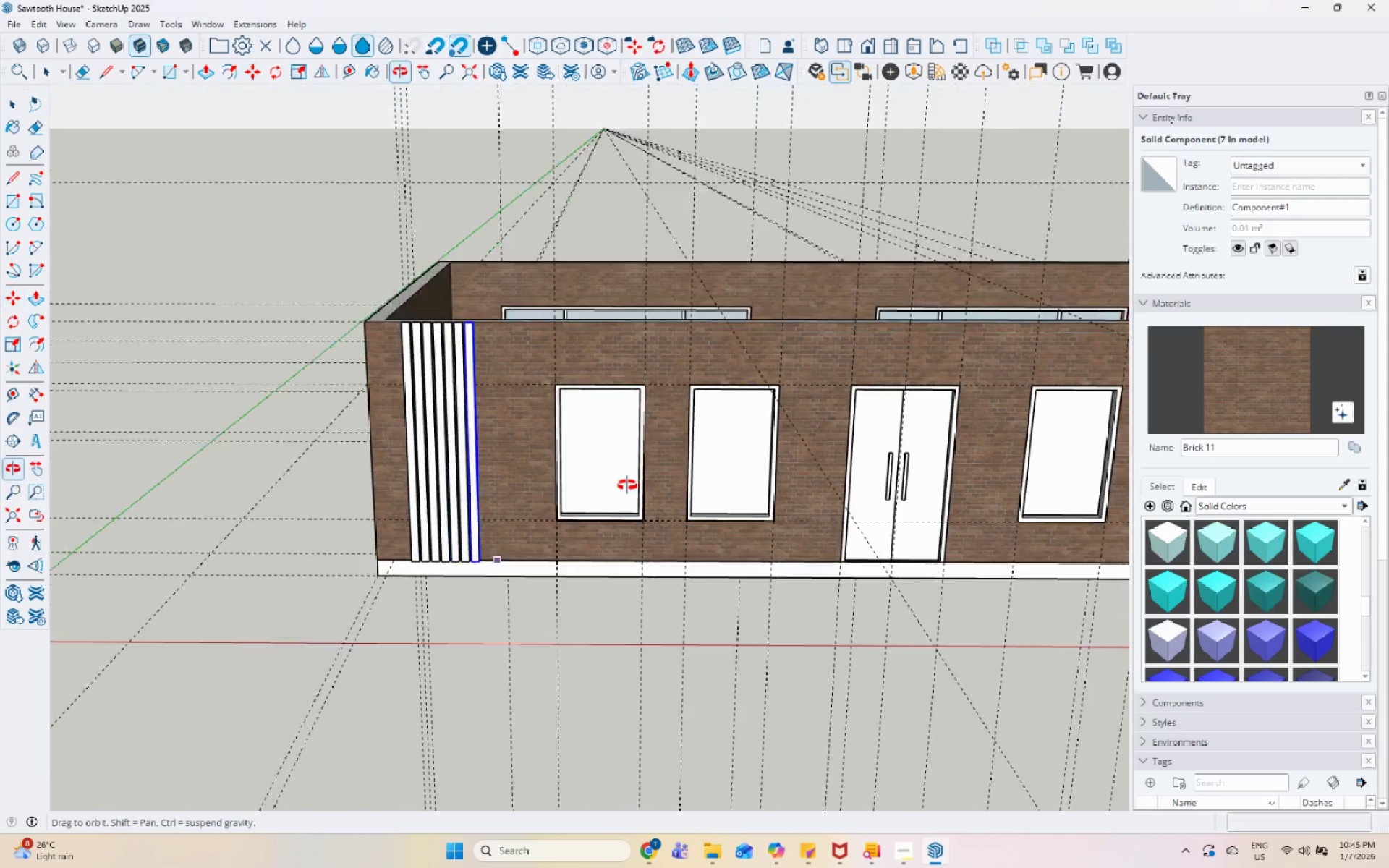 
scroll: coordinate [318, 601], scroll_direction: up, amount: 22.0
 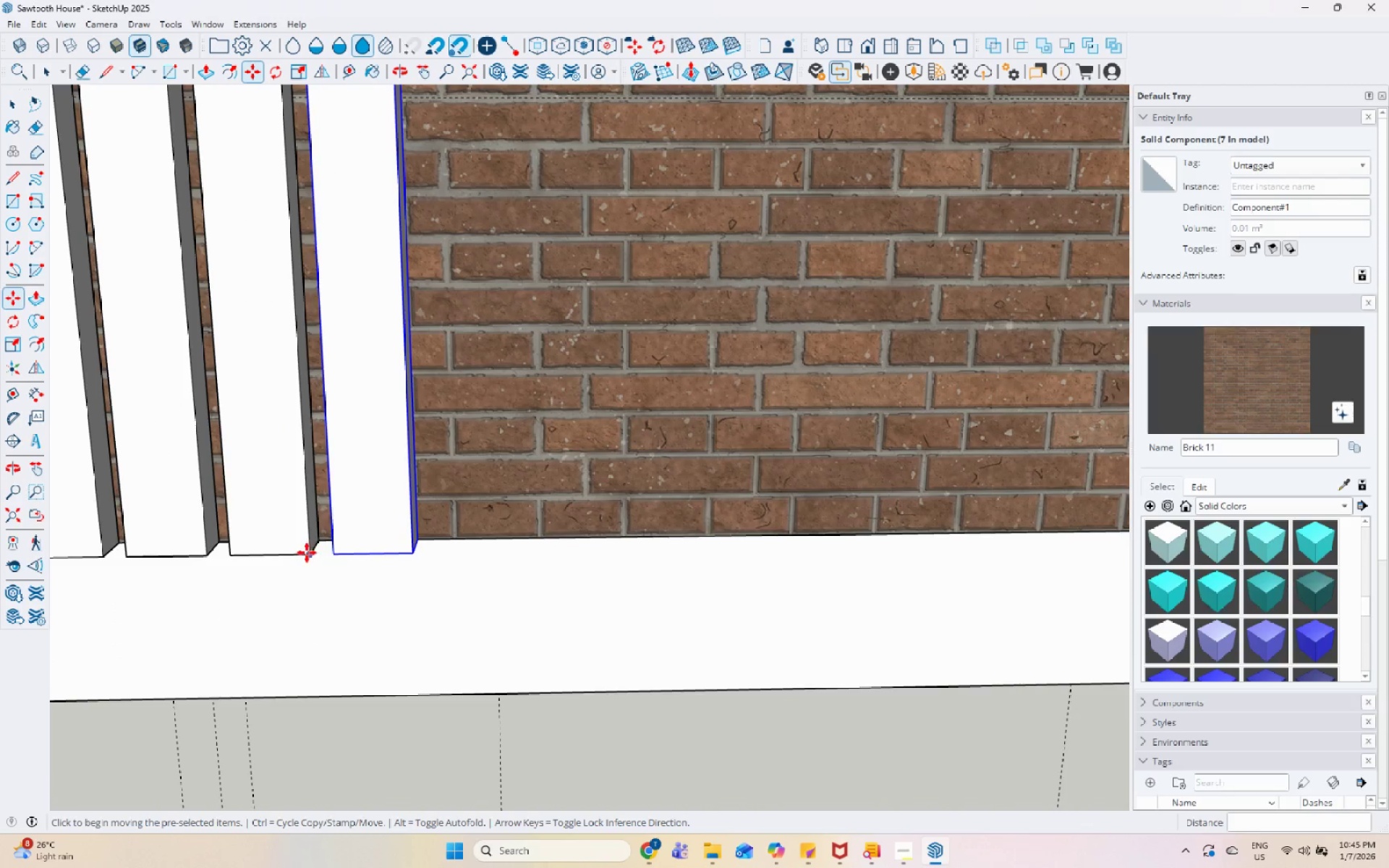 
key(Control+ControlLeft)
 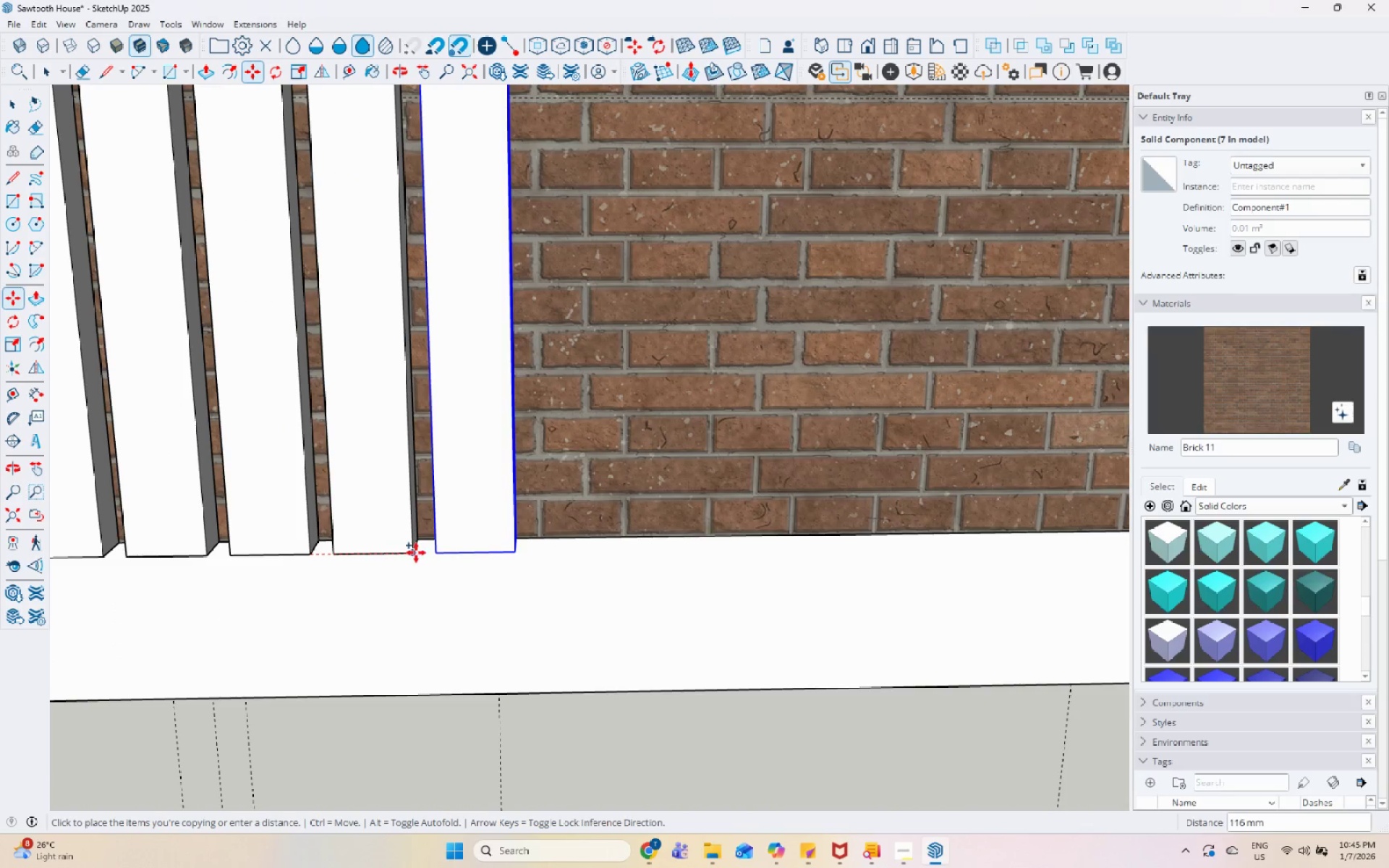 
left_click([417, 553])
 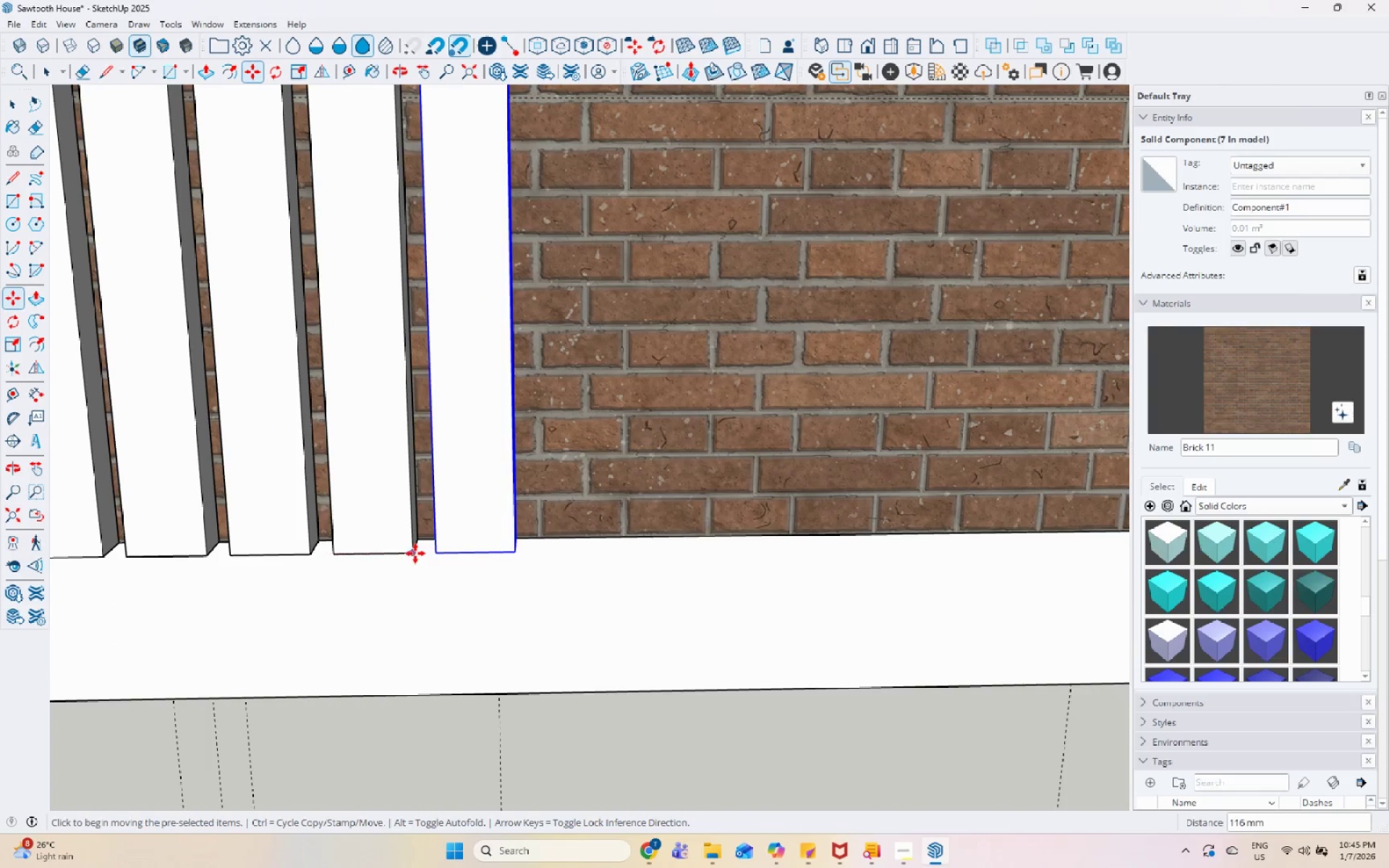 
key(Control+ControlLeft)
 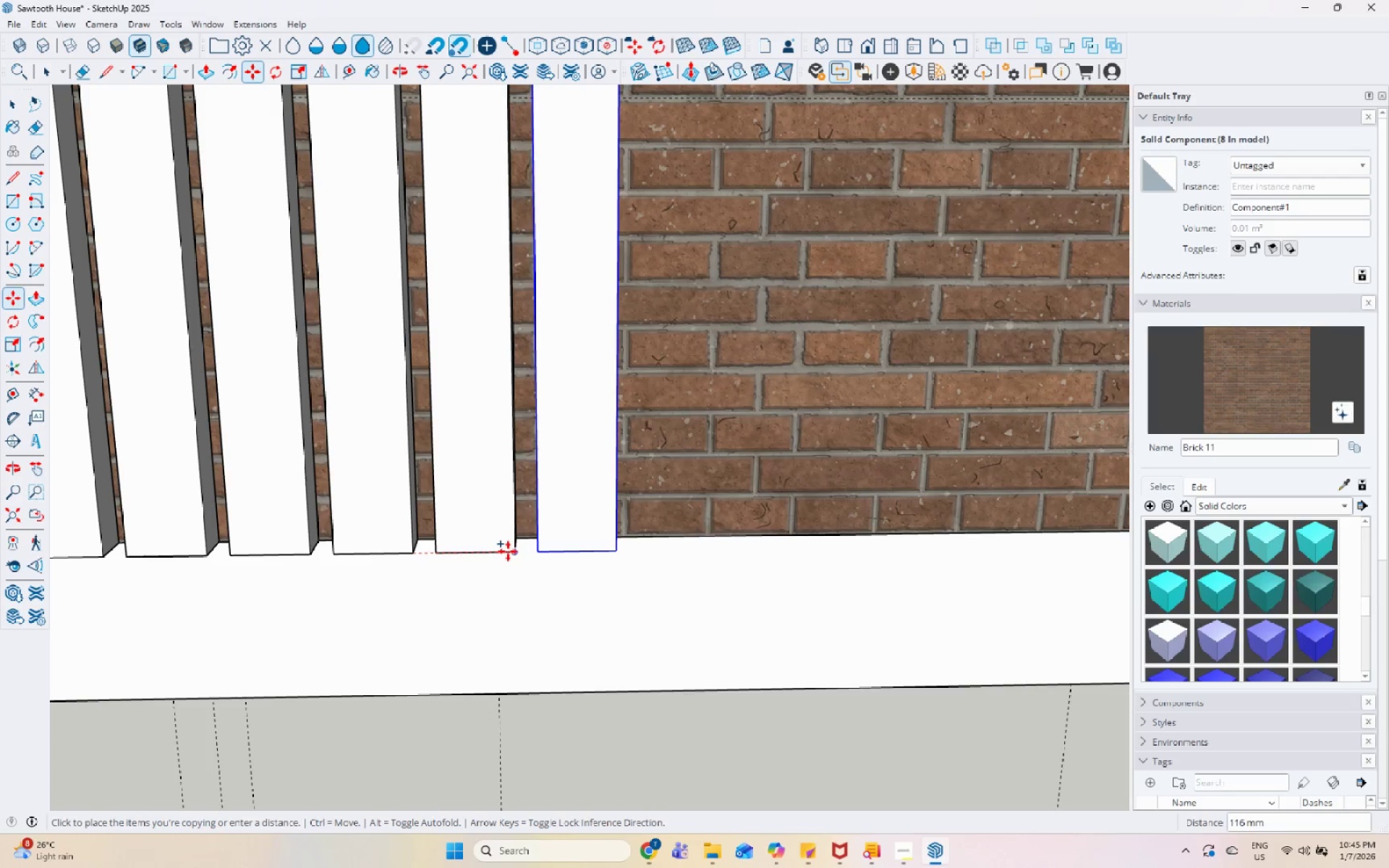 
left_click([512, 552])
 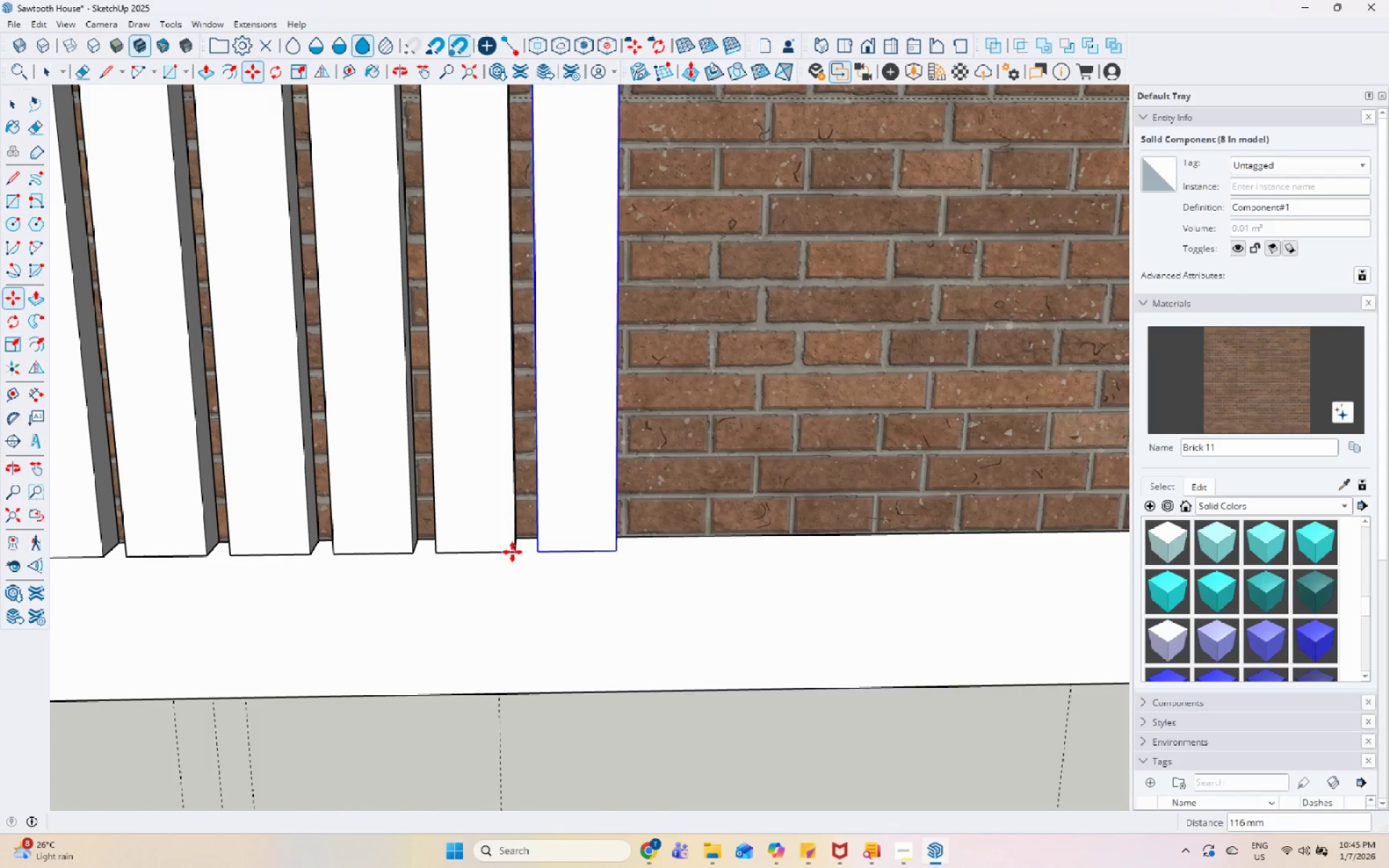 
key(Space)
 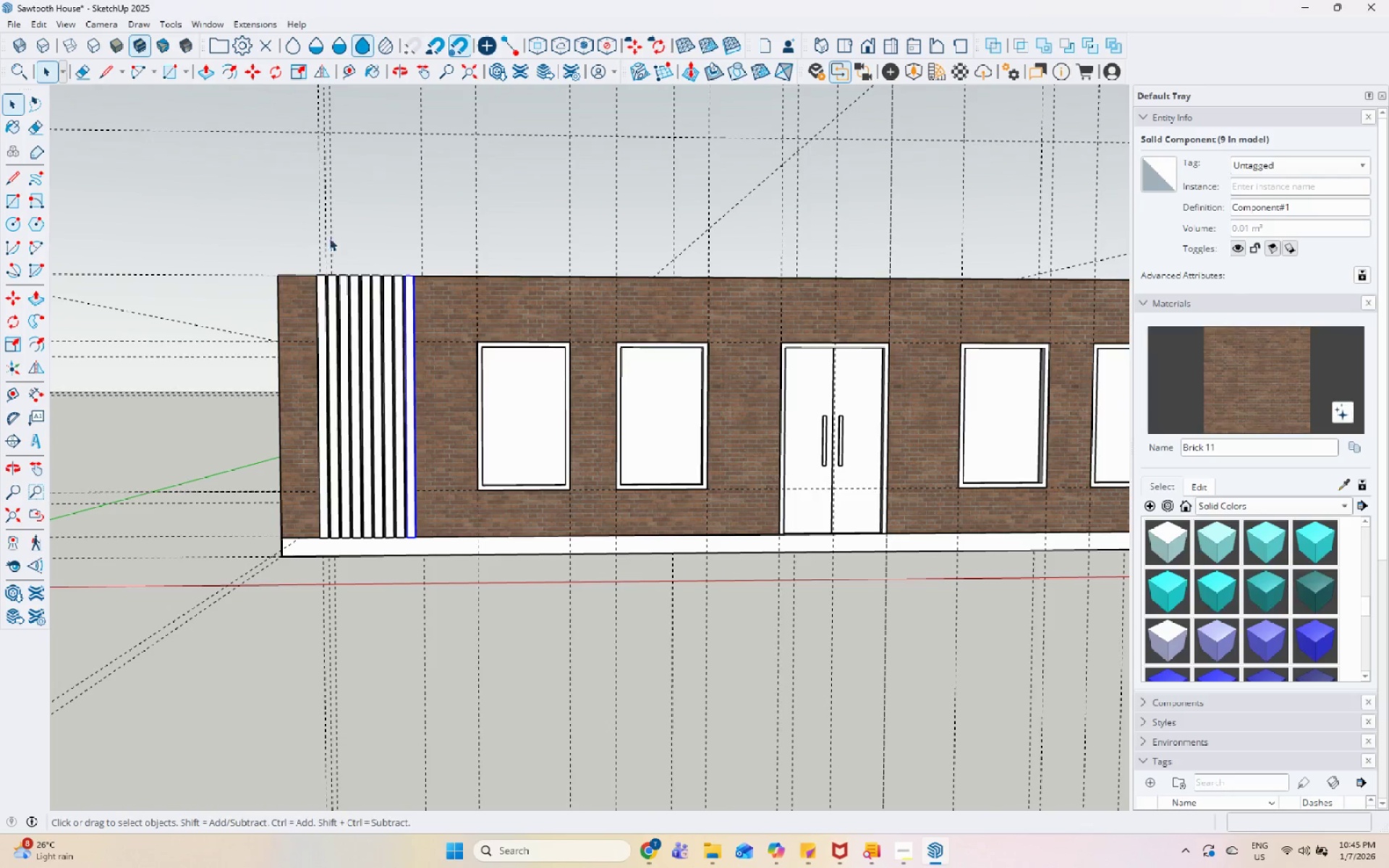 
scroll: coordinate [371, 558], scroll_direction: down, amount: 25.0
 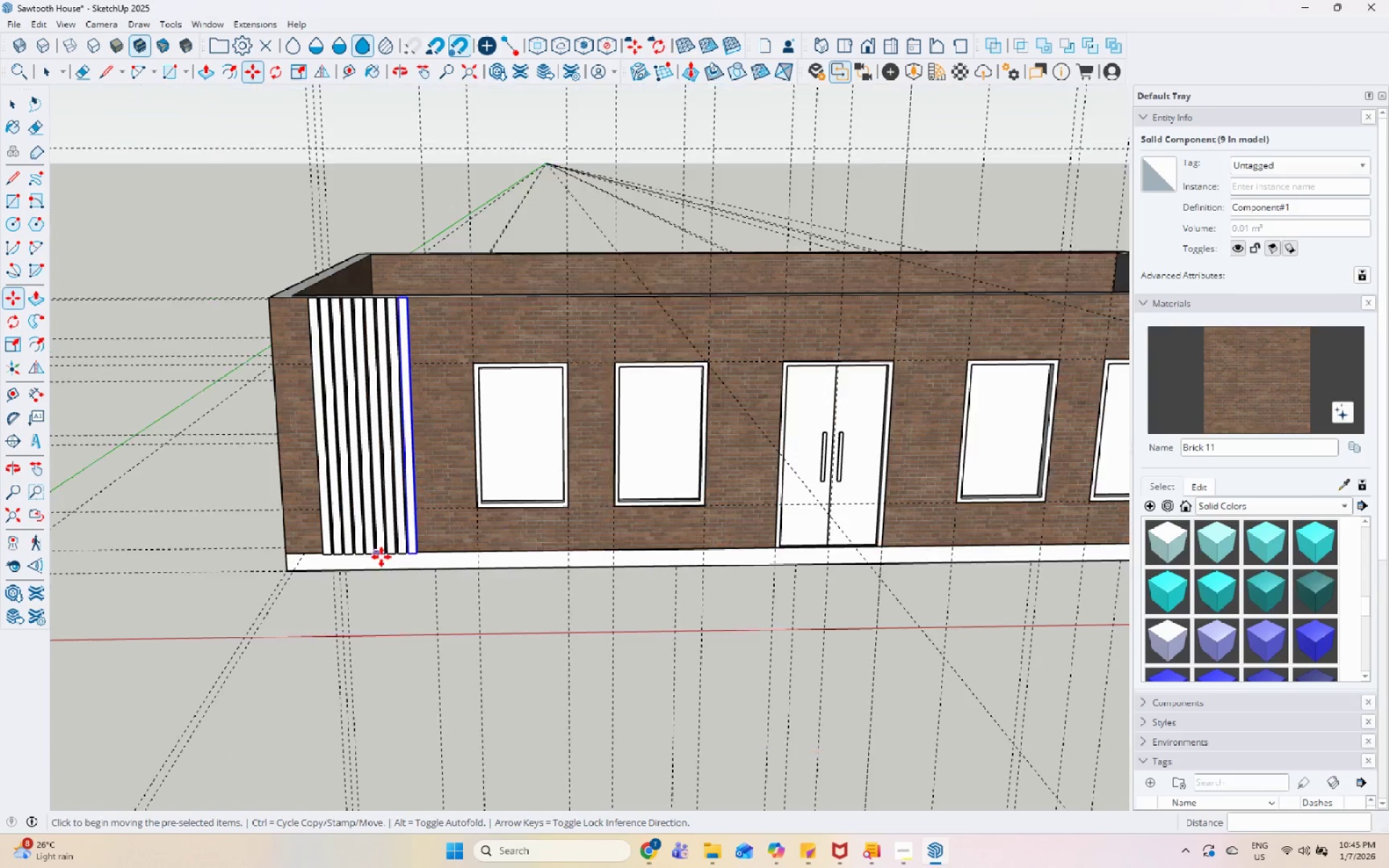 
left_click_drag(start_coordinate=[294, 216], to_coordinate=[445, 630])
 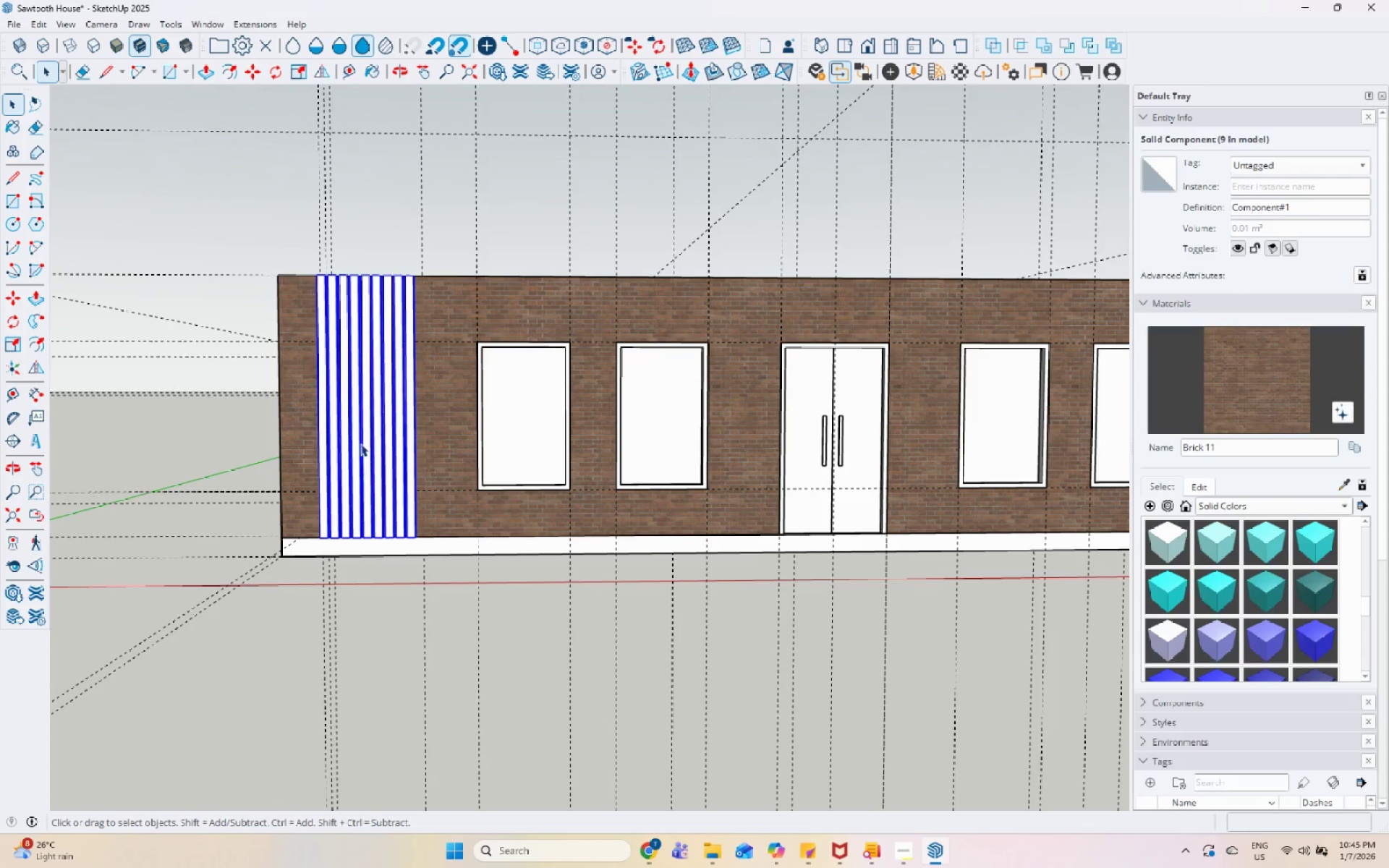 
right_click([360, 443])
 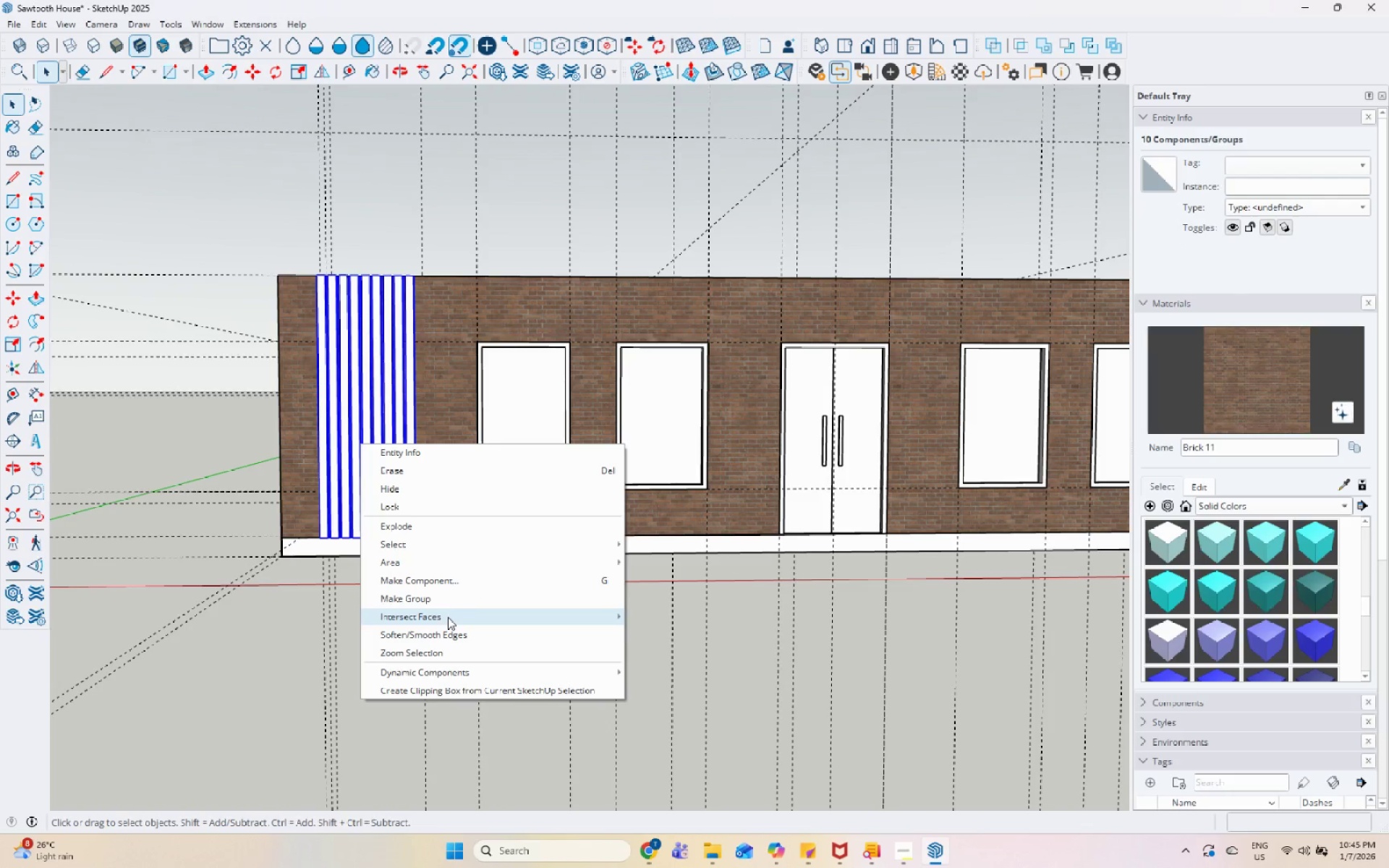 
left_click([450, 605])
 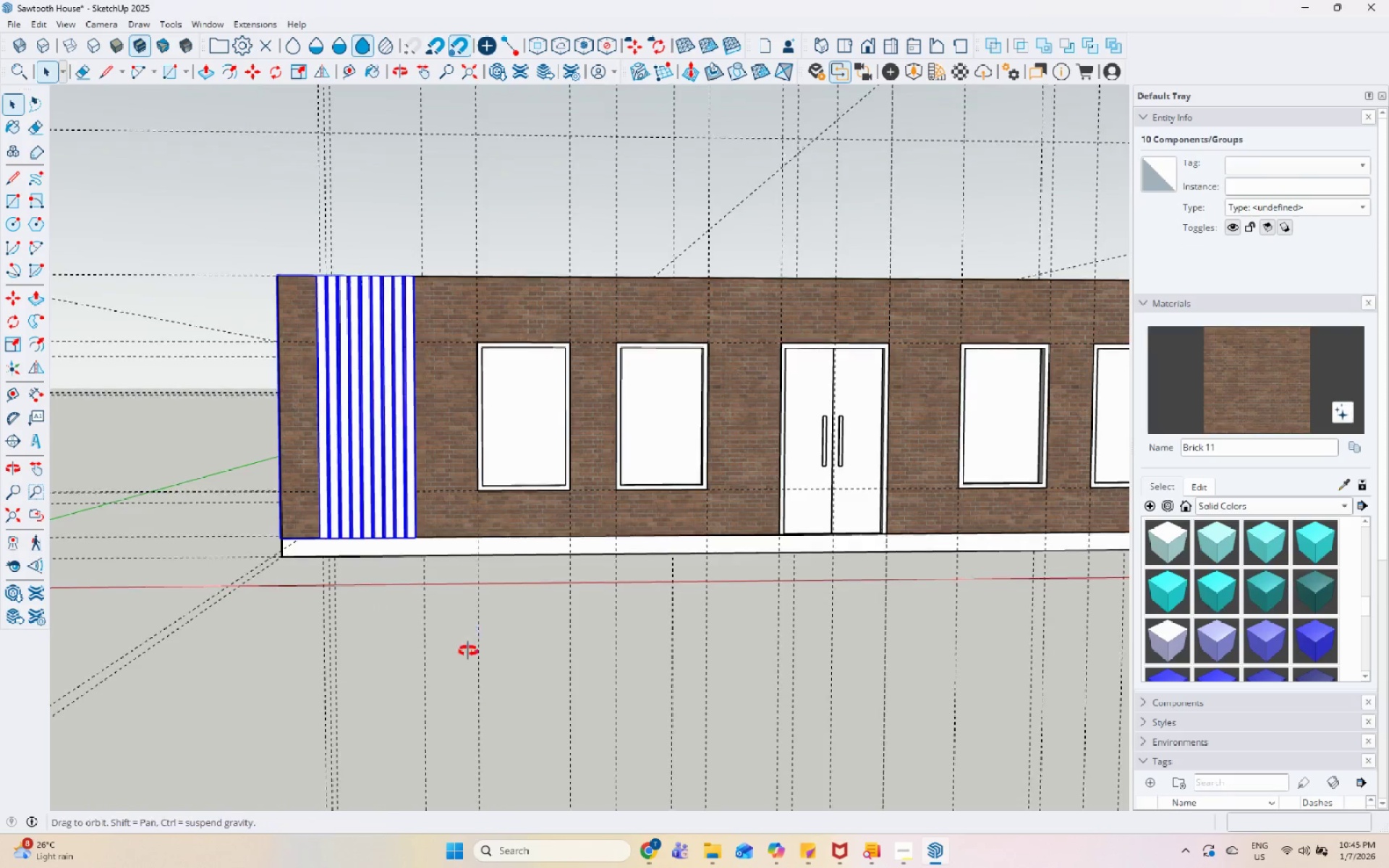 
scroll: coordinate [267, 729], scroll_direction: none, amount: 0.0
 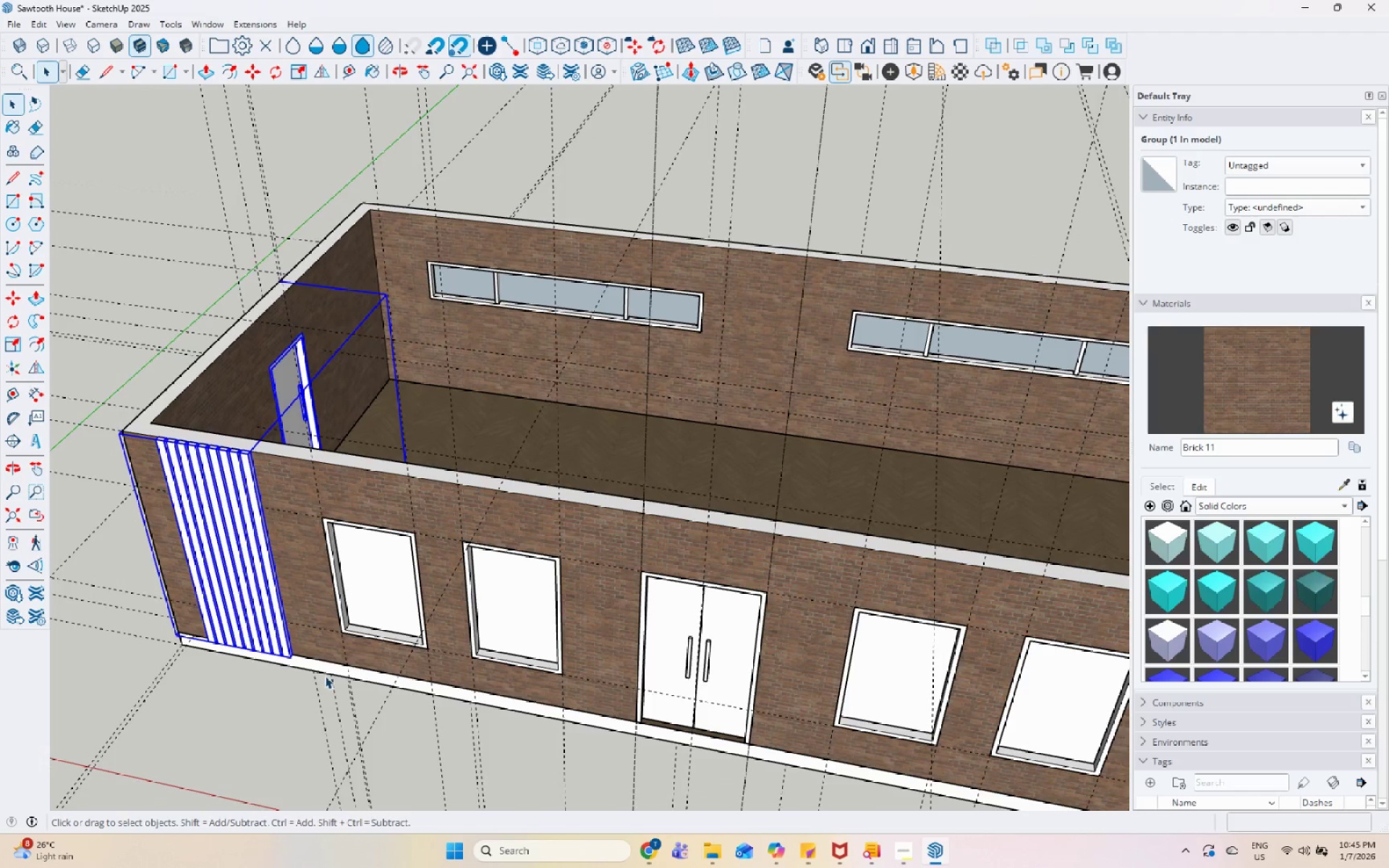 
key(Control+Z)
 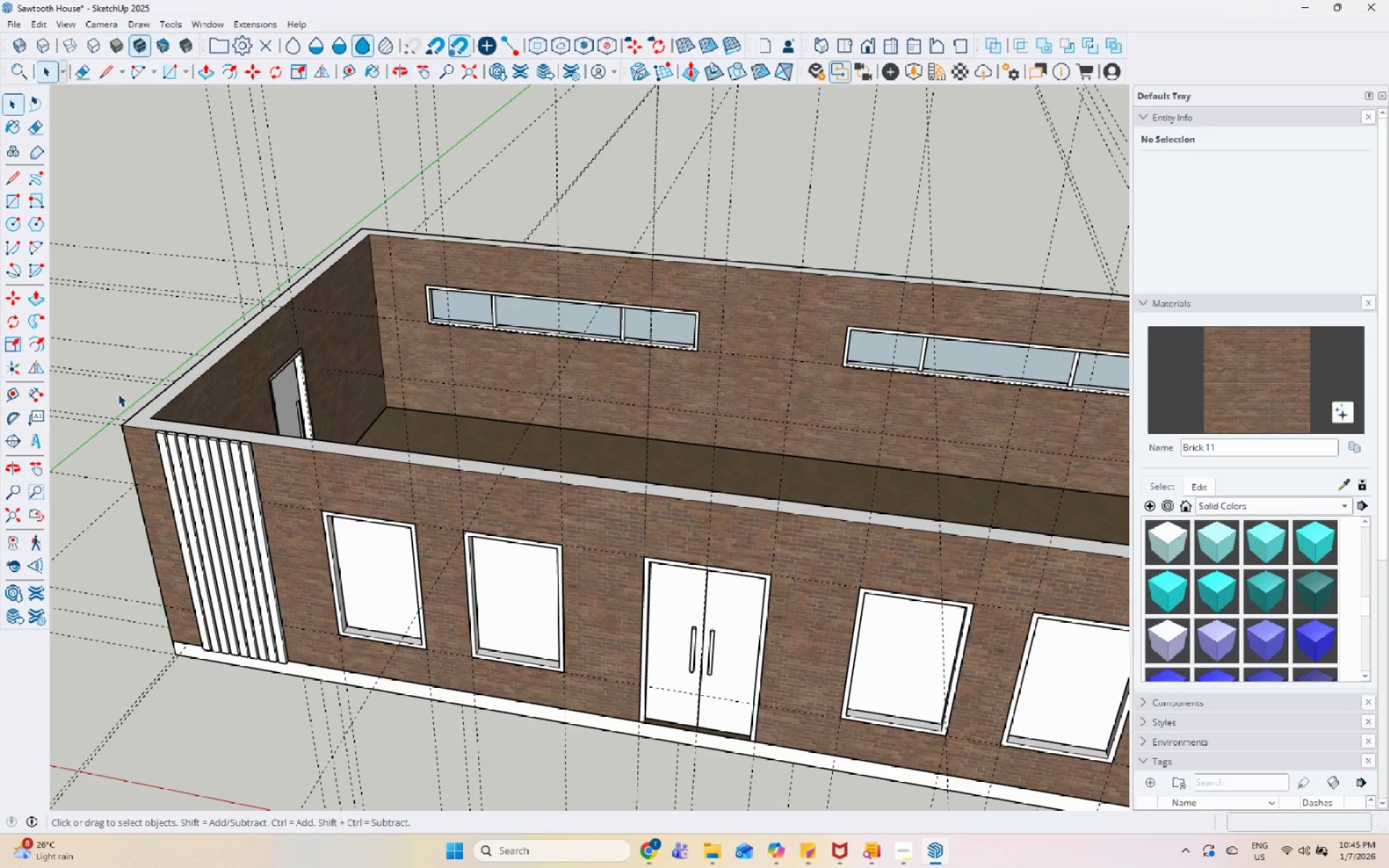 
left_click_drag(start_coordinate=[93, 347], to_coordinate=[299, 800])
 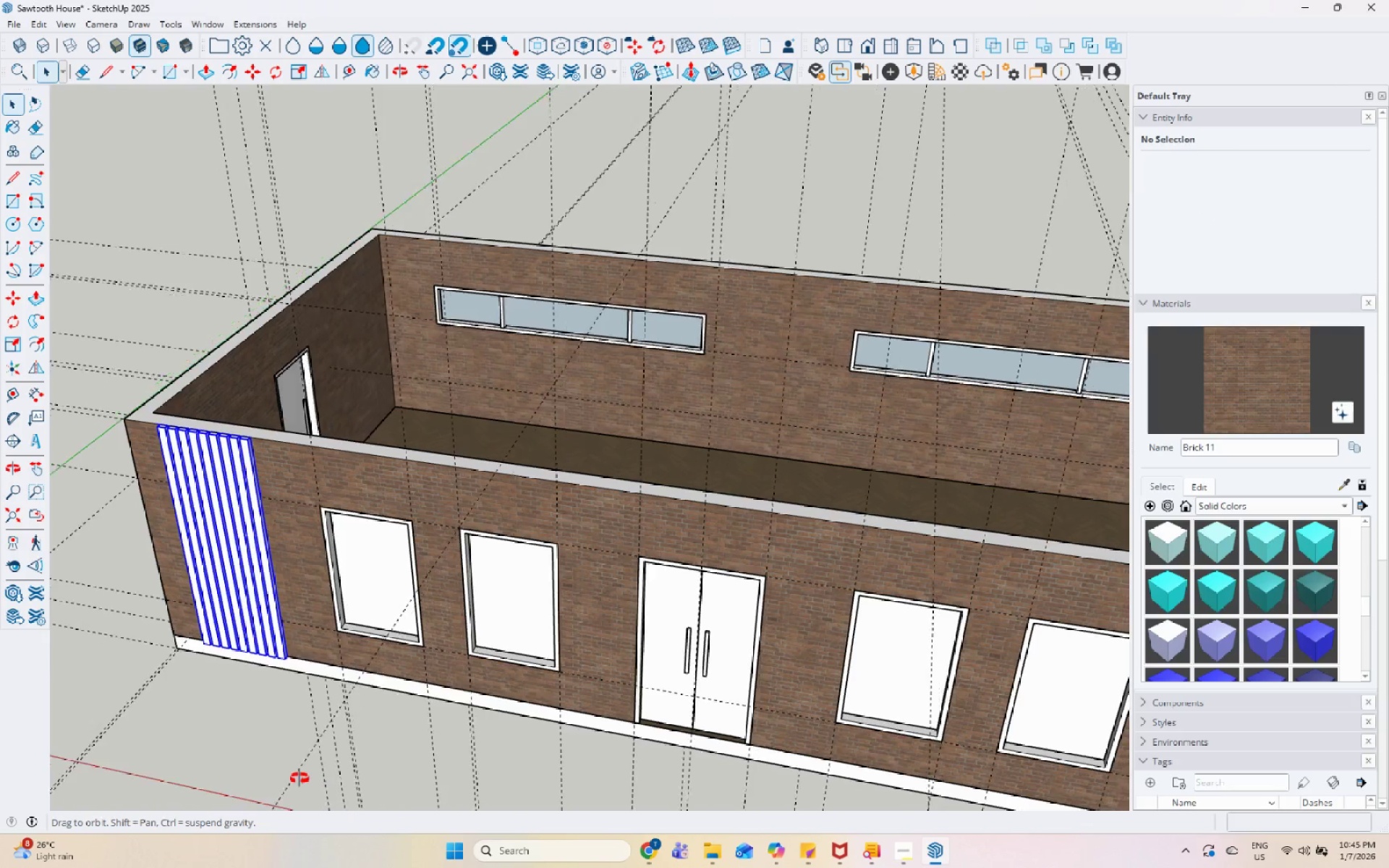 
right_click([244, 576])
 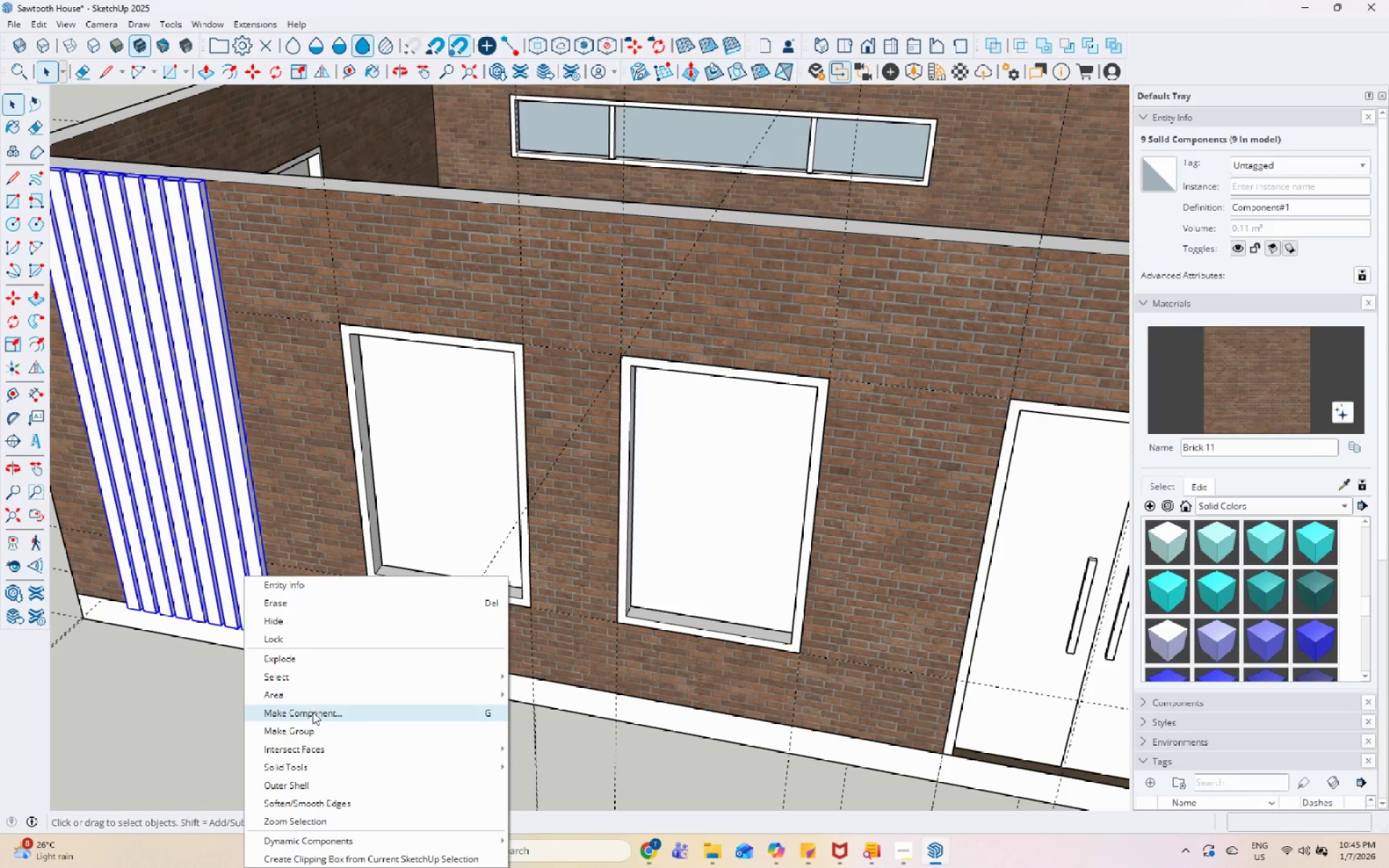 
scroll: coordinate [297, 689], scroll_direction: up, amount: 6.0
 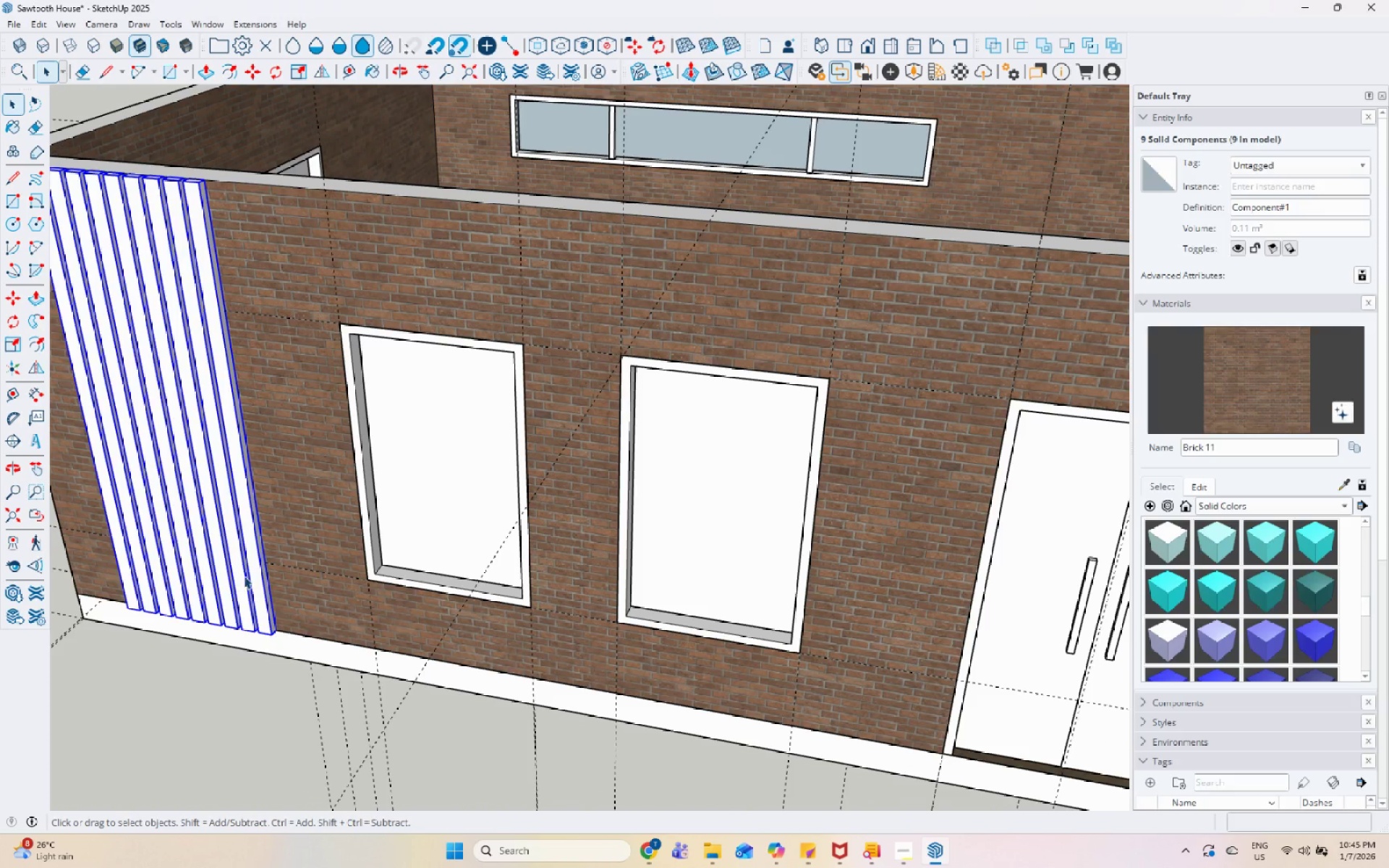 
left_click([311, 723])
 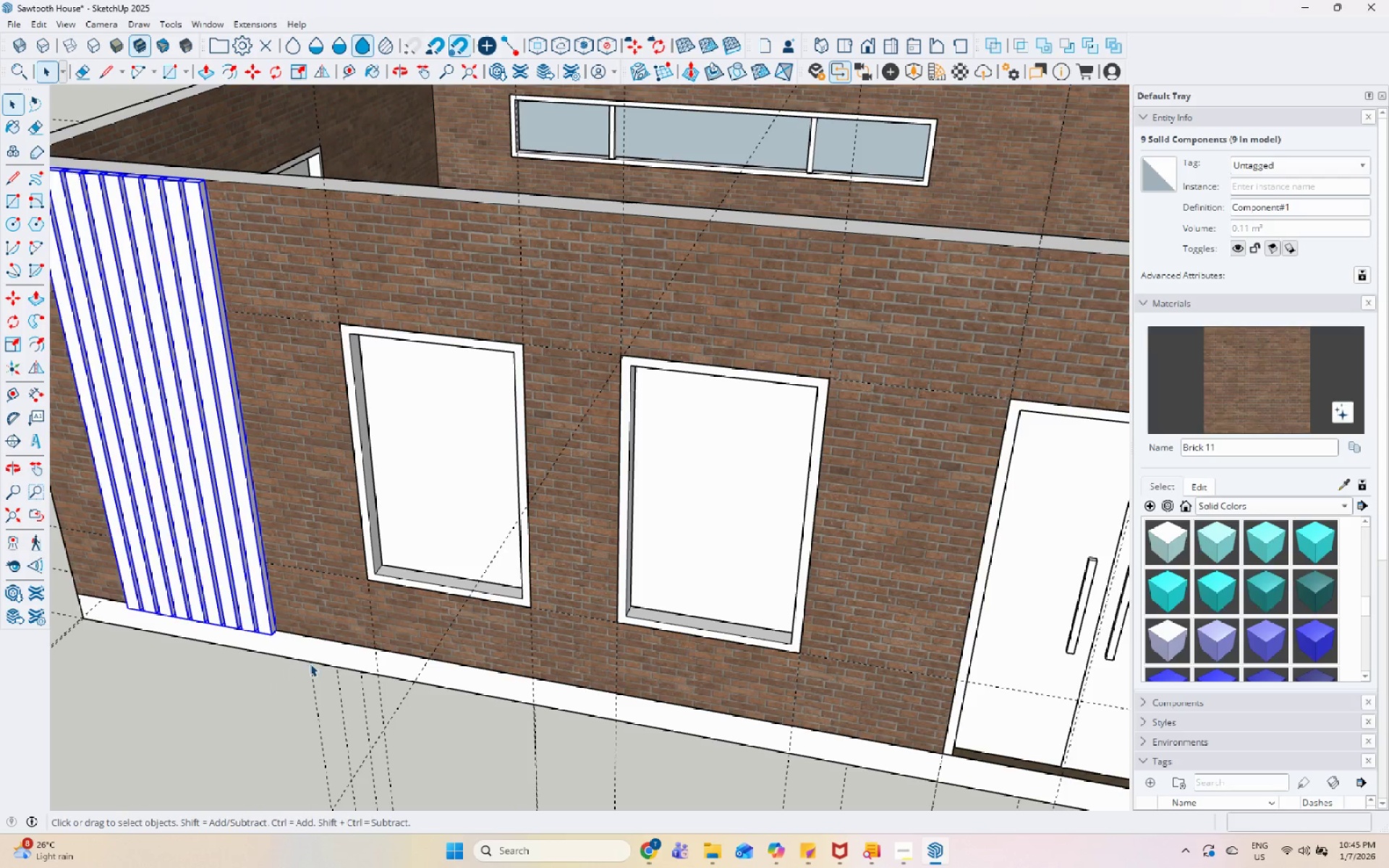 
key(M)
 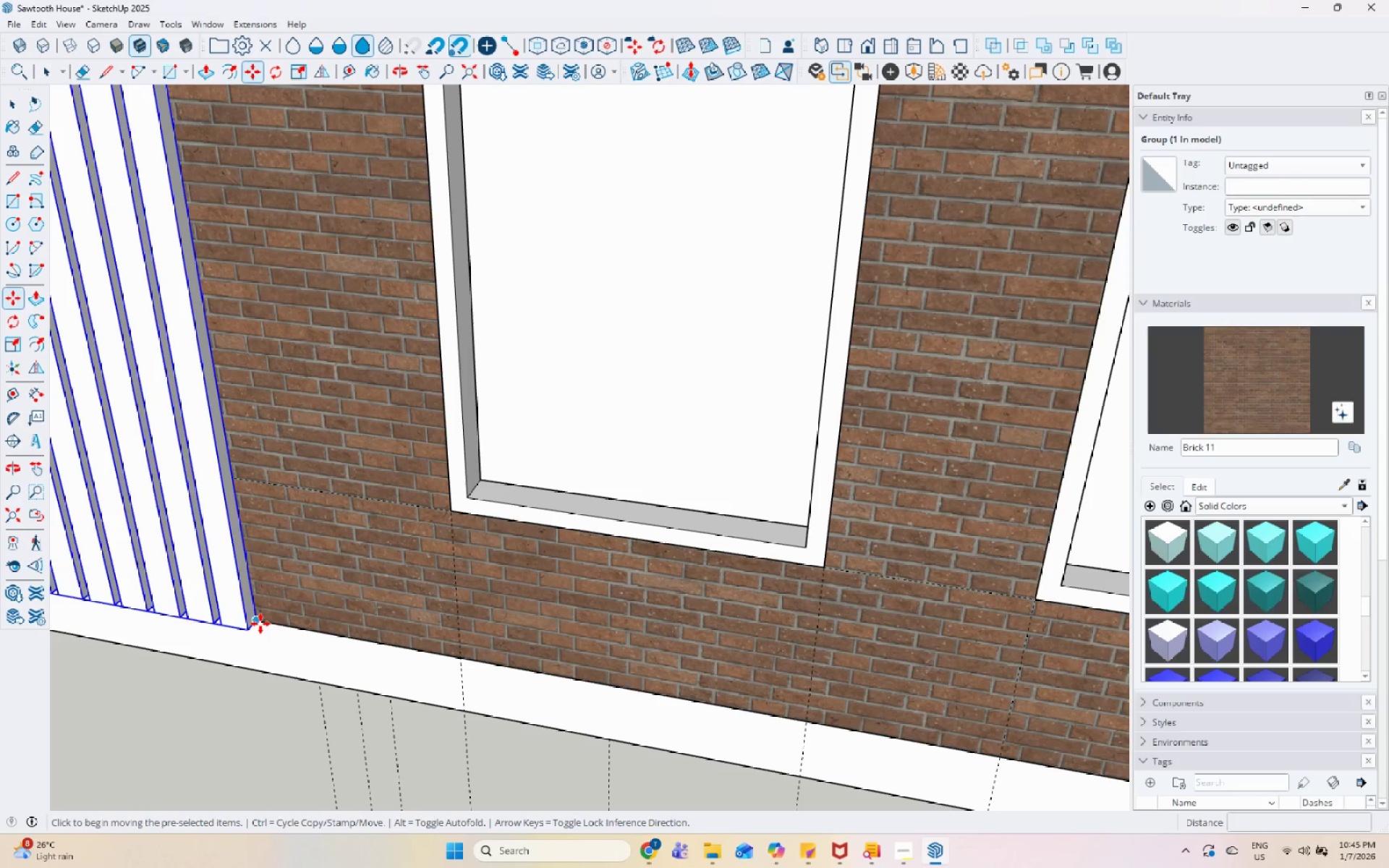 
scroll: coordinate [294, 639], scroll_direction: up, amount: 7.0
 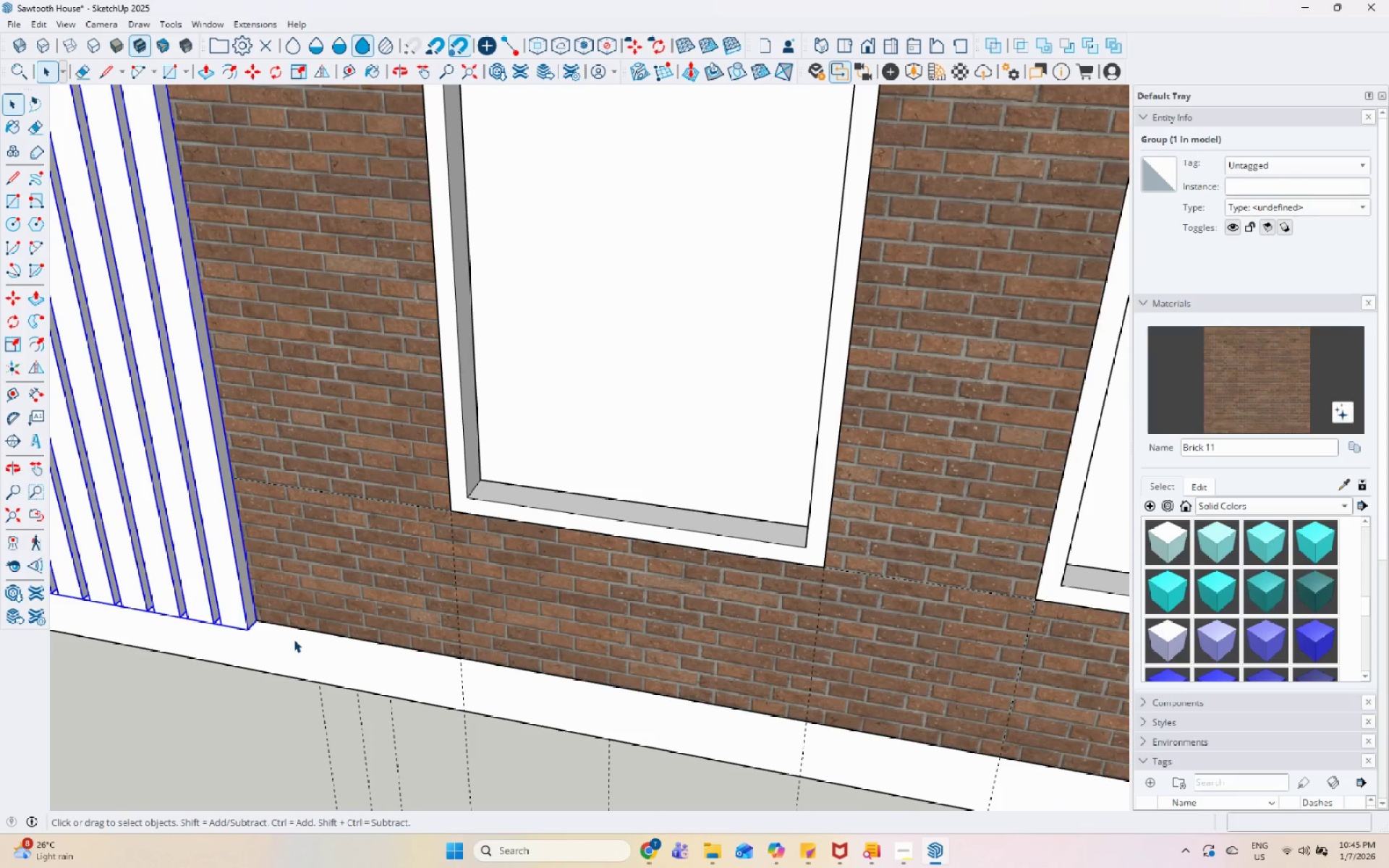 
left_click_drag(start_coordinate=[260, 624], to_coordinate=[265, 620])
 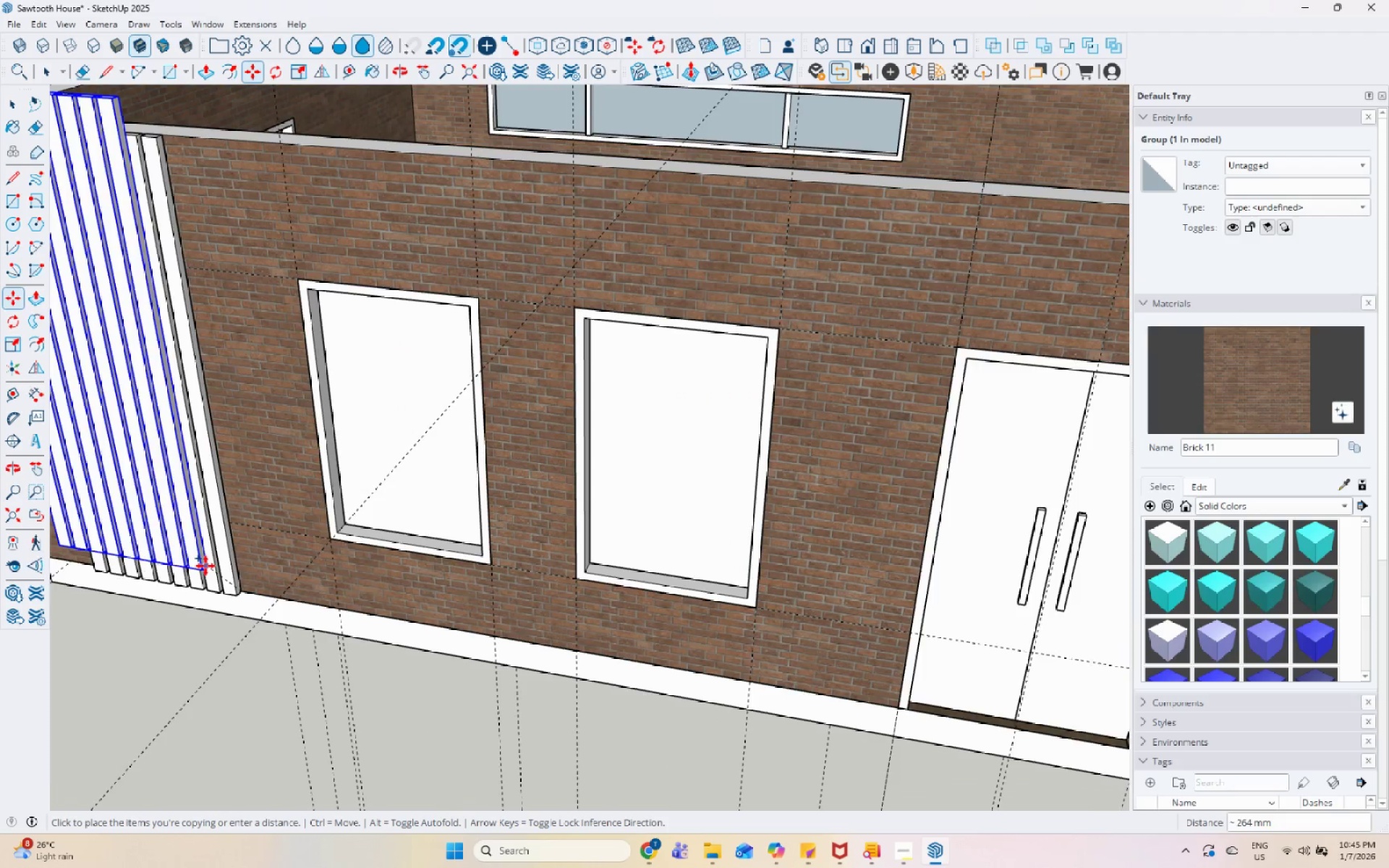 
key(Control+ControlLeft)
 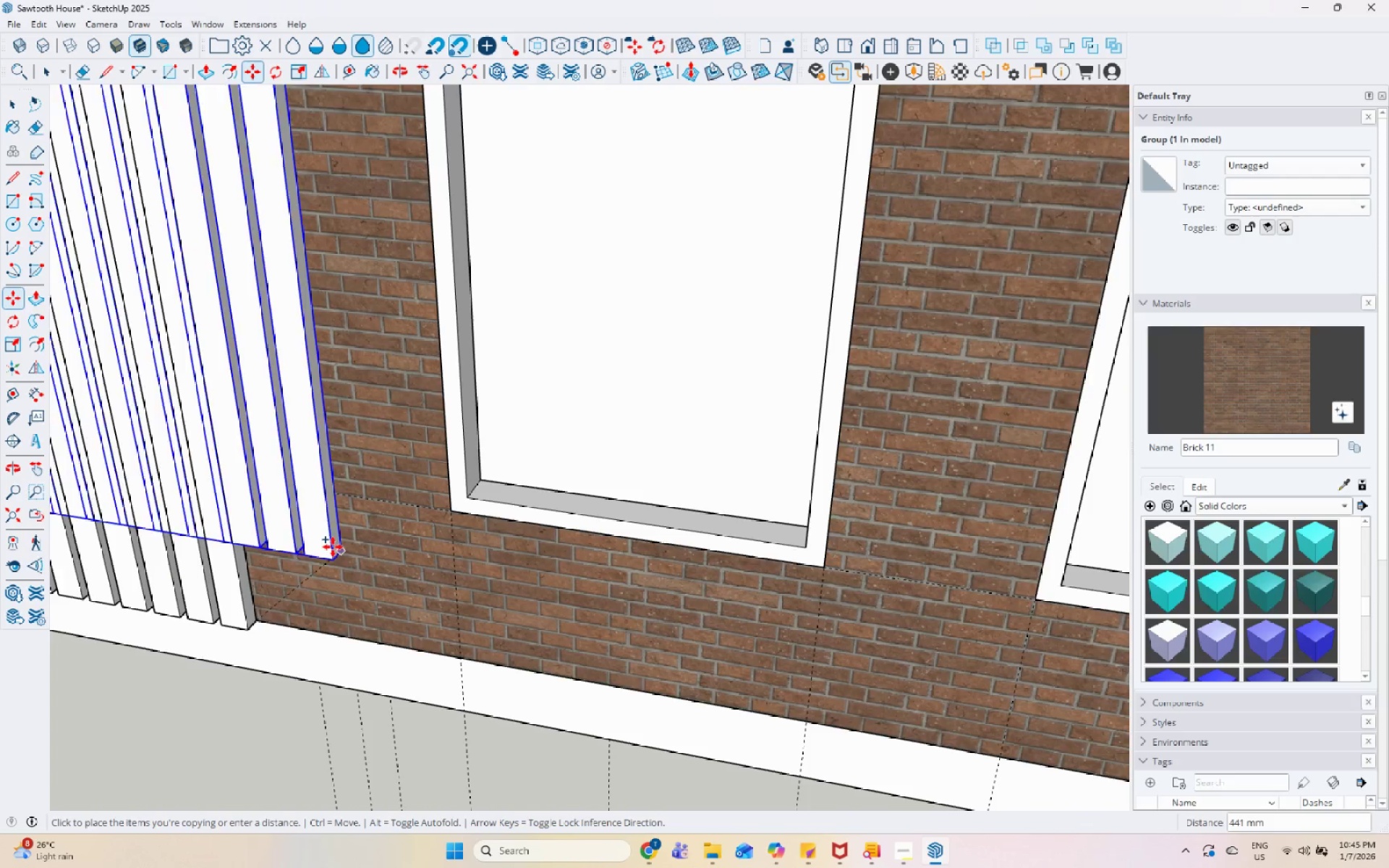 
scroll: coordinate [531, 639], scroll_direction: down, amount: 13.0
 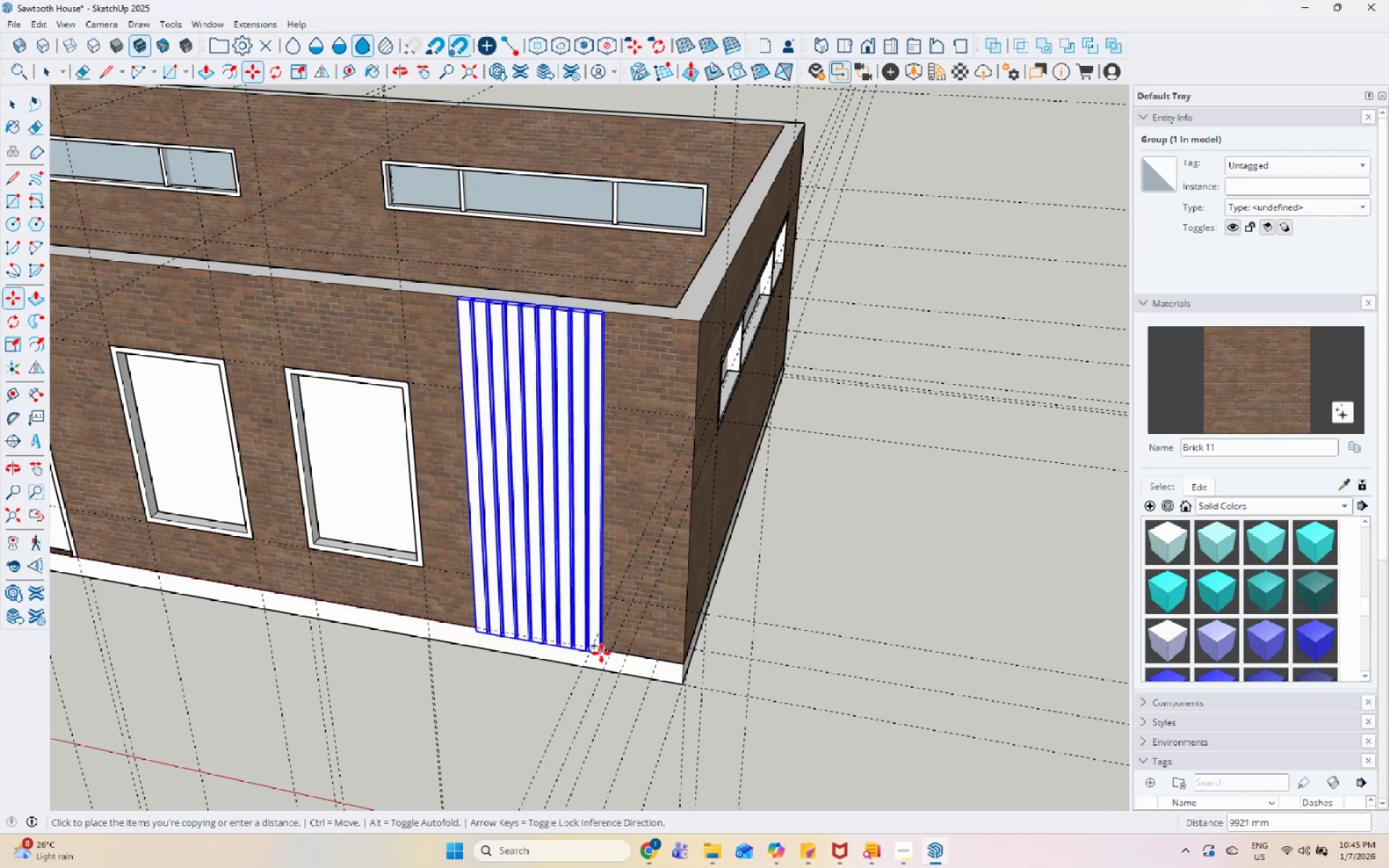 
scroll: coordinate [609, 656], scroll_direction: up, amount: 5.0
 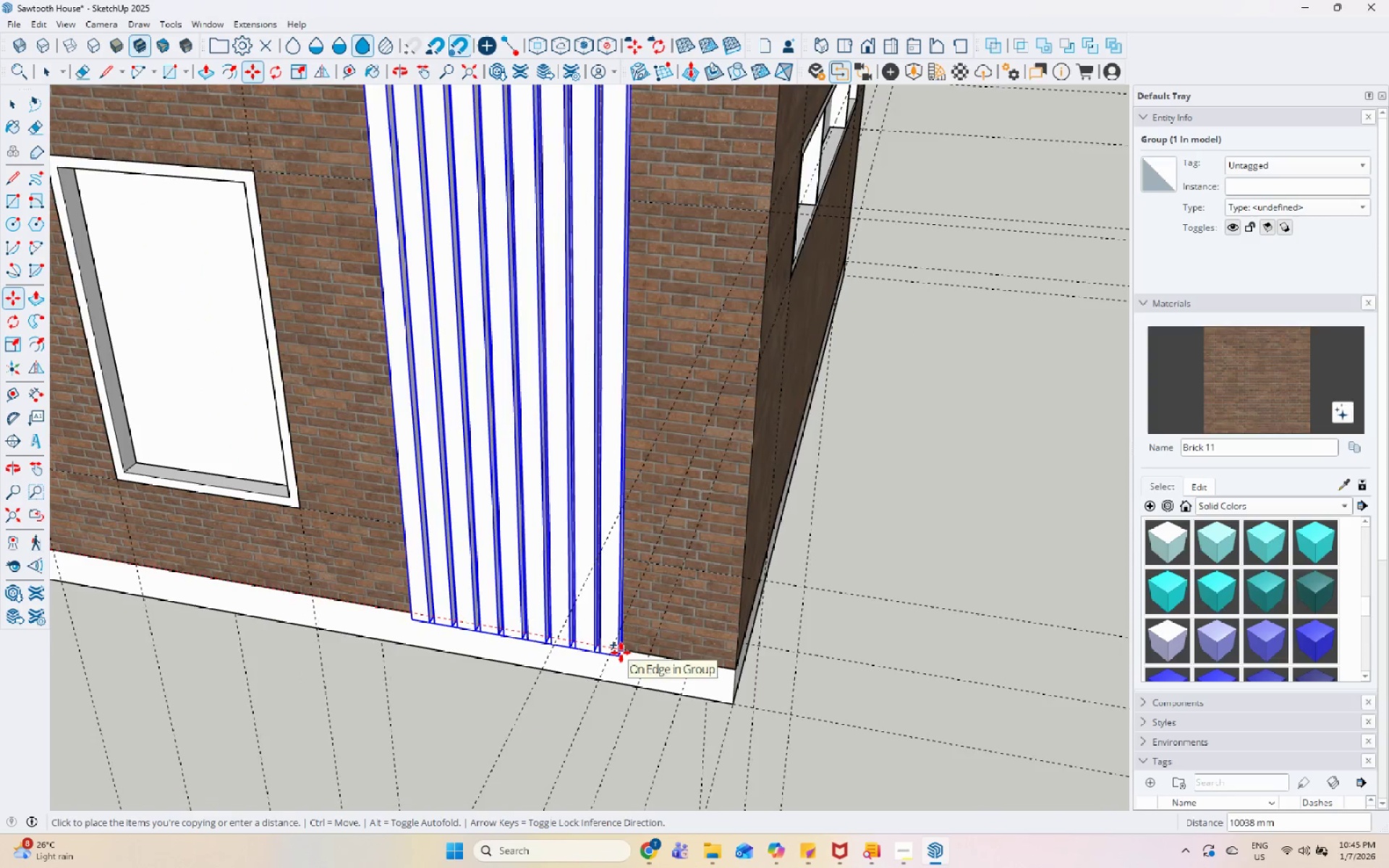 
left_click([621, 652])
 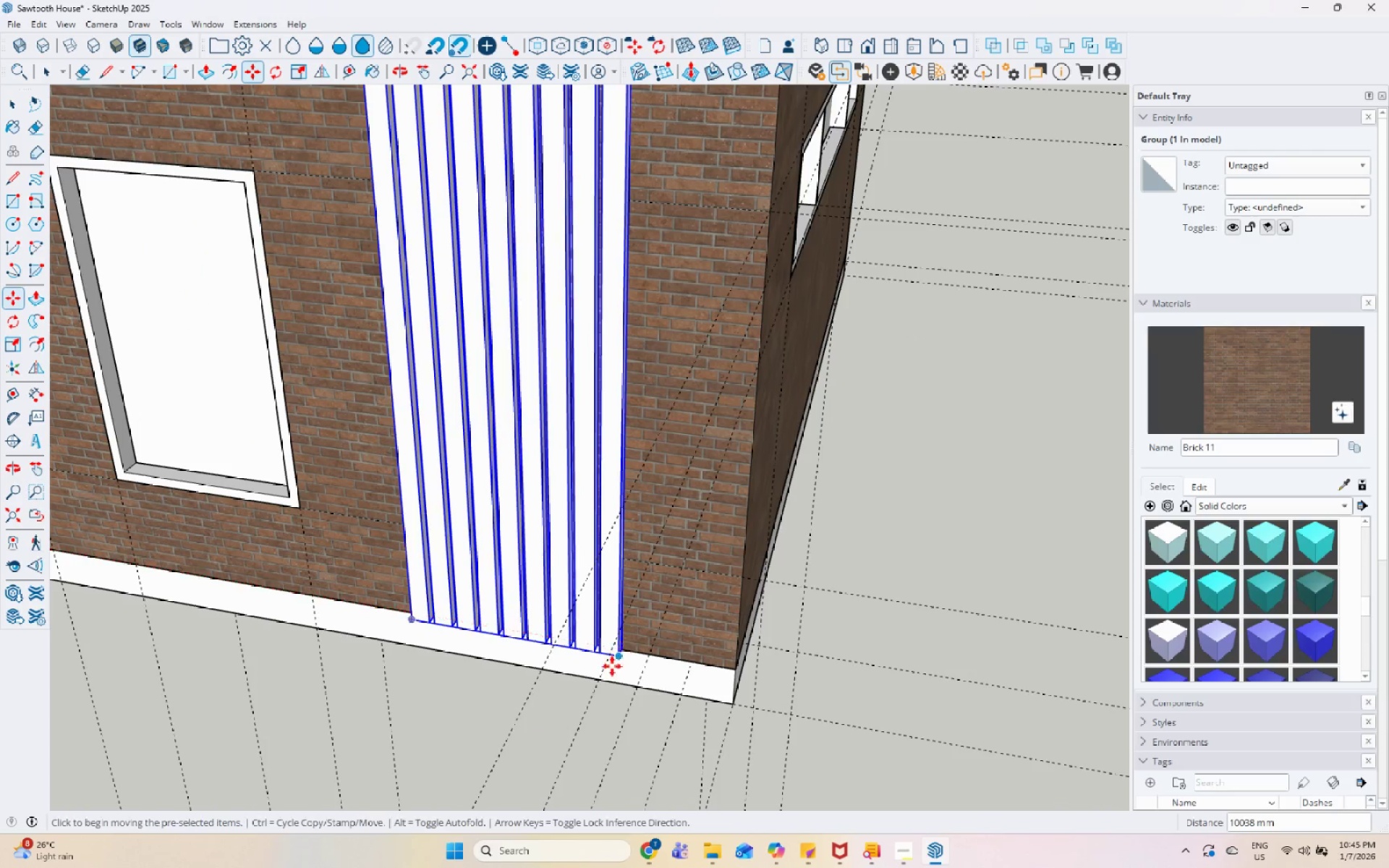 
scroll: coordinate [700, 587], scroll_direction: down, amount: 19.0
 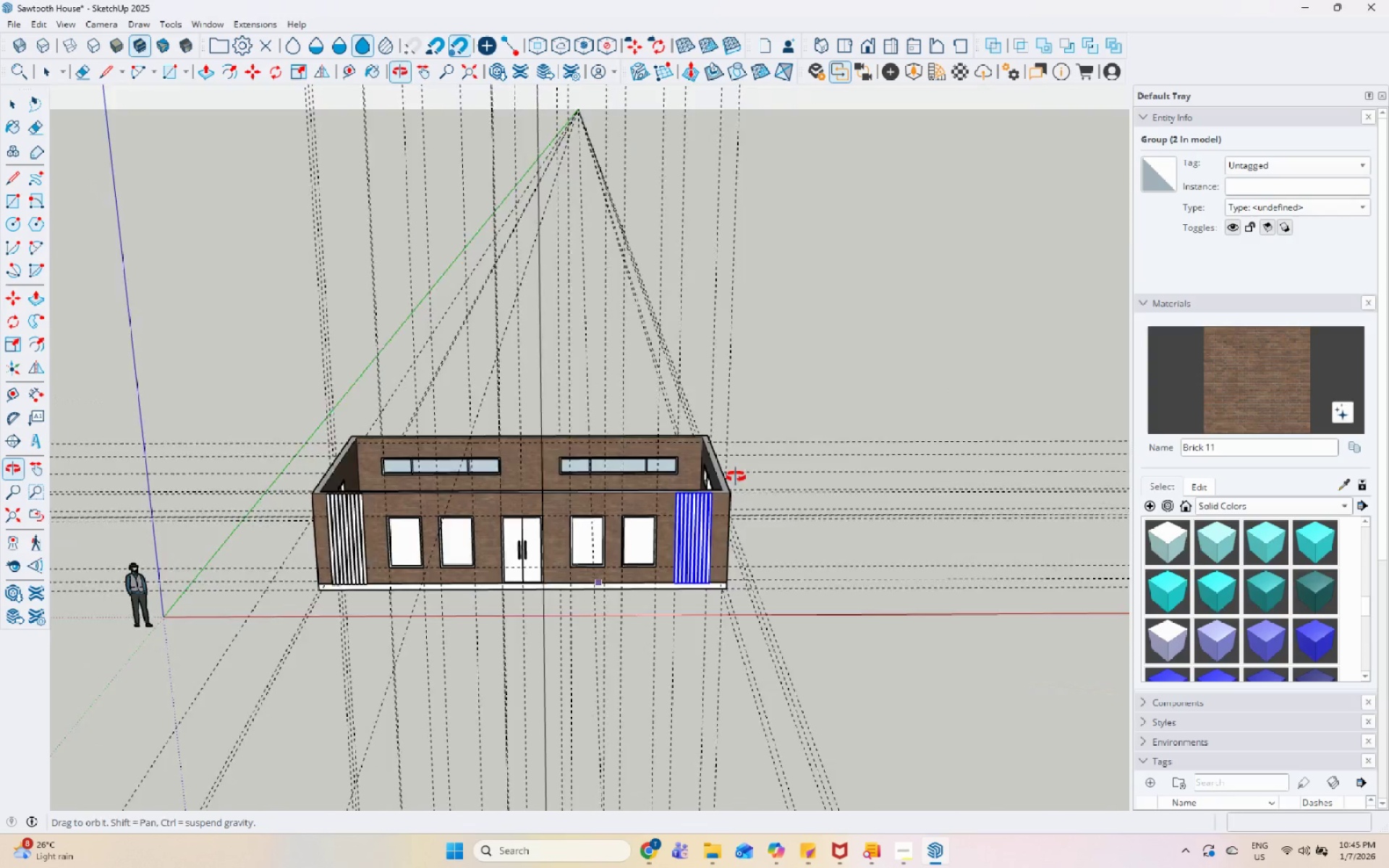 
key(Space)
 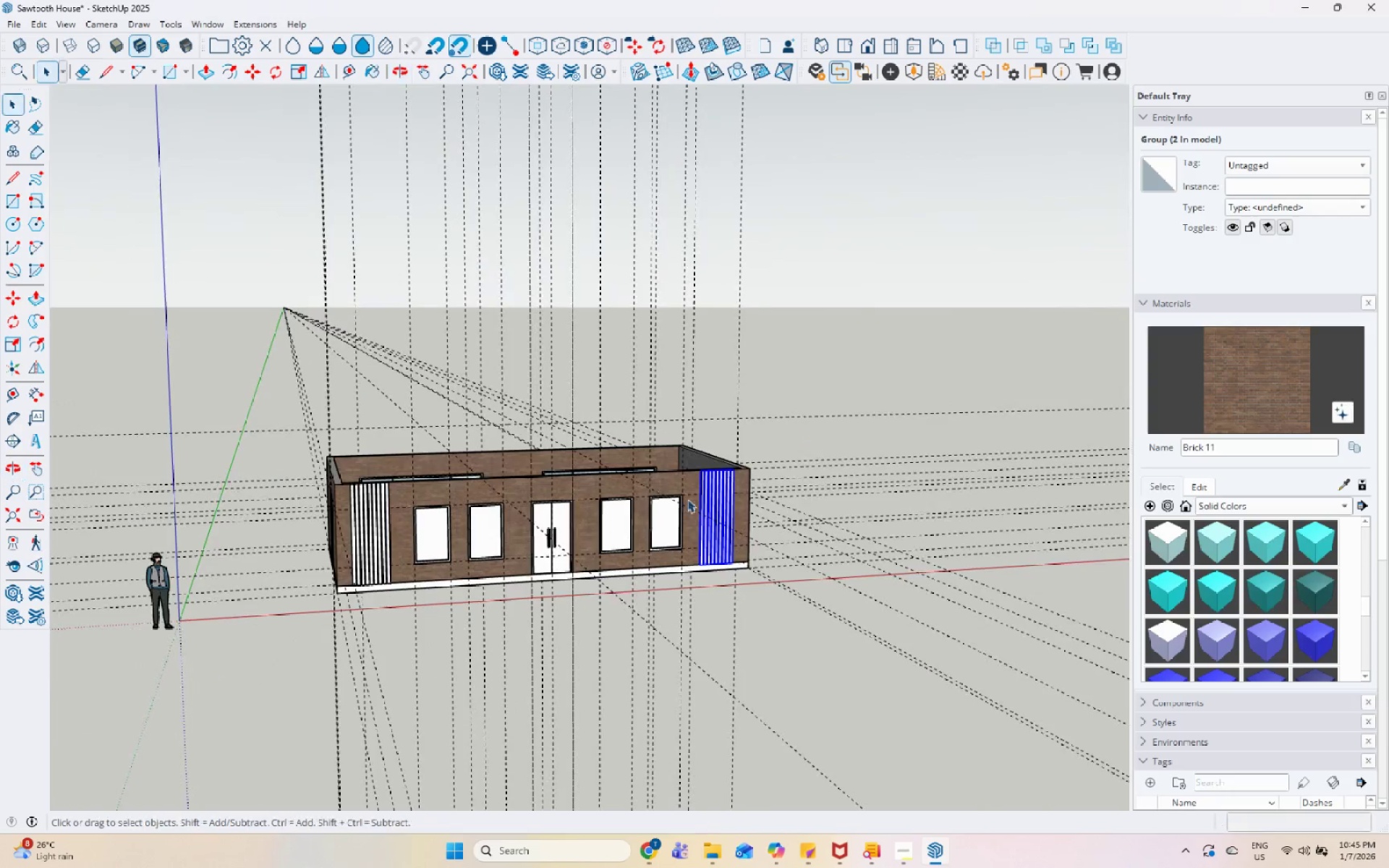 
scroll: coordinate [688, 527], scroll_direction: up, amount: 4.0
 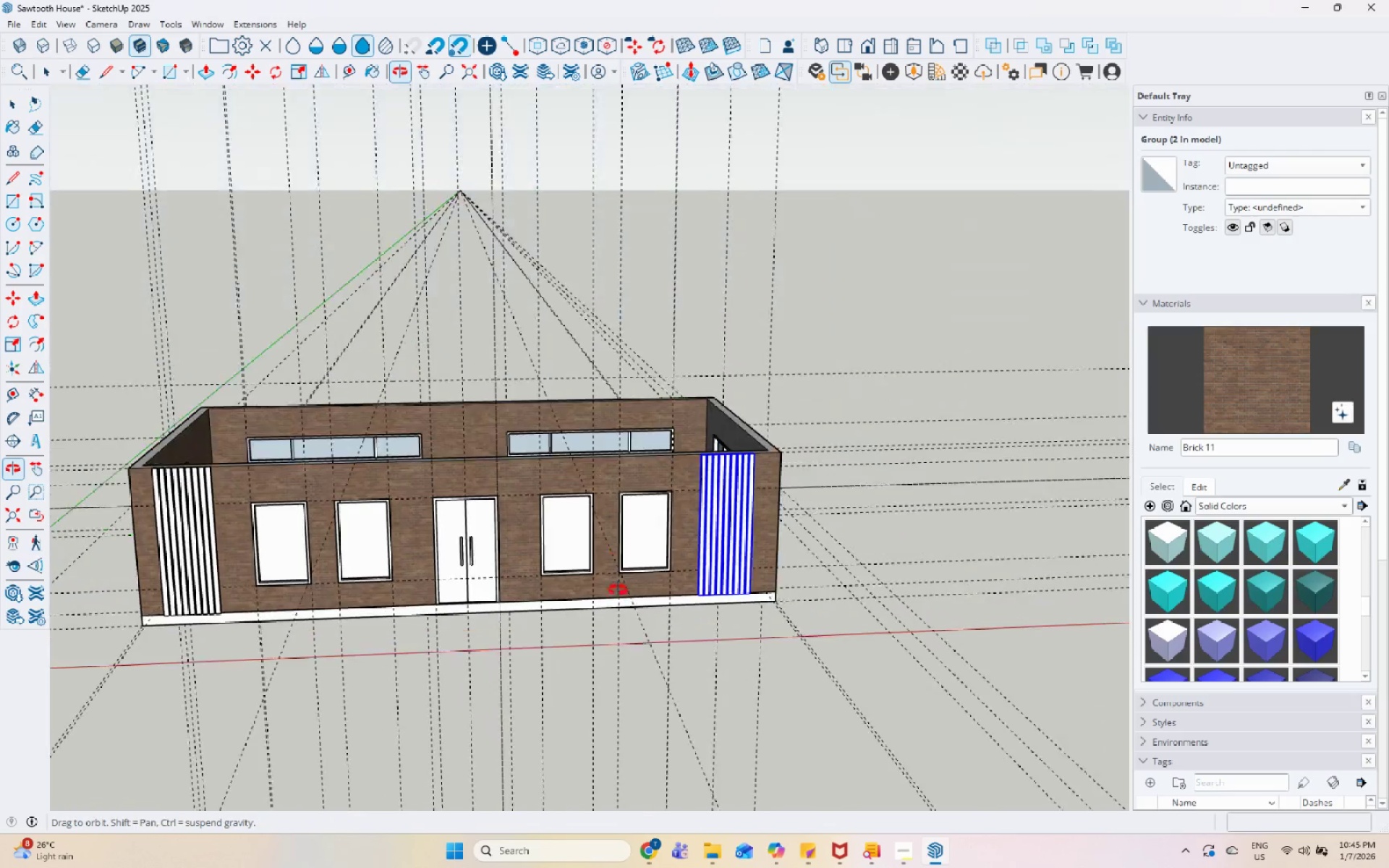 
left_click([498, 595])
 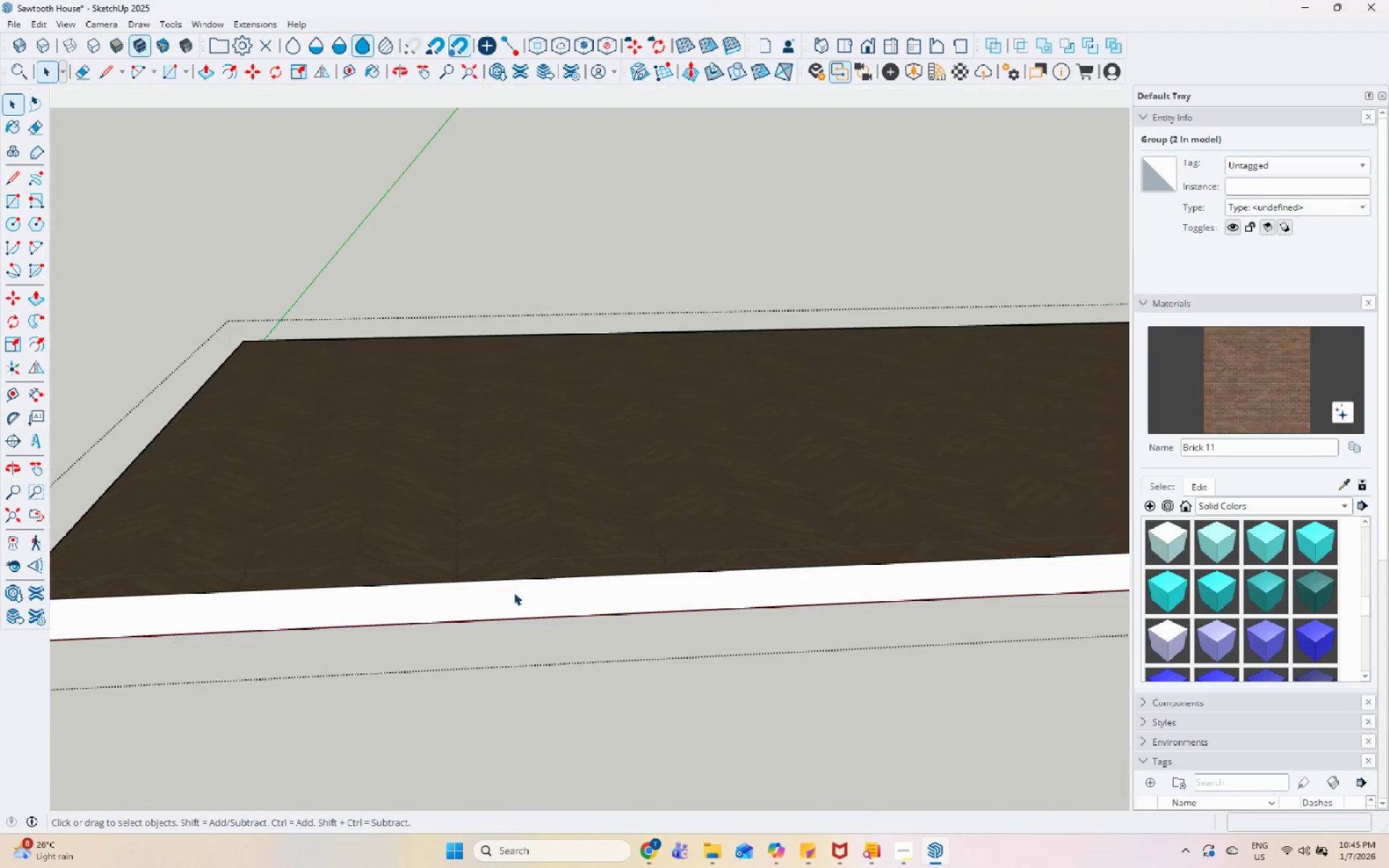 
scroll: coordinate [496, 576], scroll_direction: up, amount: 13.0
 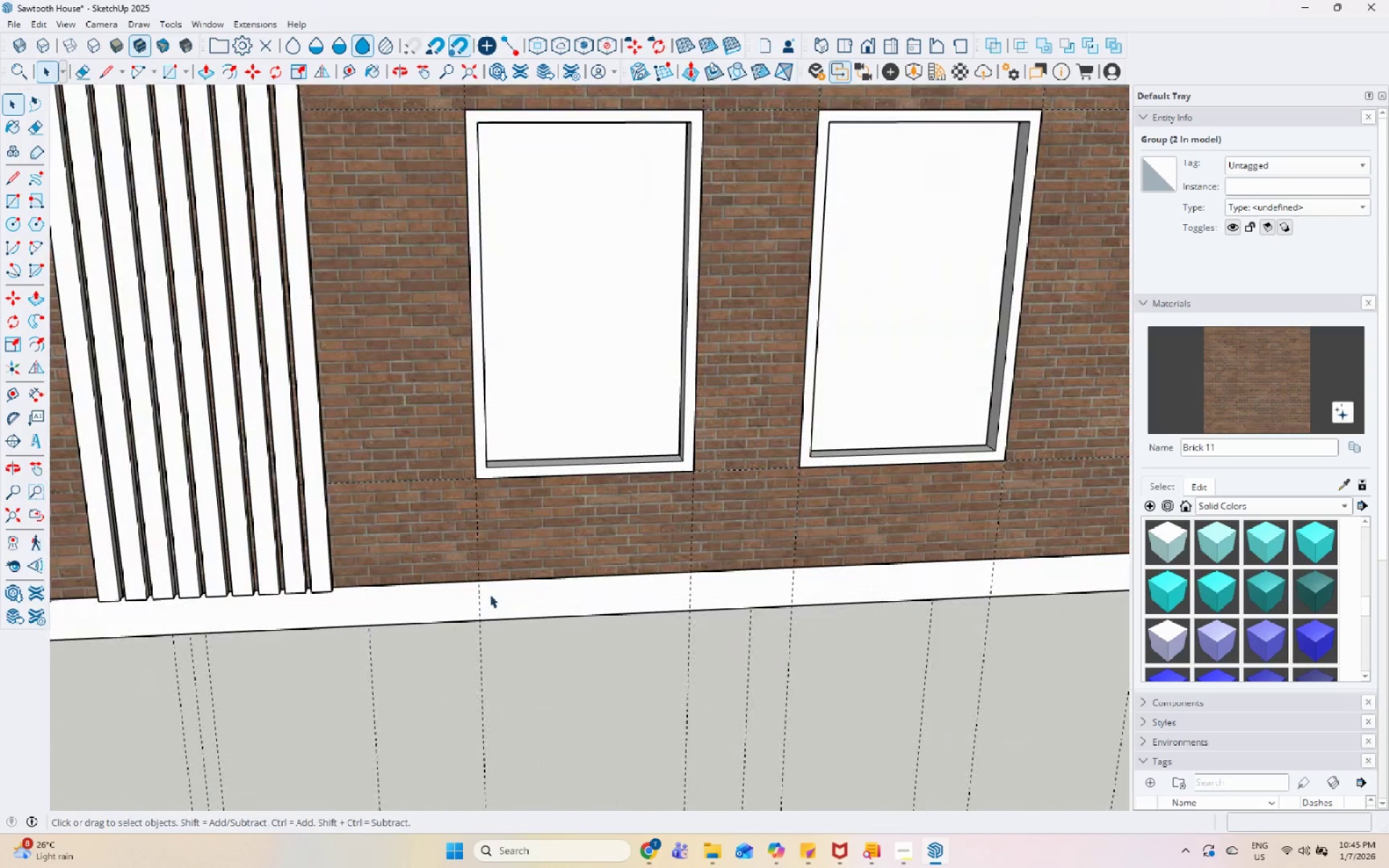 
triple_click([538, 592])
 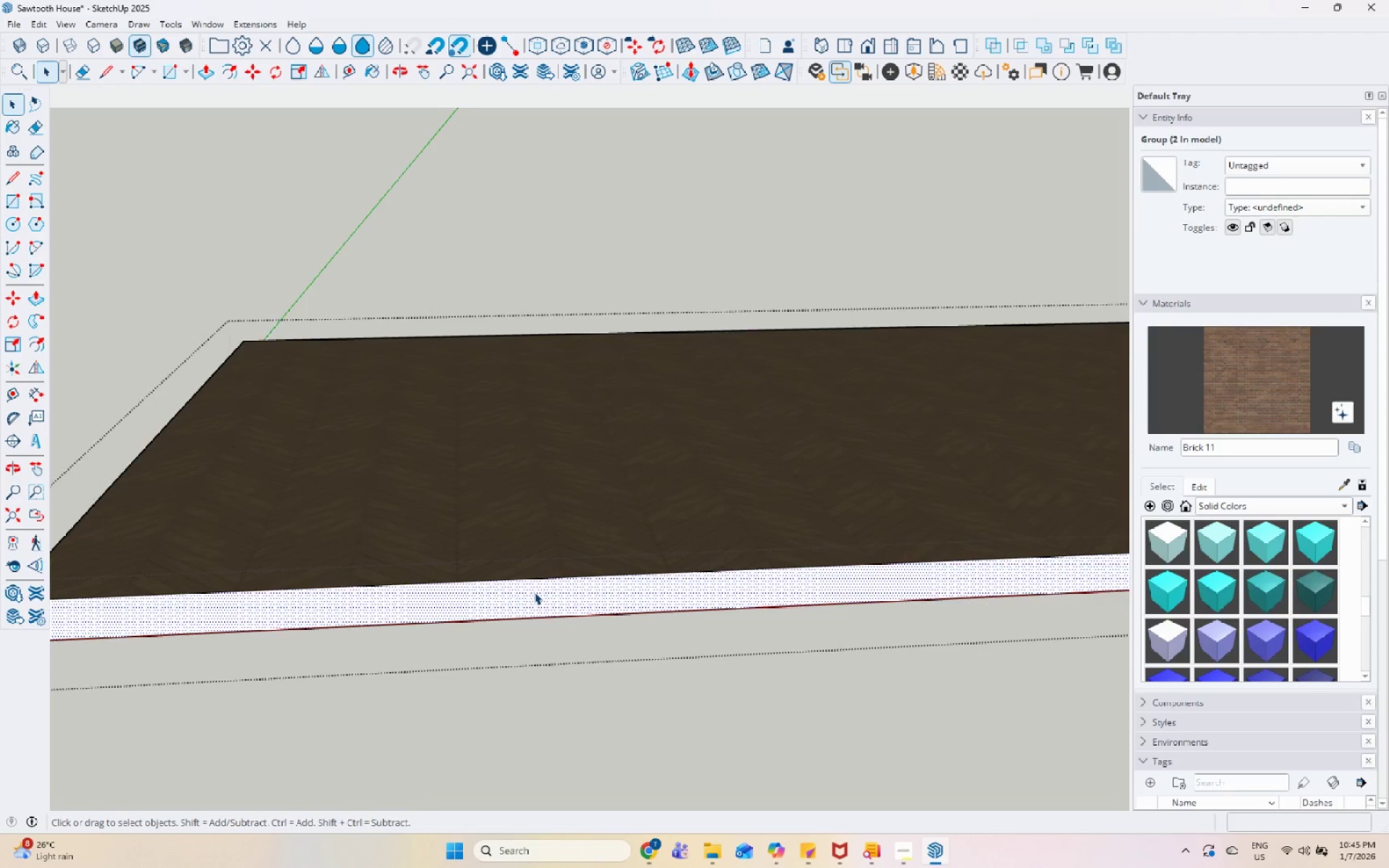 
scroll: coordinate [585, 604], scroll_direction: down, amount: 5.0
 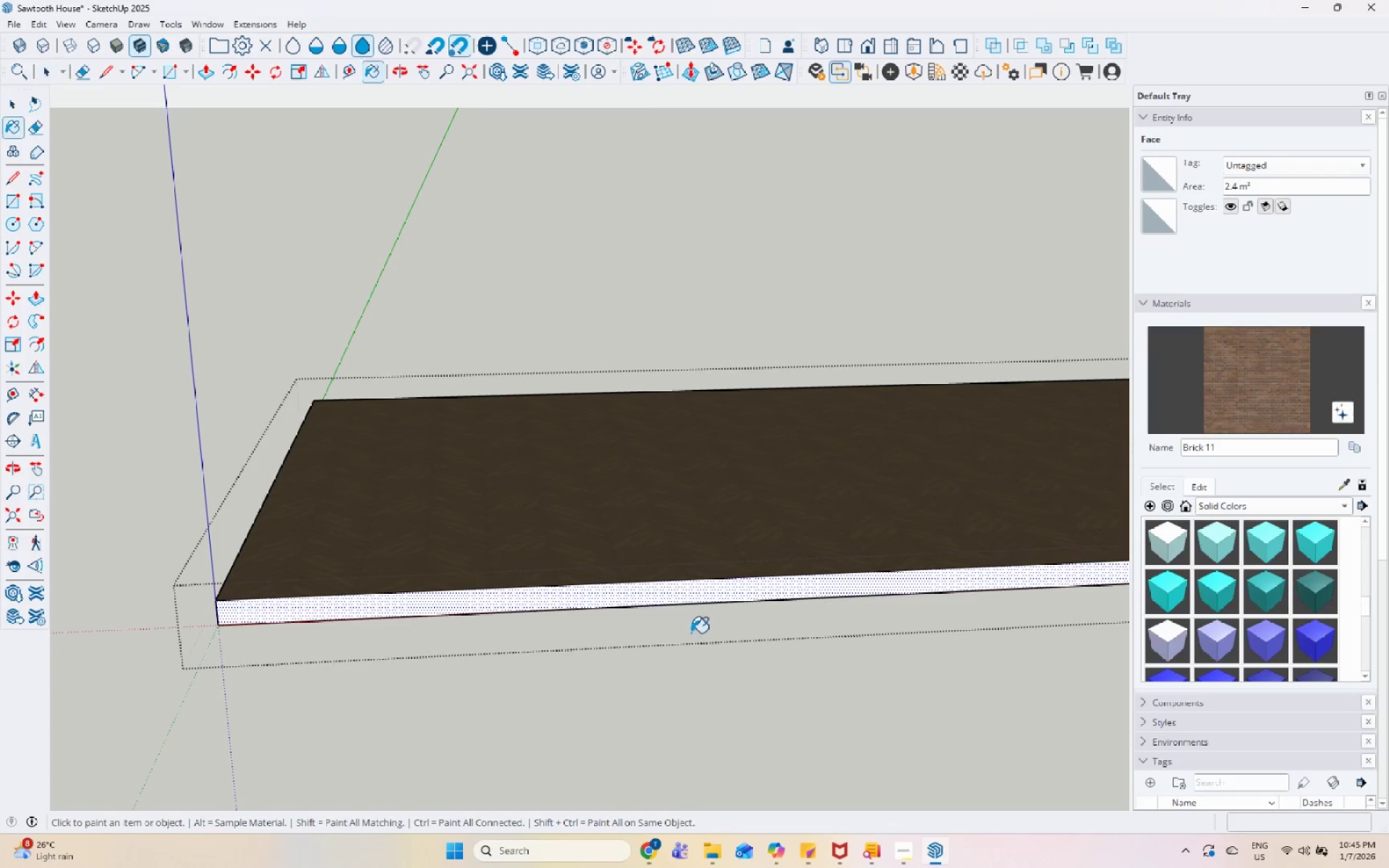 
left_click([700, 590])
 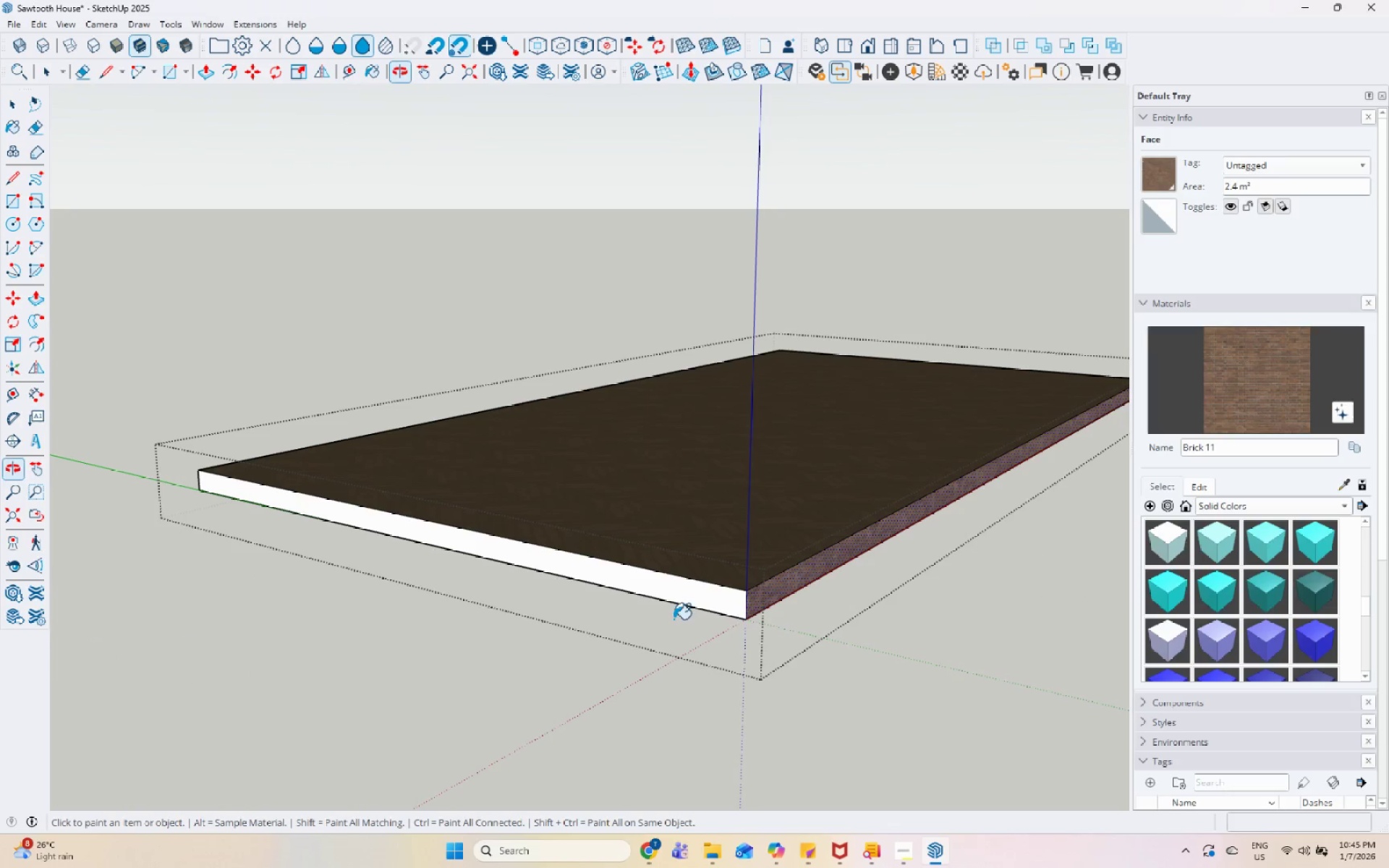 
left_click([670, 587])
 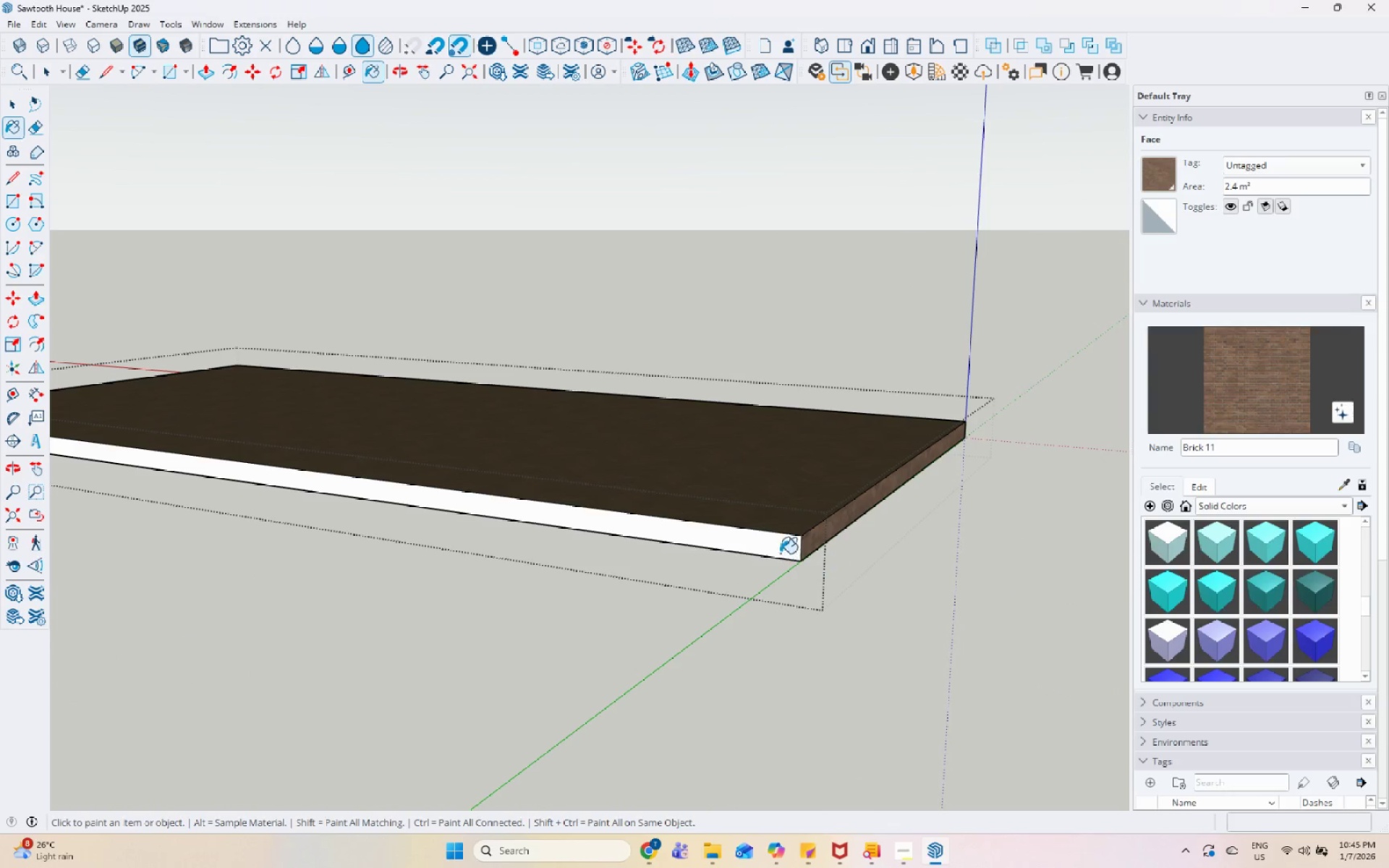 
scroll: coordinate [880, 634], scroll_direction: down, amount: 7.0
 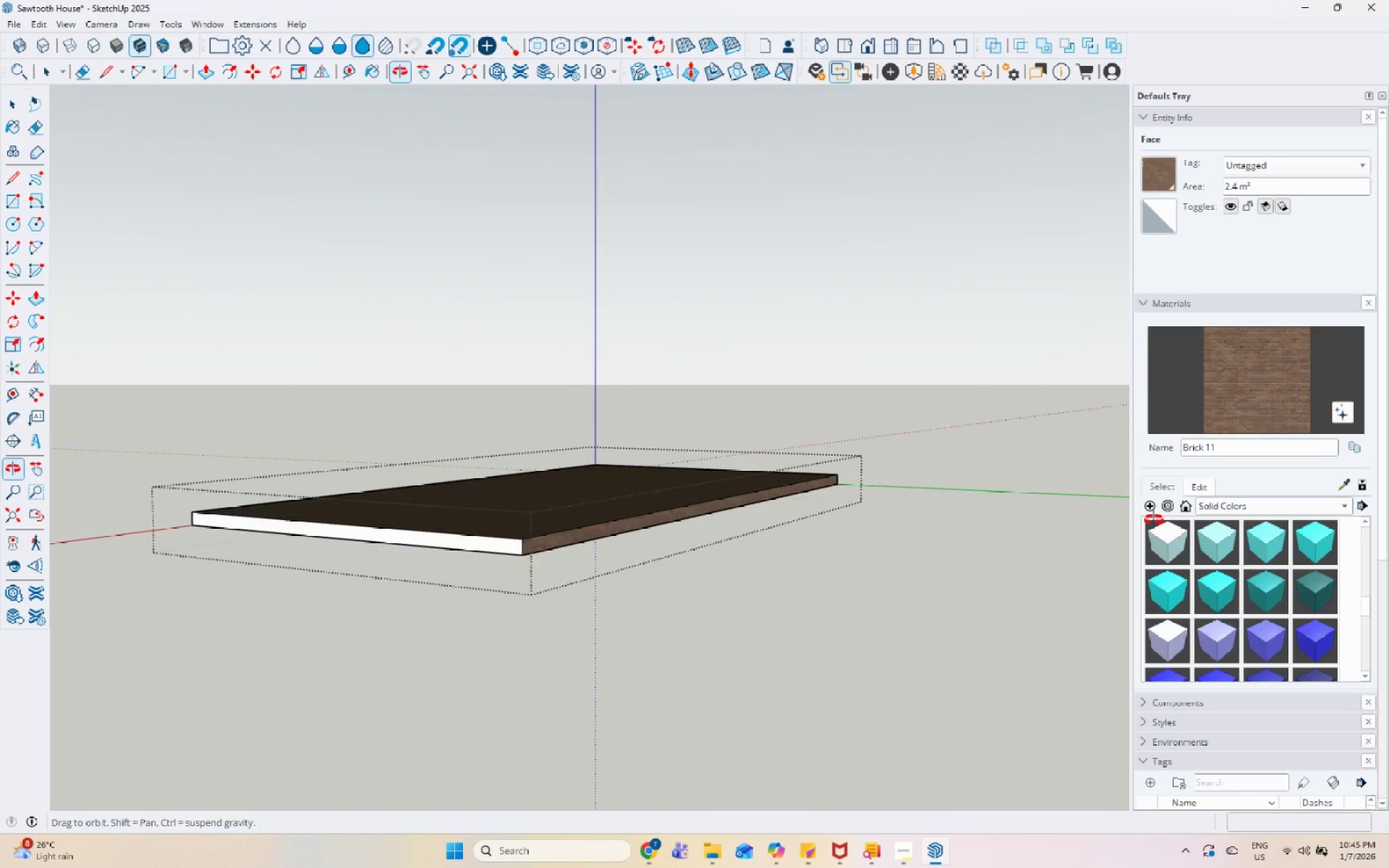 
left_click([608, 542])
 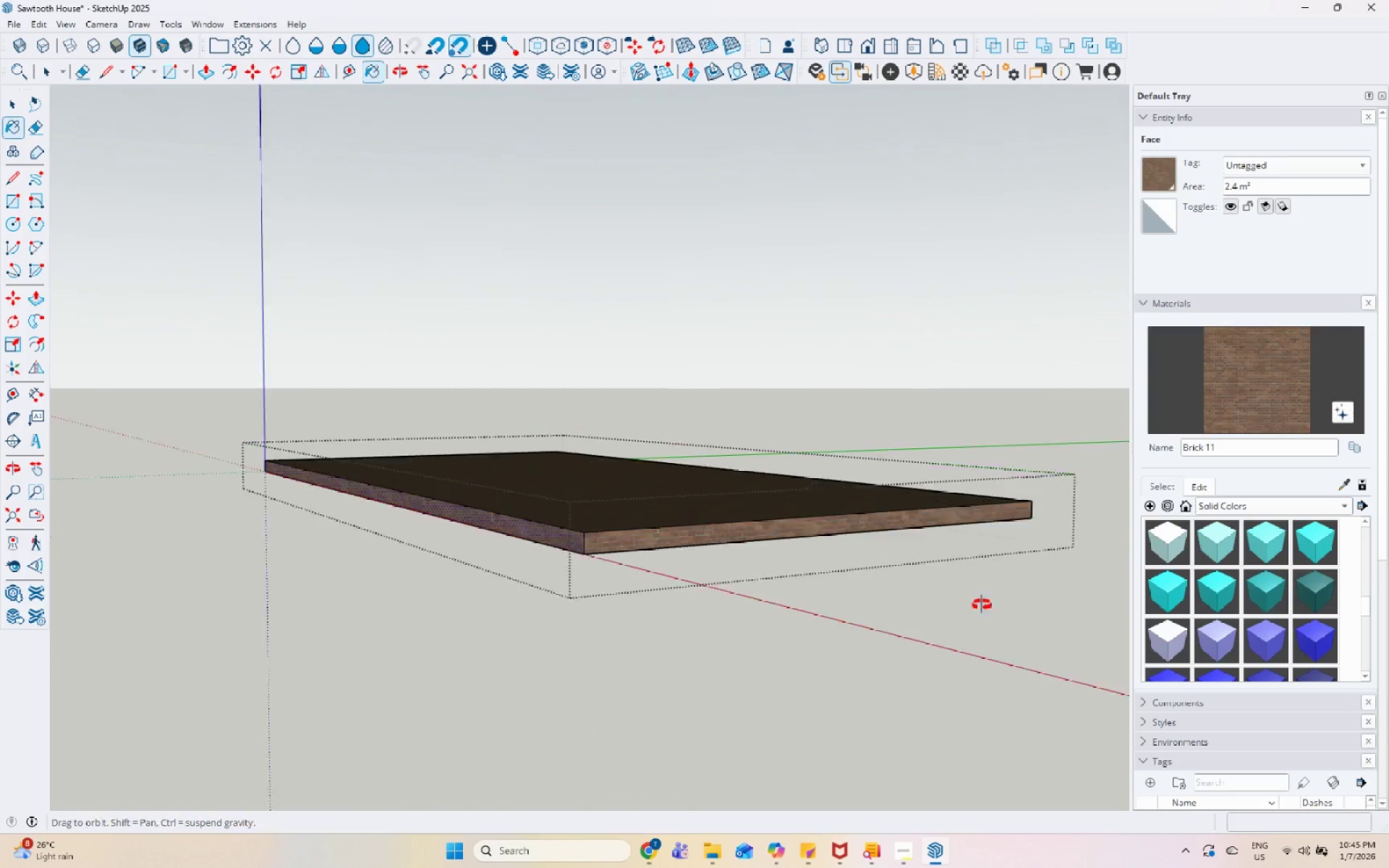 
scroll: coordinate [602, 559], scroll_direction: up, amount: 3.0
 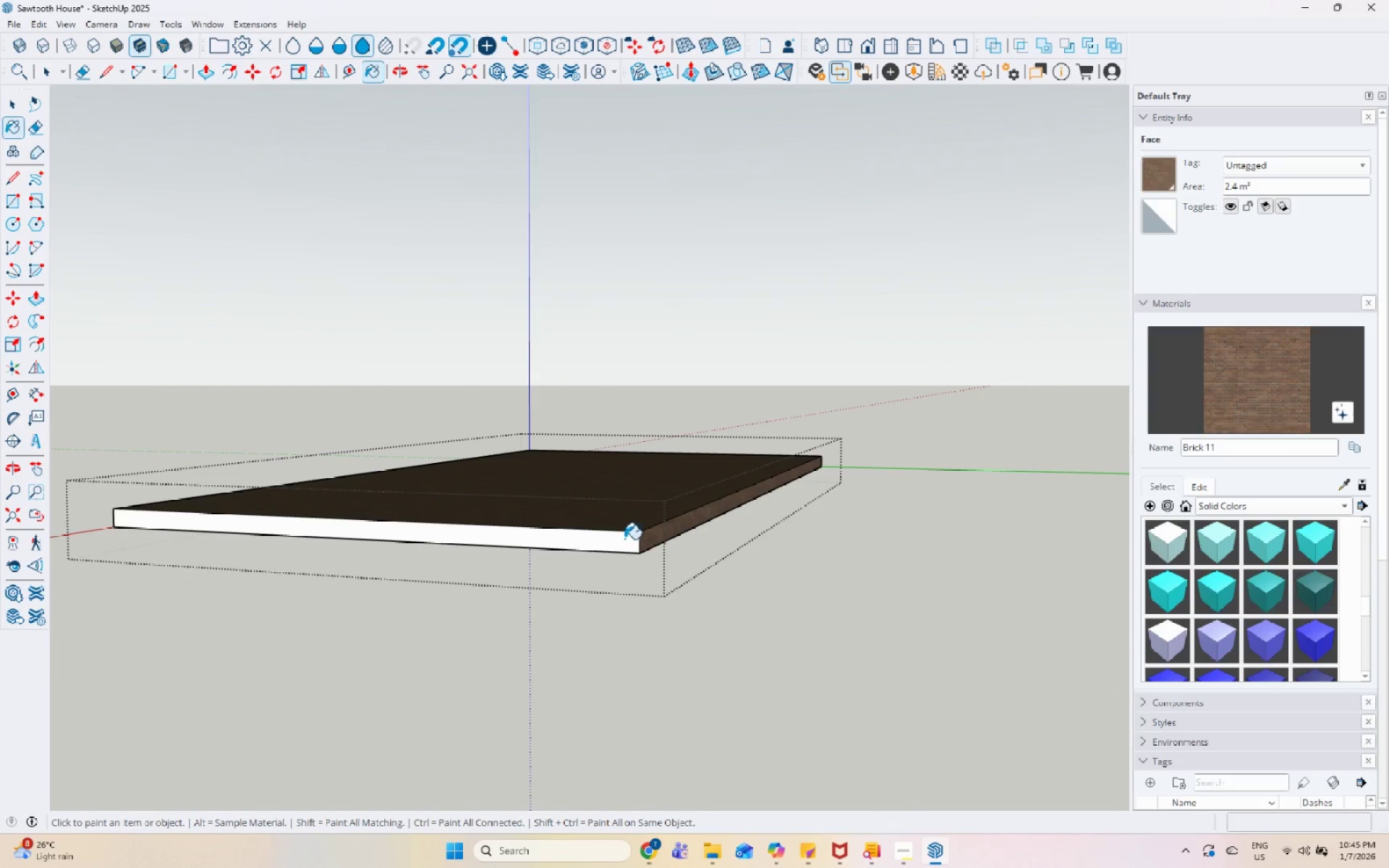 
key(Space)
 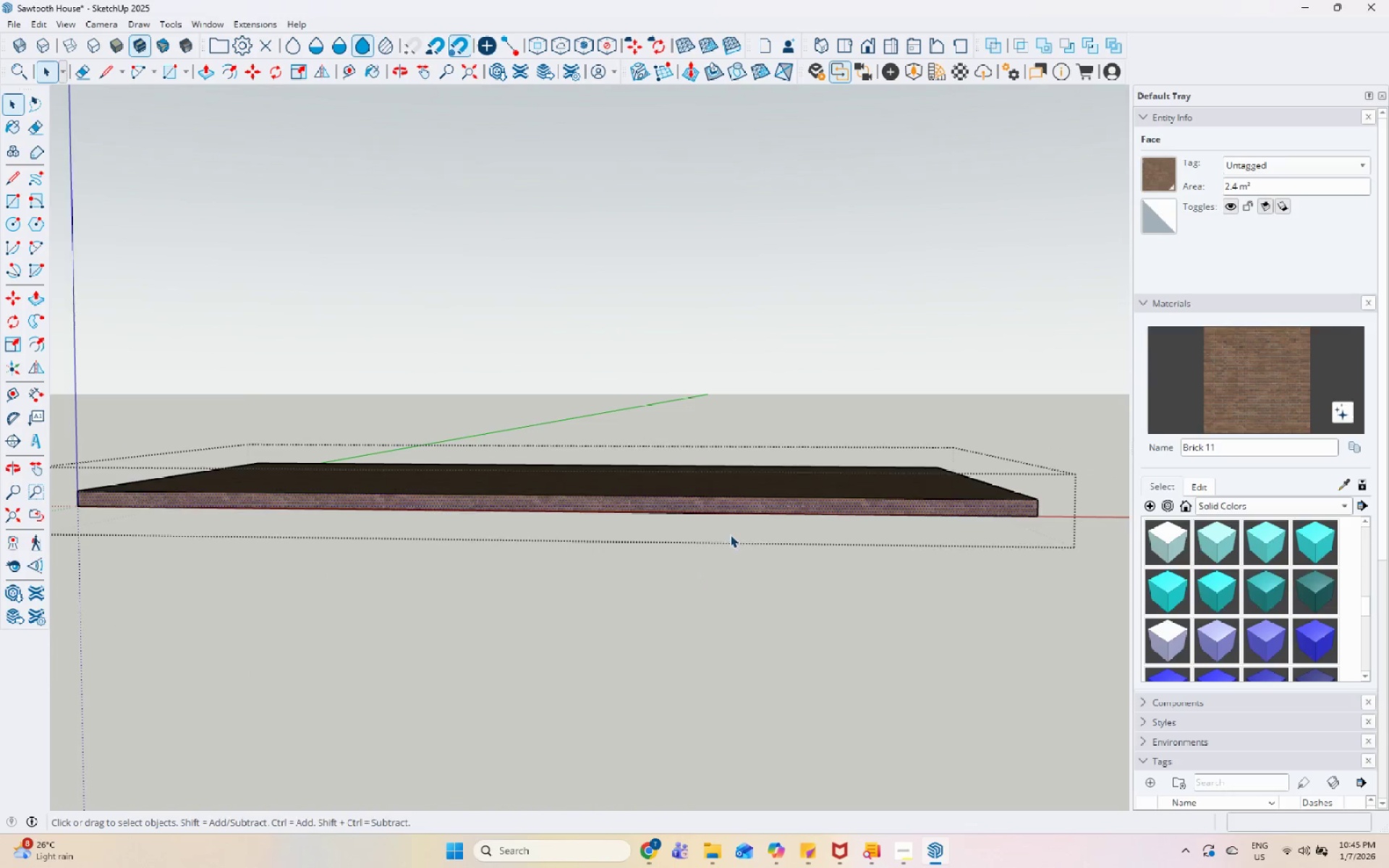 
key(Escape)
 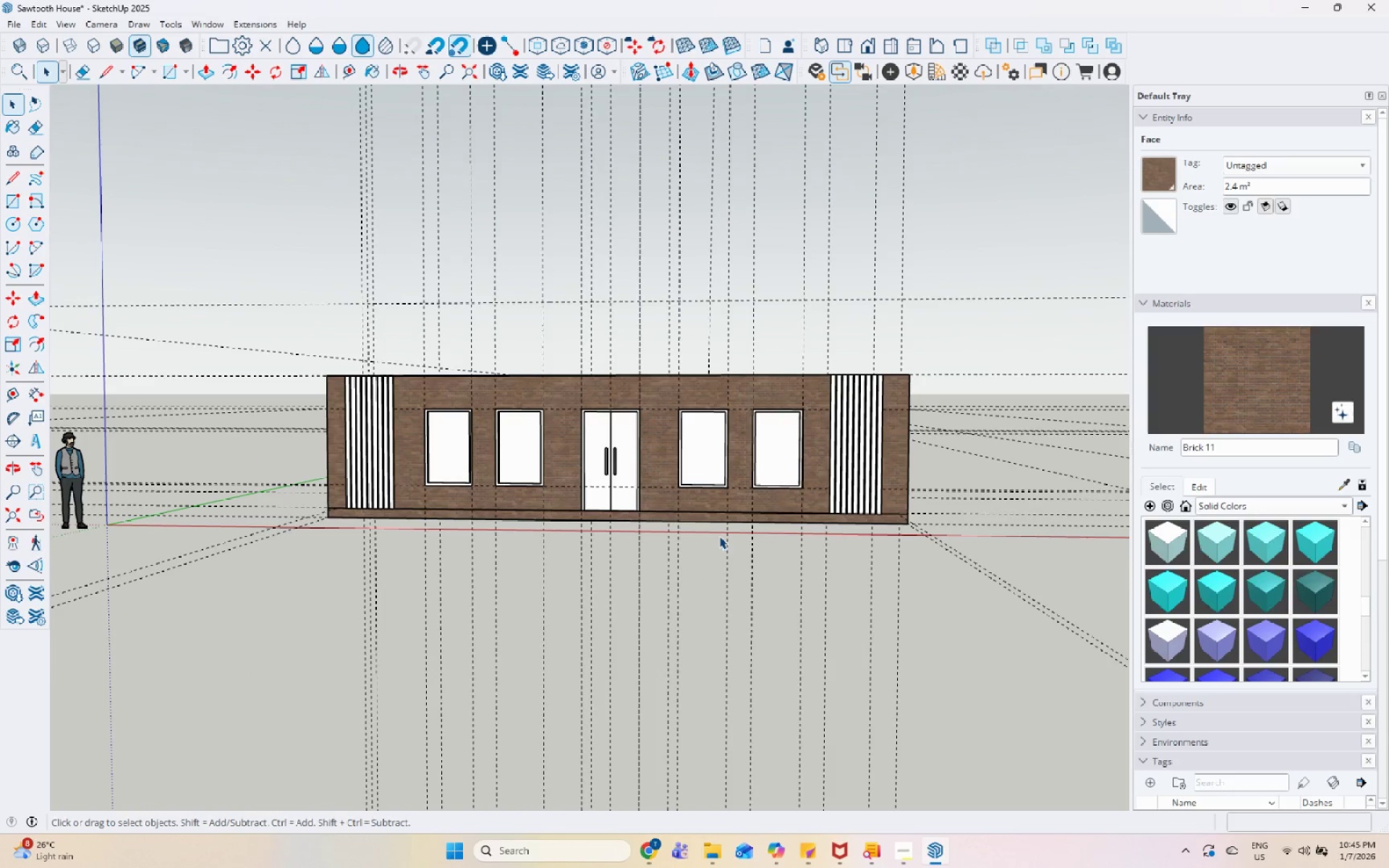 
key(Escape)
 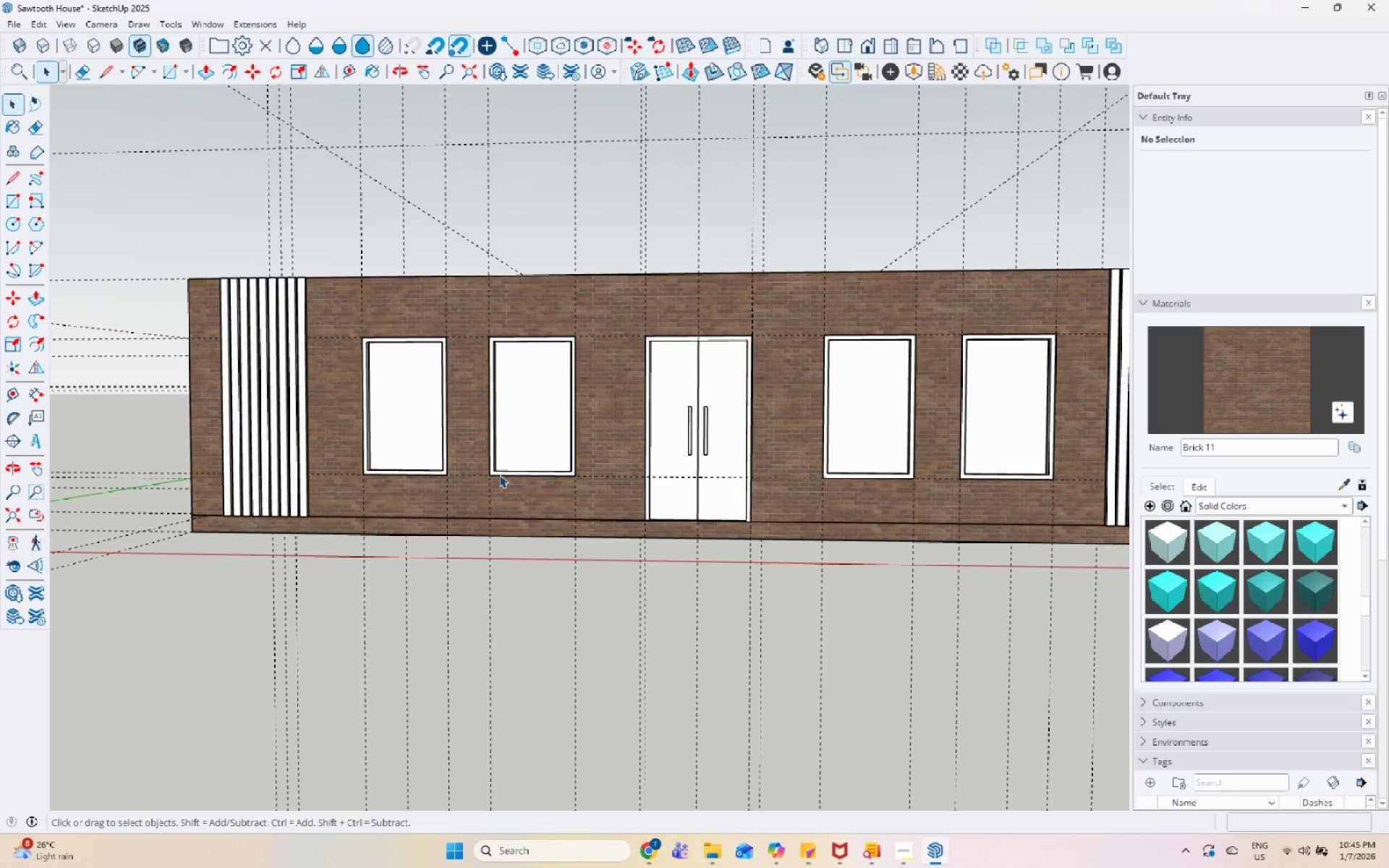 
scroll: coordinate [496, 475], scroll_direction: down, amount: 1.0
 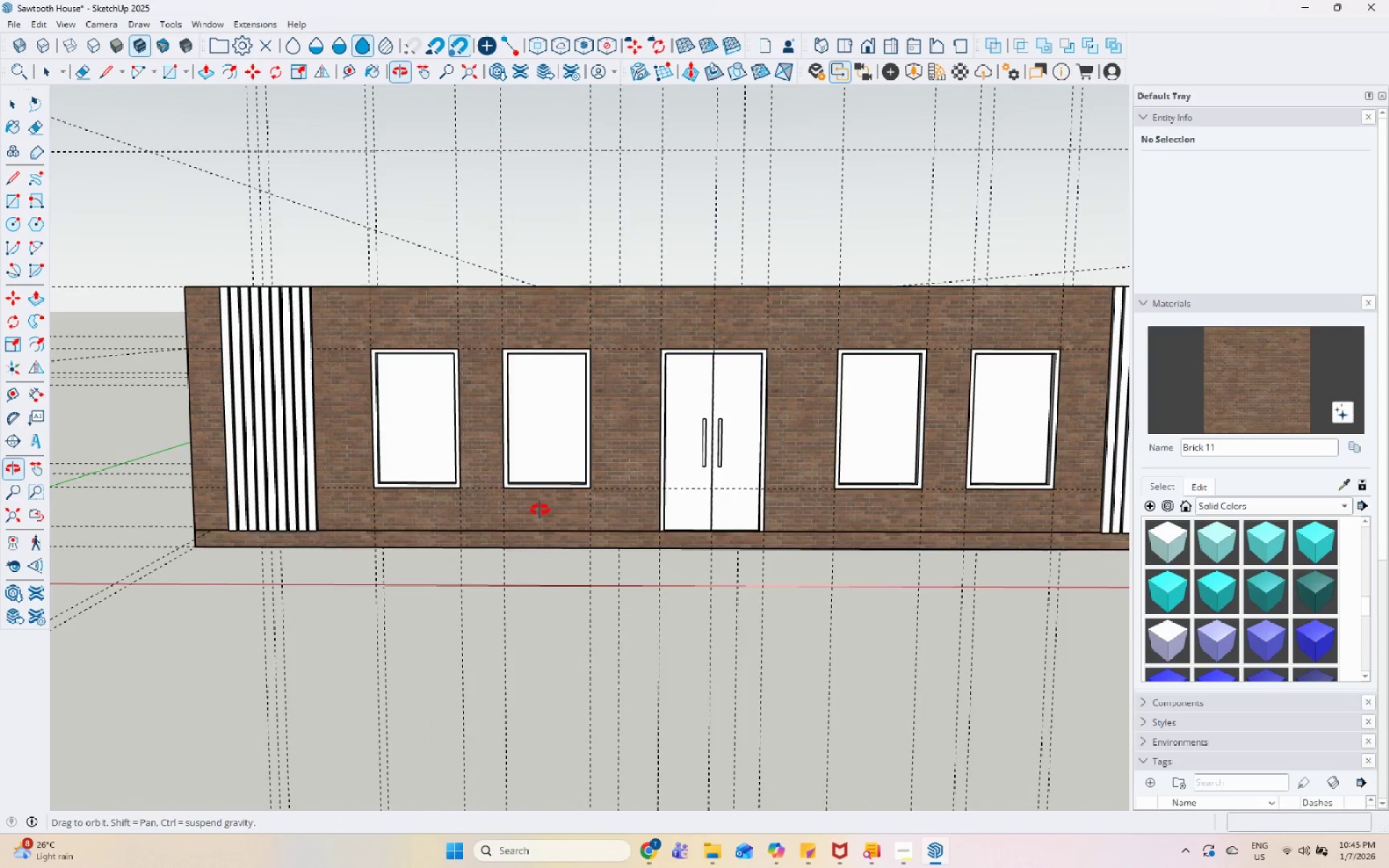 
double_click([268, 276])
 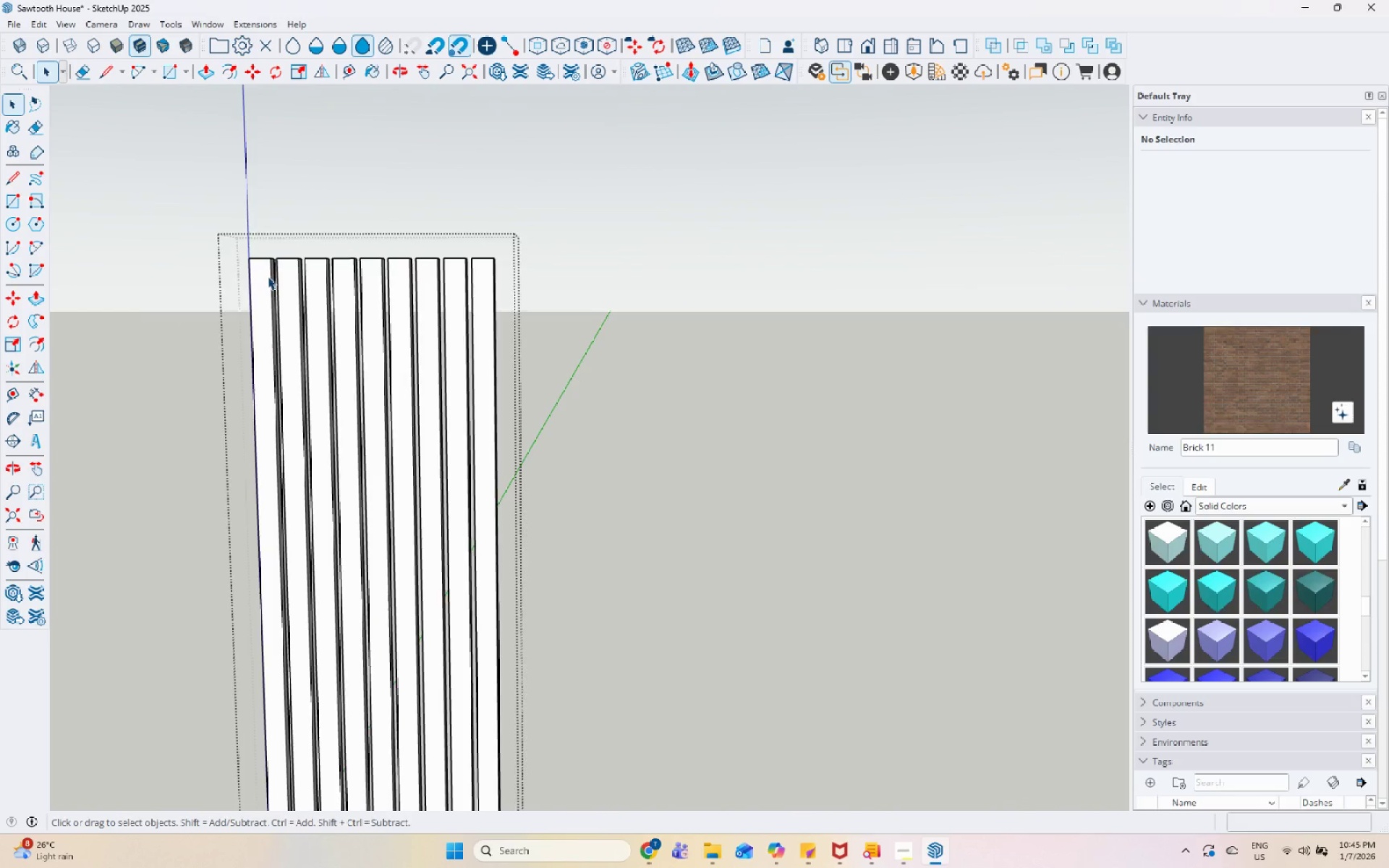 
scroll: coordinate [226, 297], scroll_direction: up, amount: 10.0
 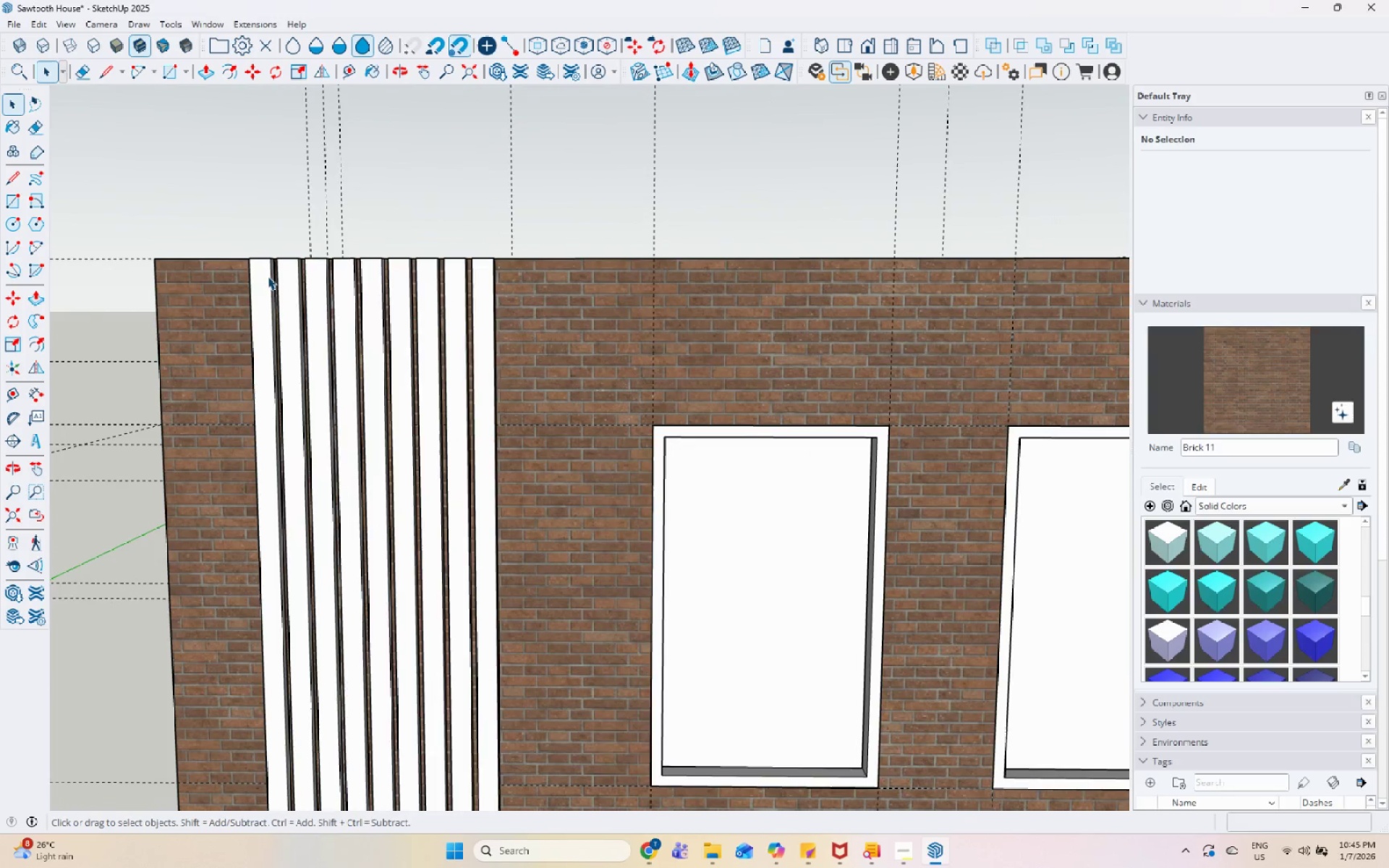 
key(Escape)
 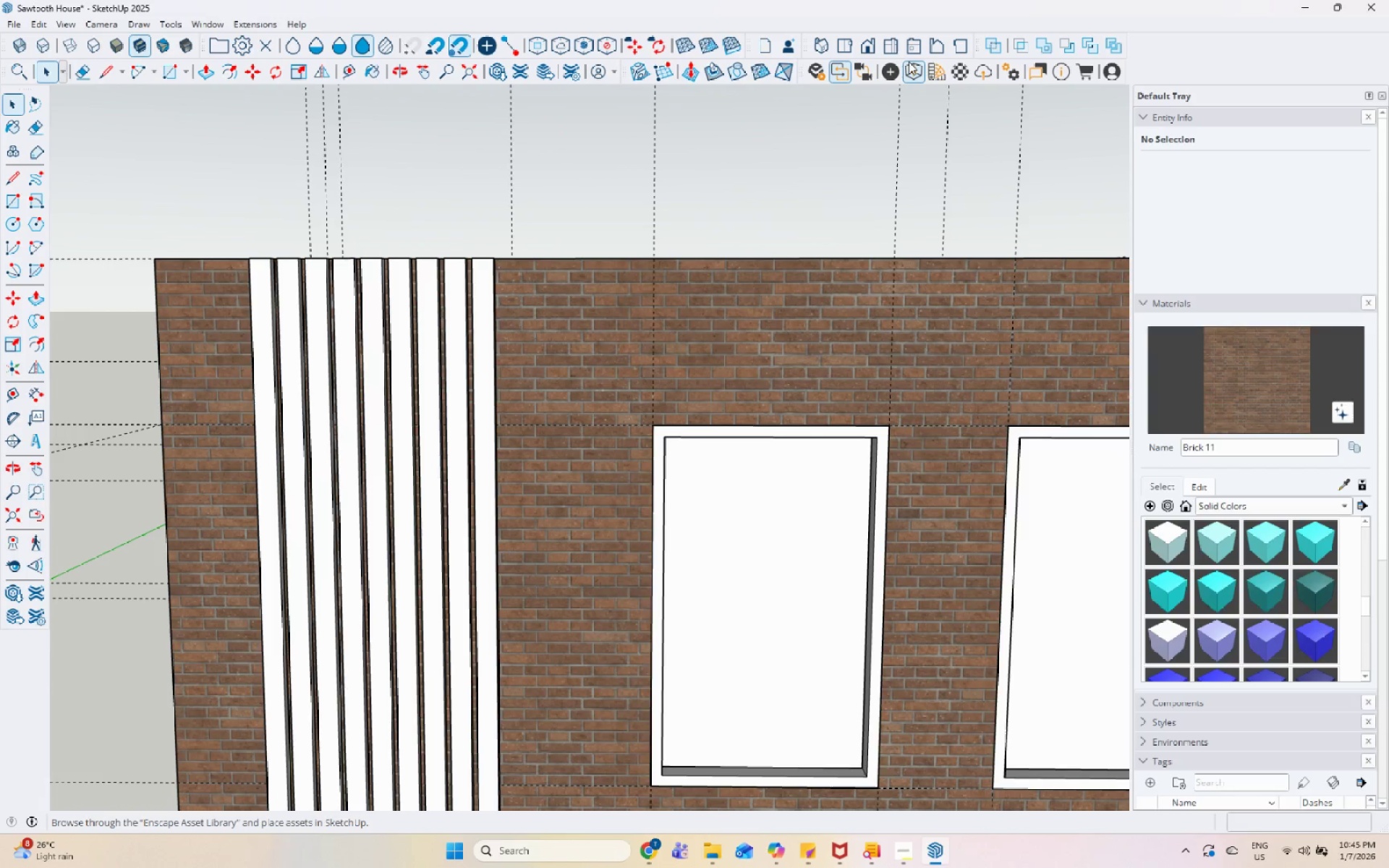 
left_click([922, 72])
 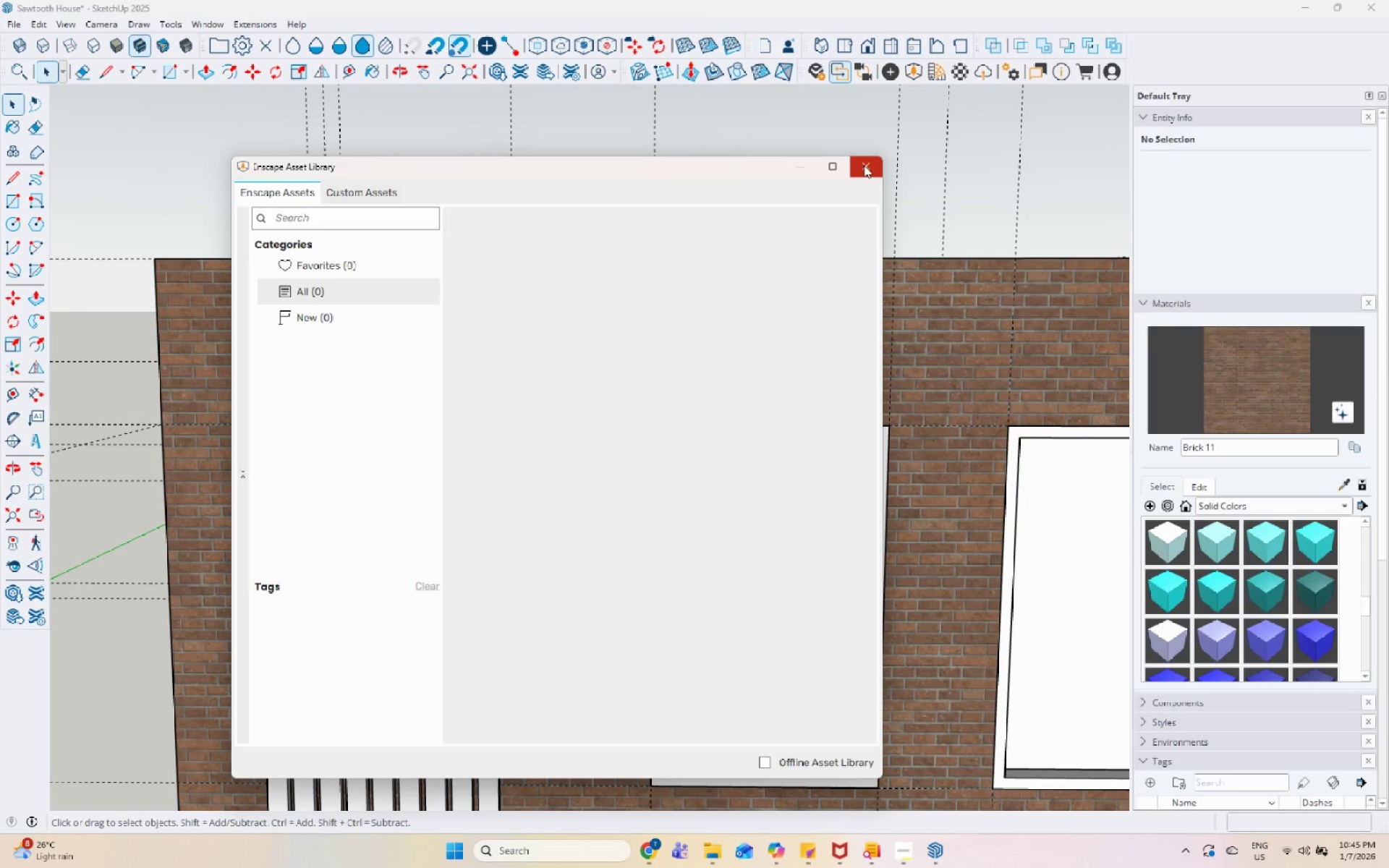 
left_click([863, 169])
 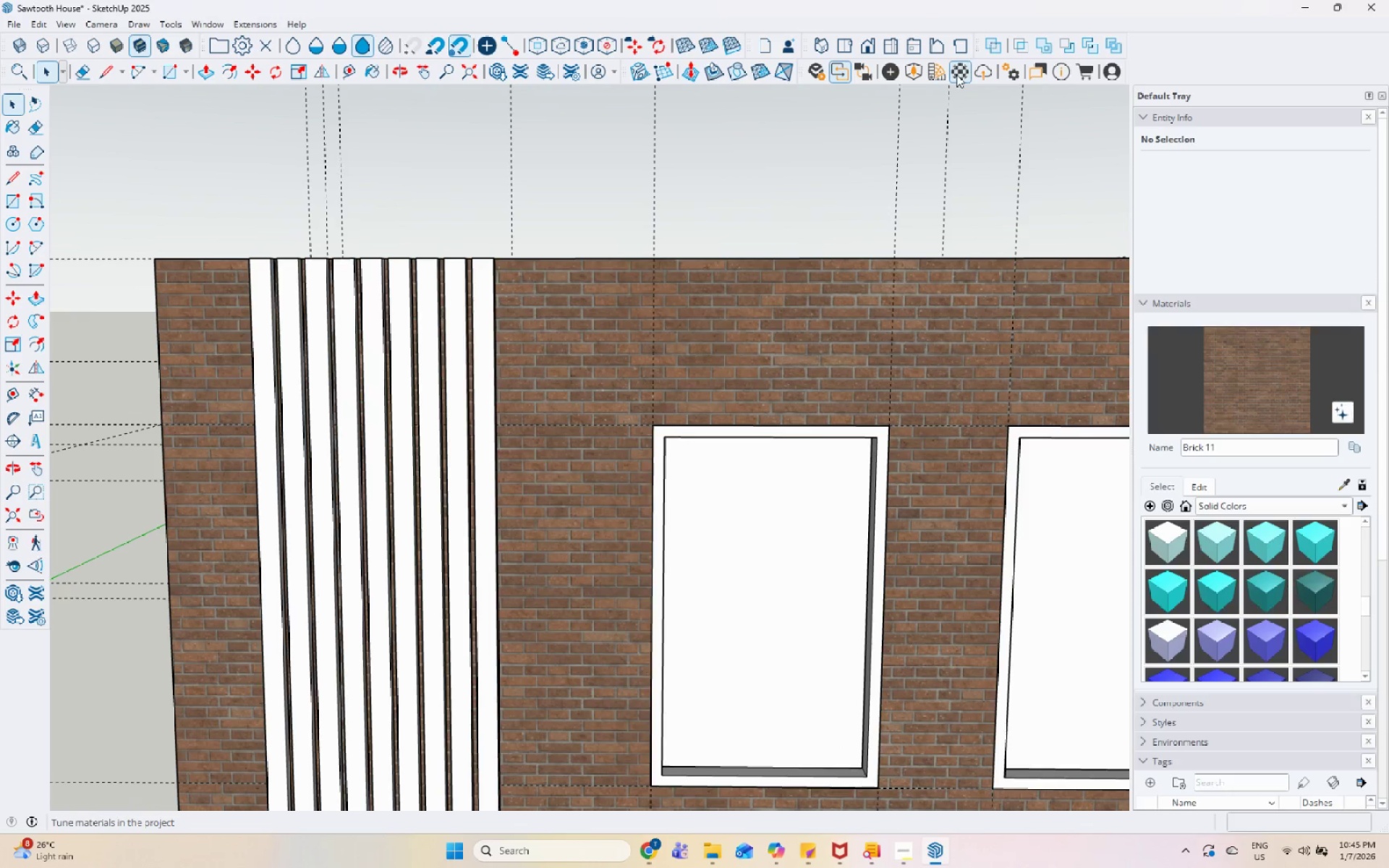 
left_click([936, 74])
 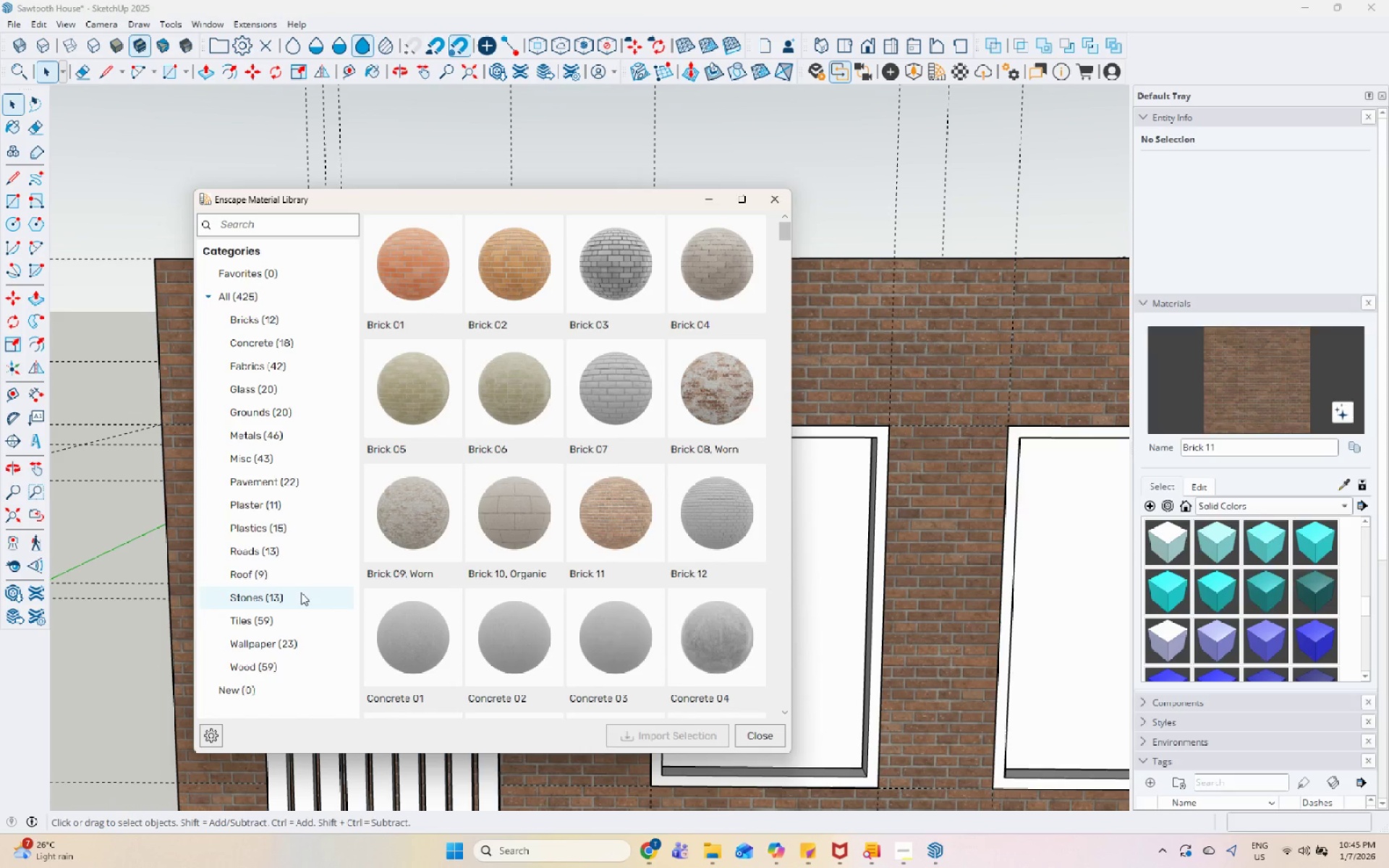 
left_click([291, 660])
 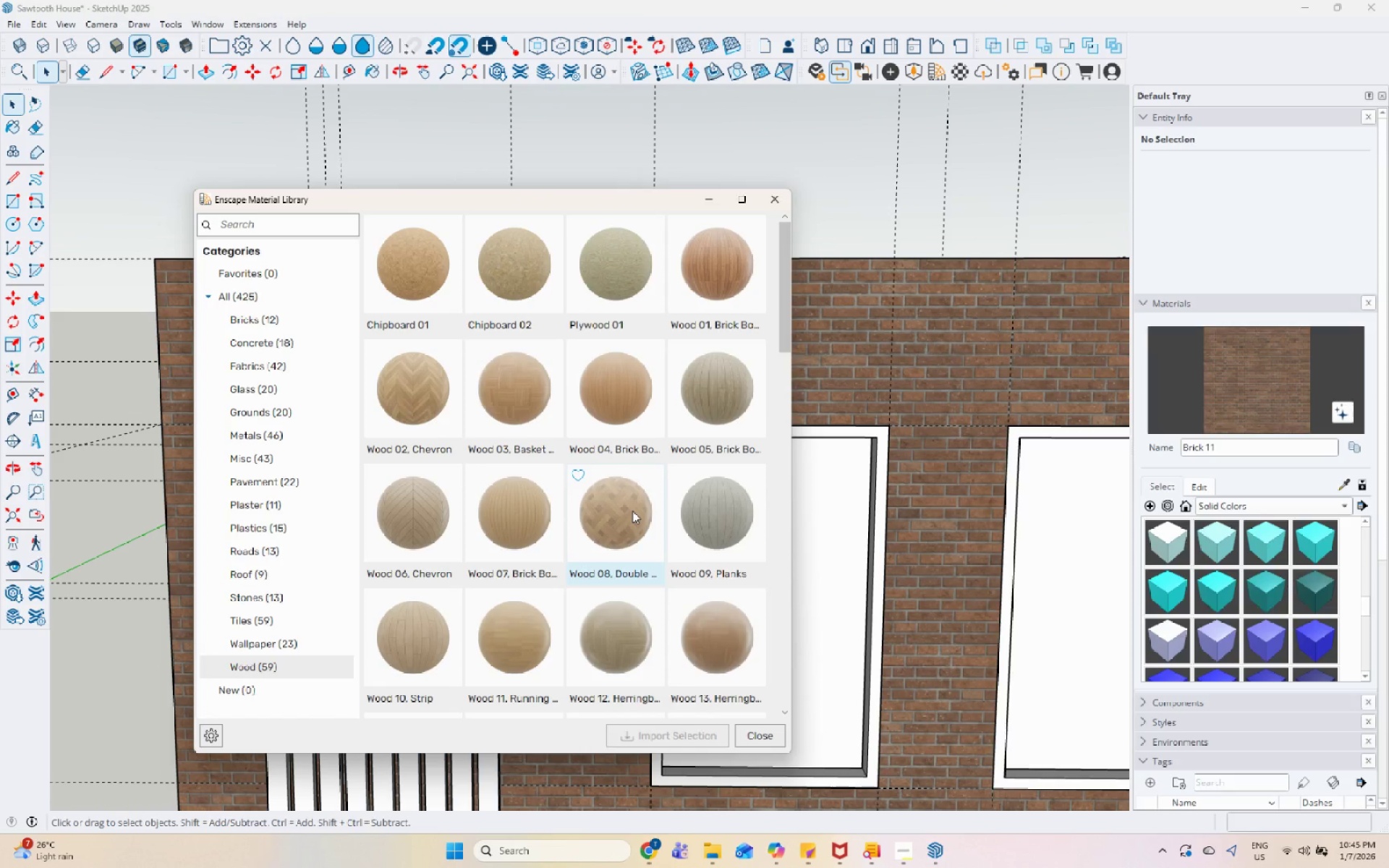 
scroll: coordinate [654, 558], scroll_direction: down, amount: 7.0
 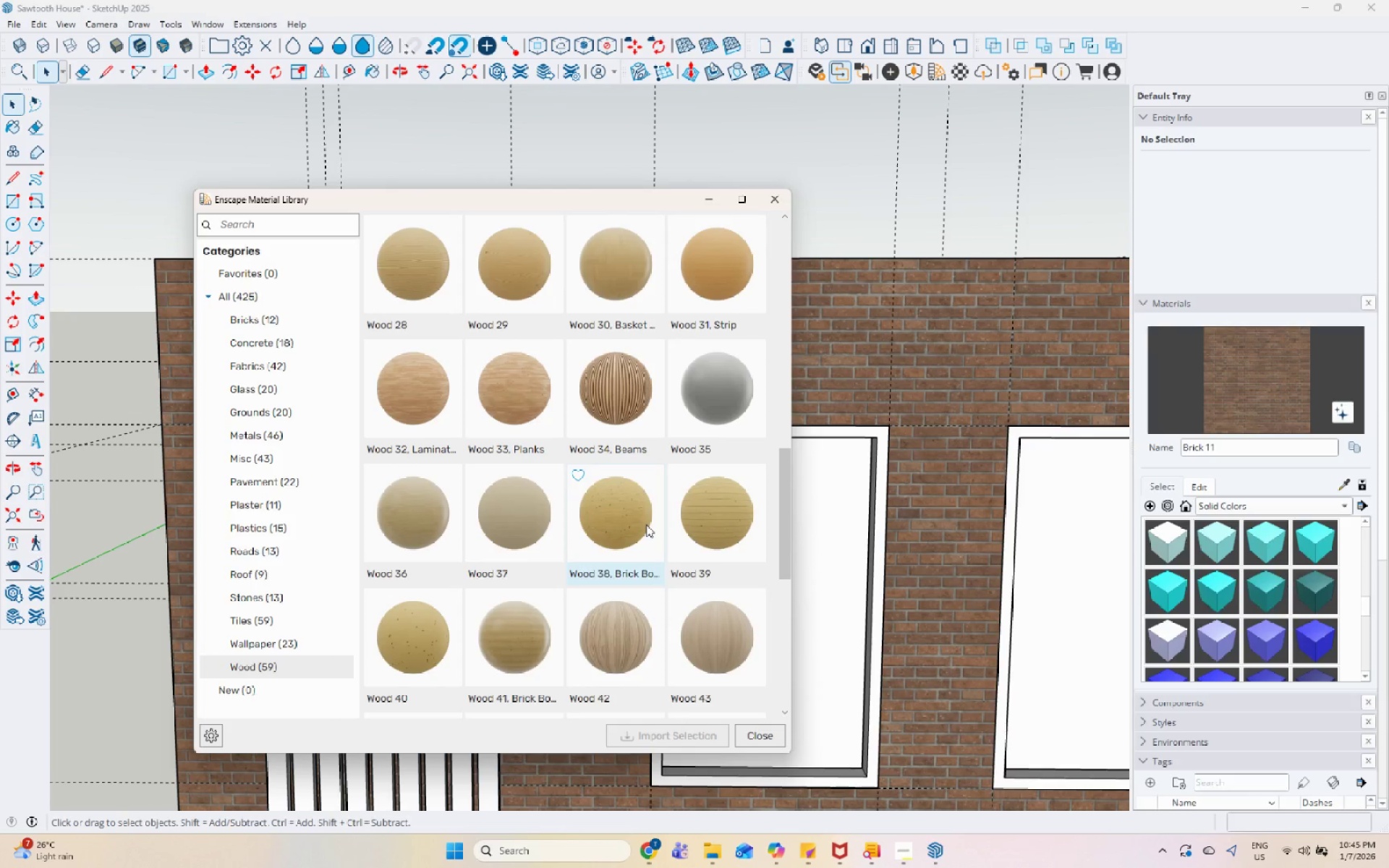 
left_click([443, 671])
 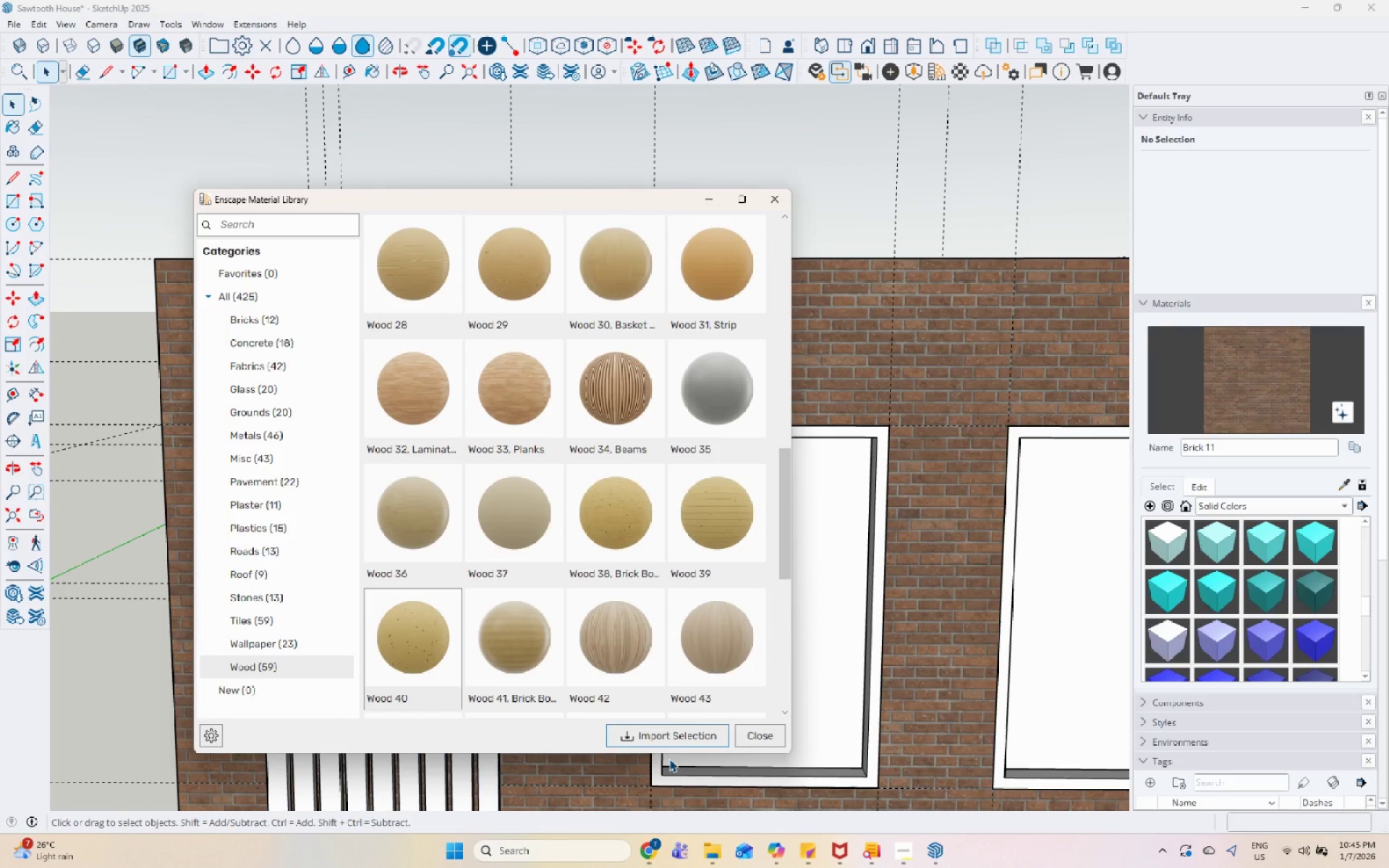 
left_click([676, 739])
 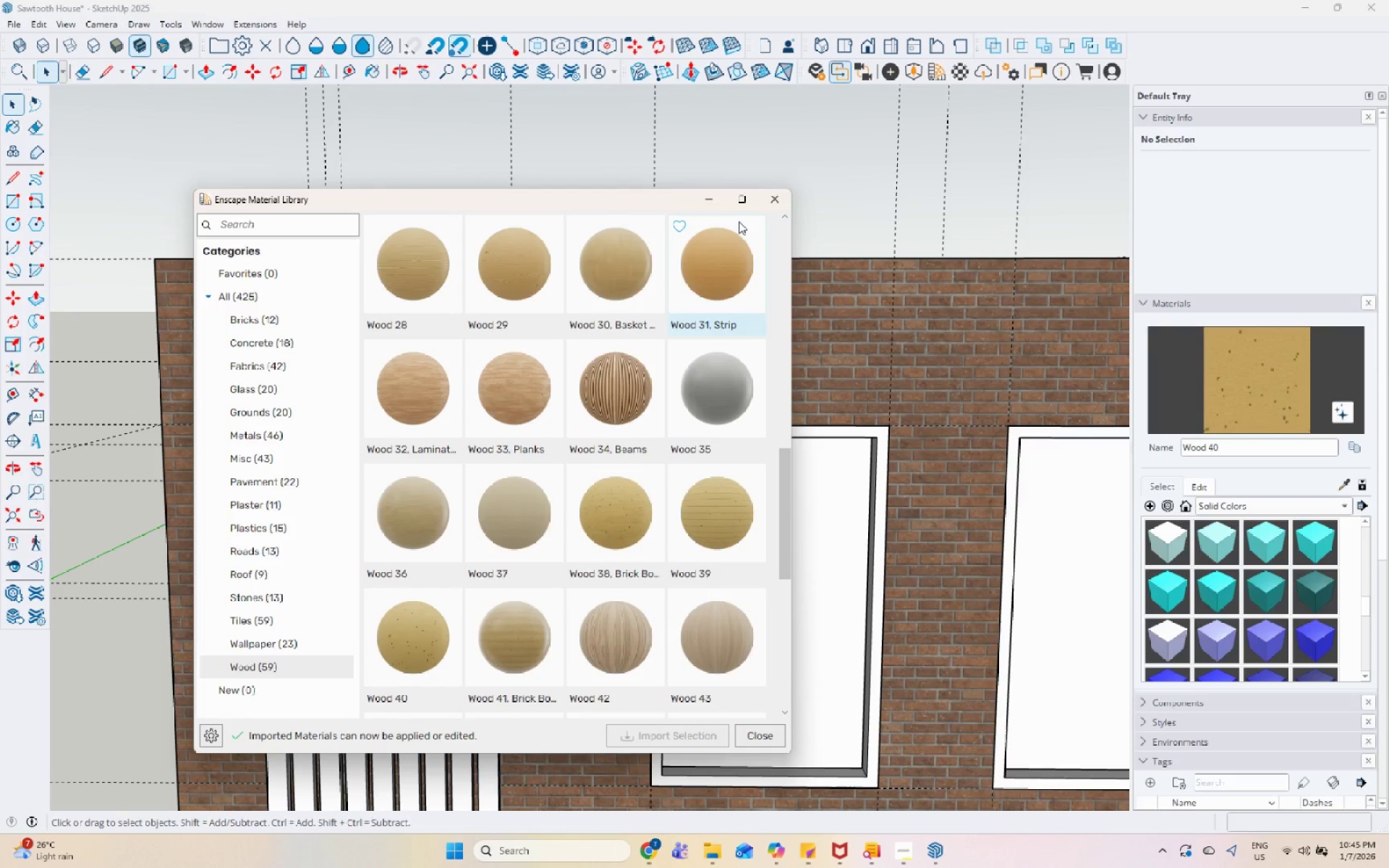 
left_click([716, 201])
 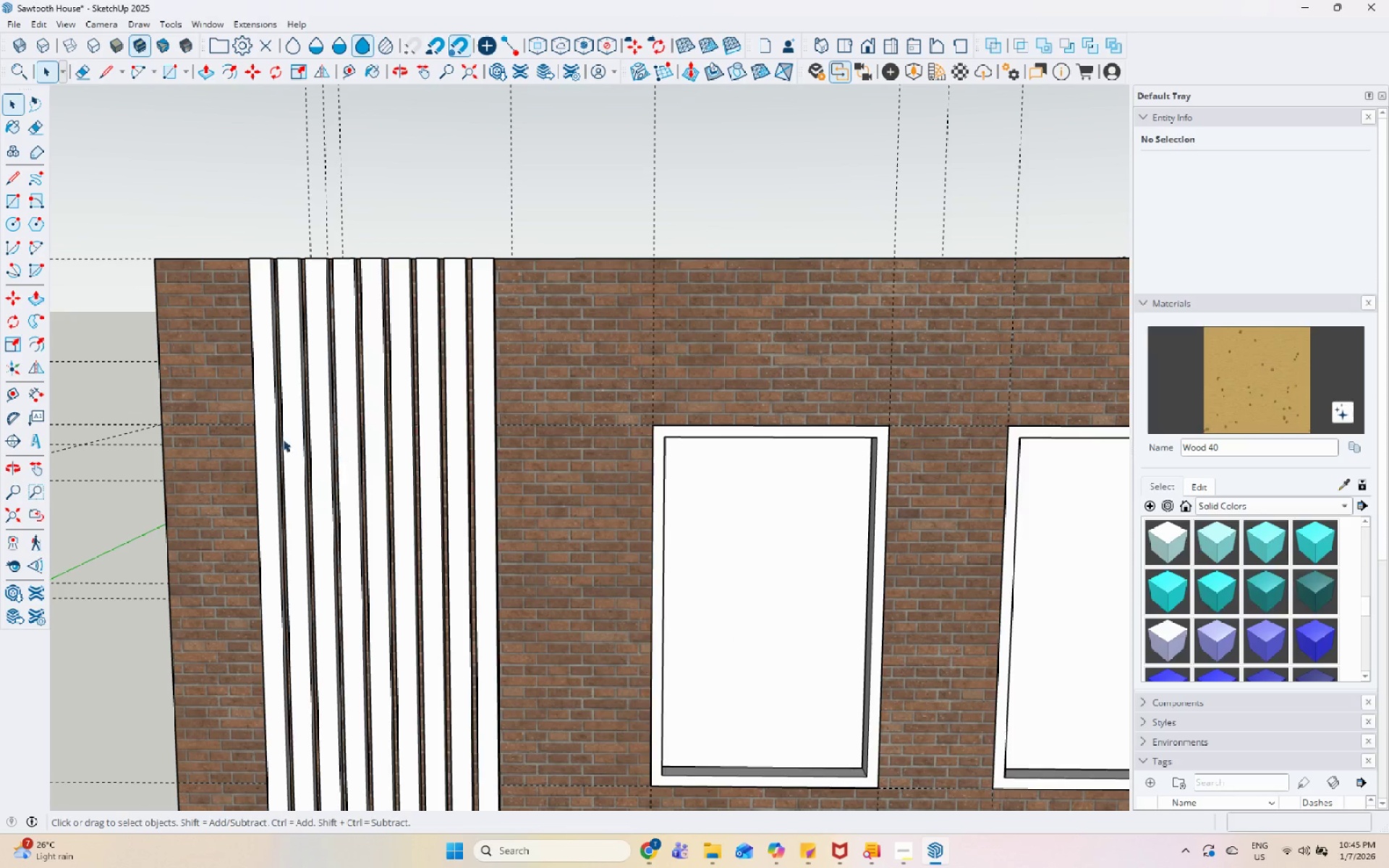 
double_click([272, 435])
 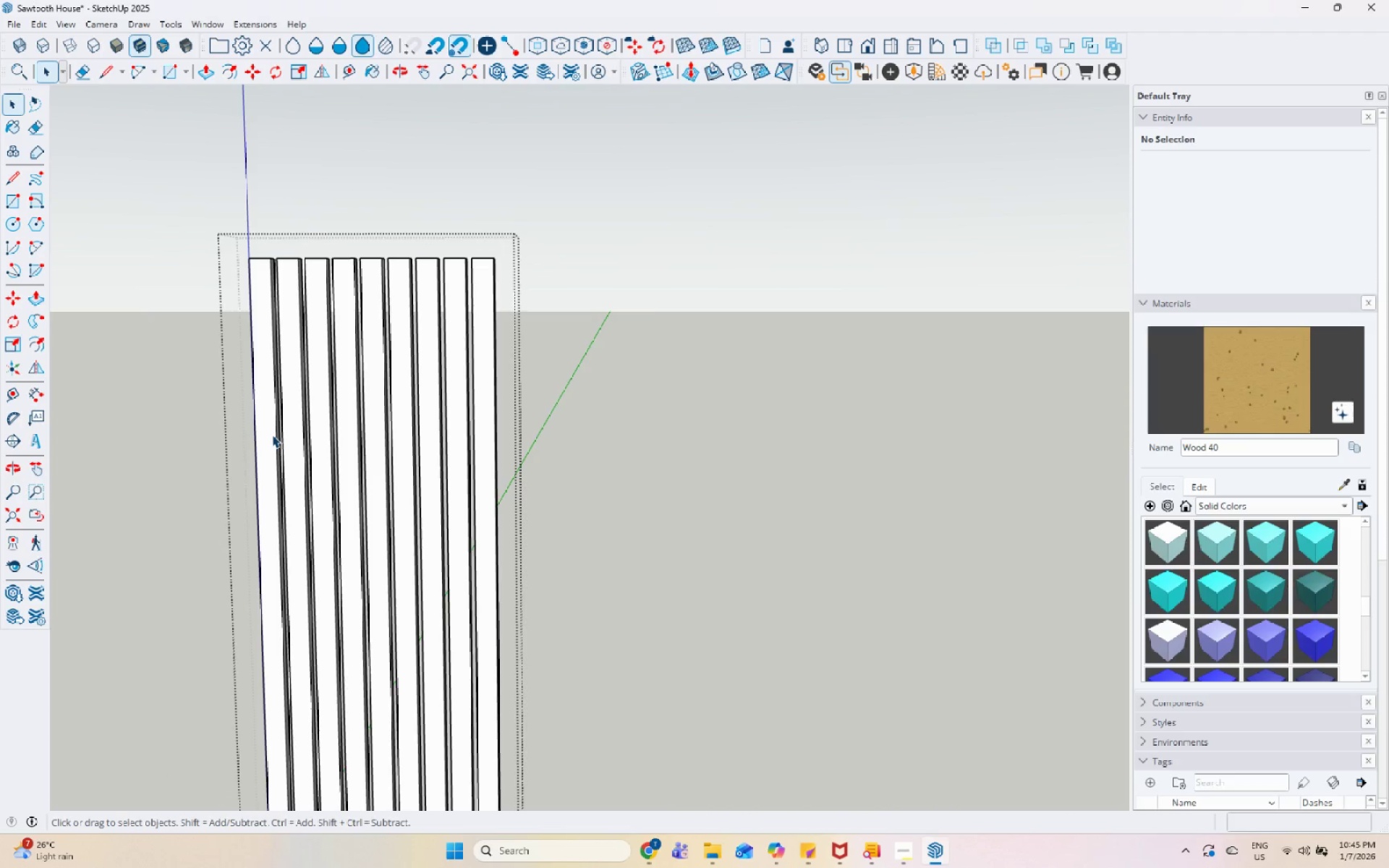 
triple_click([272, 435])
 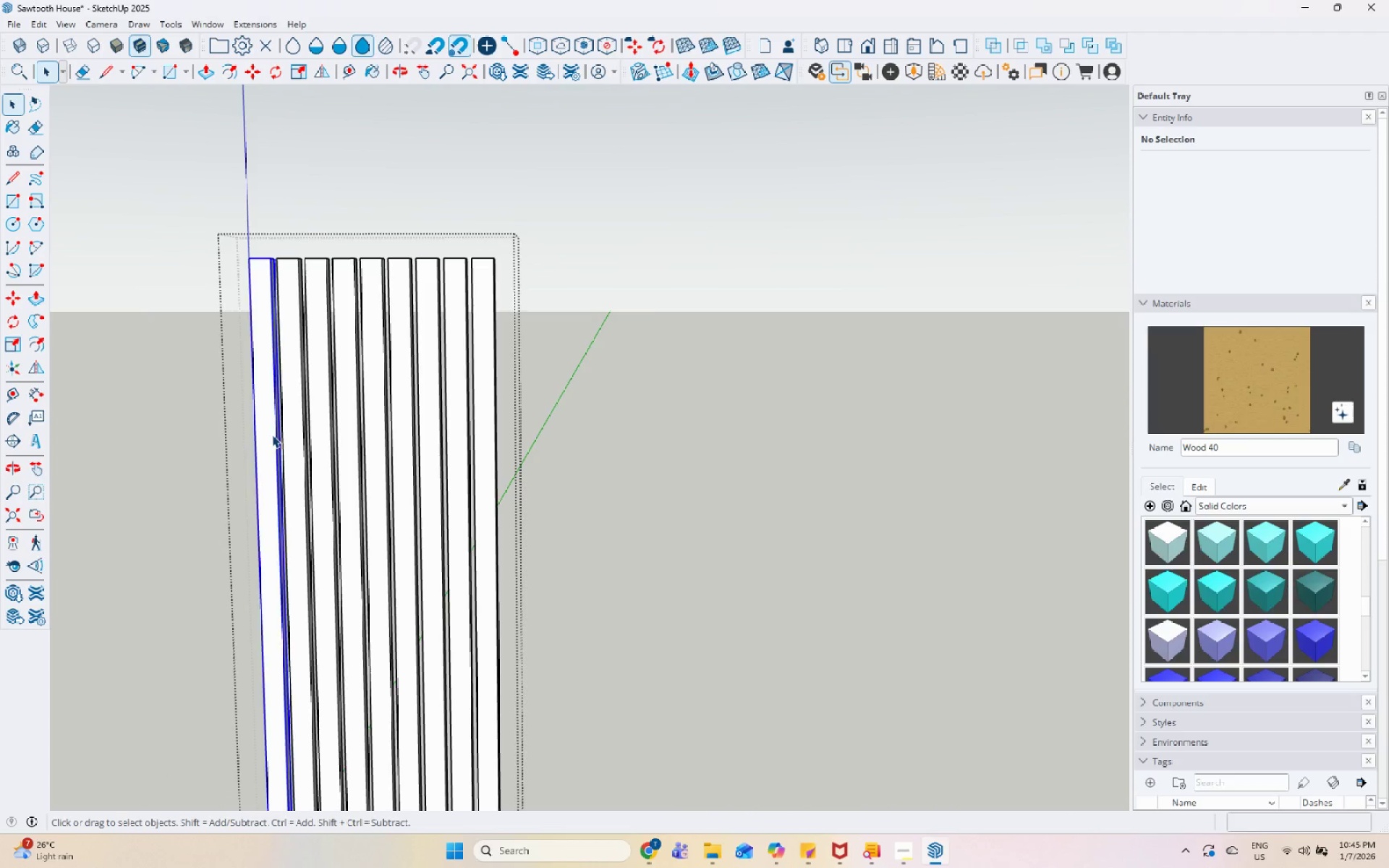 
triple_click([272, 435])
 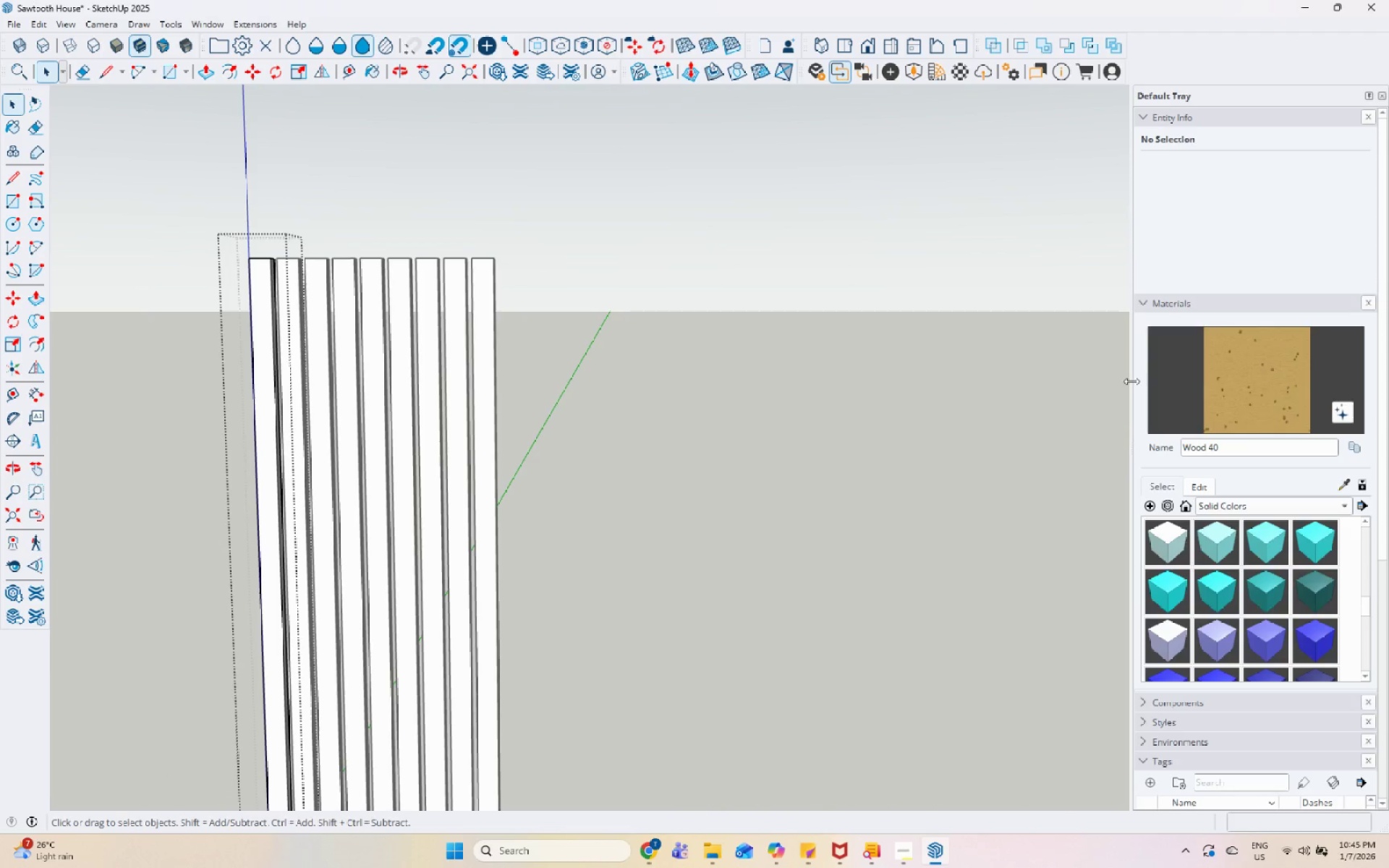 
left_click([1231, 360])
 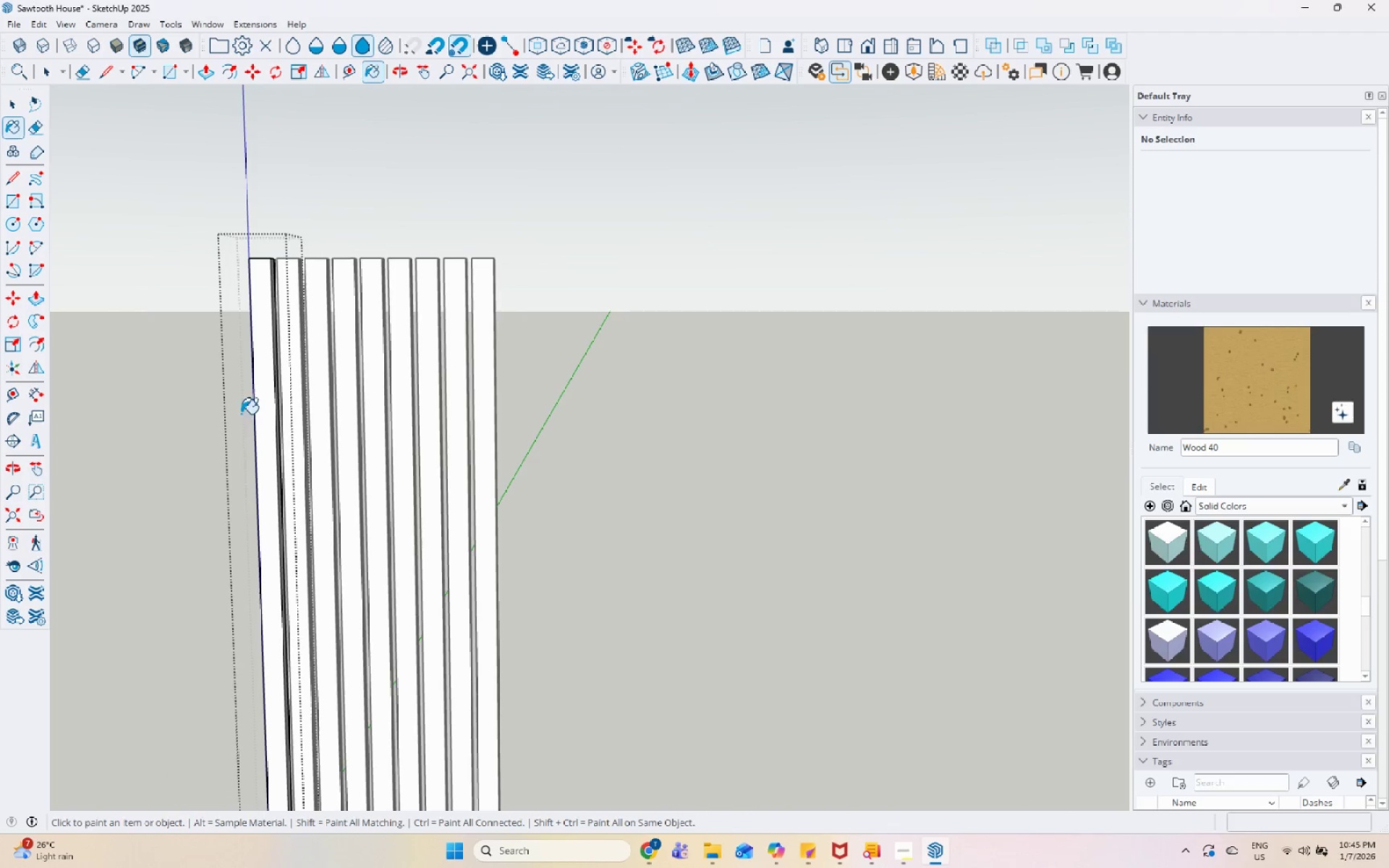 
left_click([269, 392])
 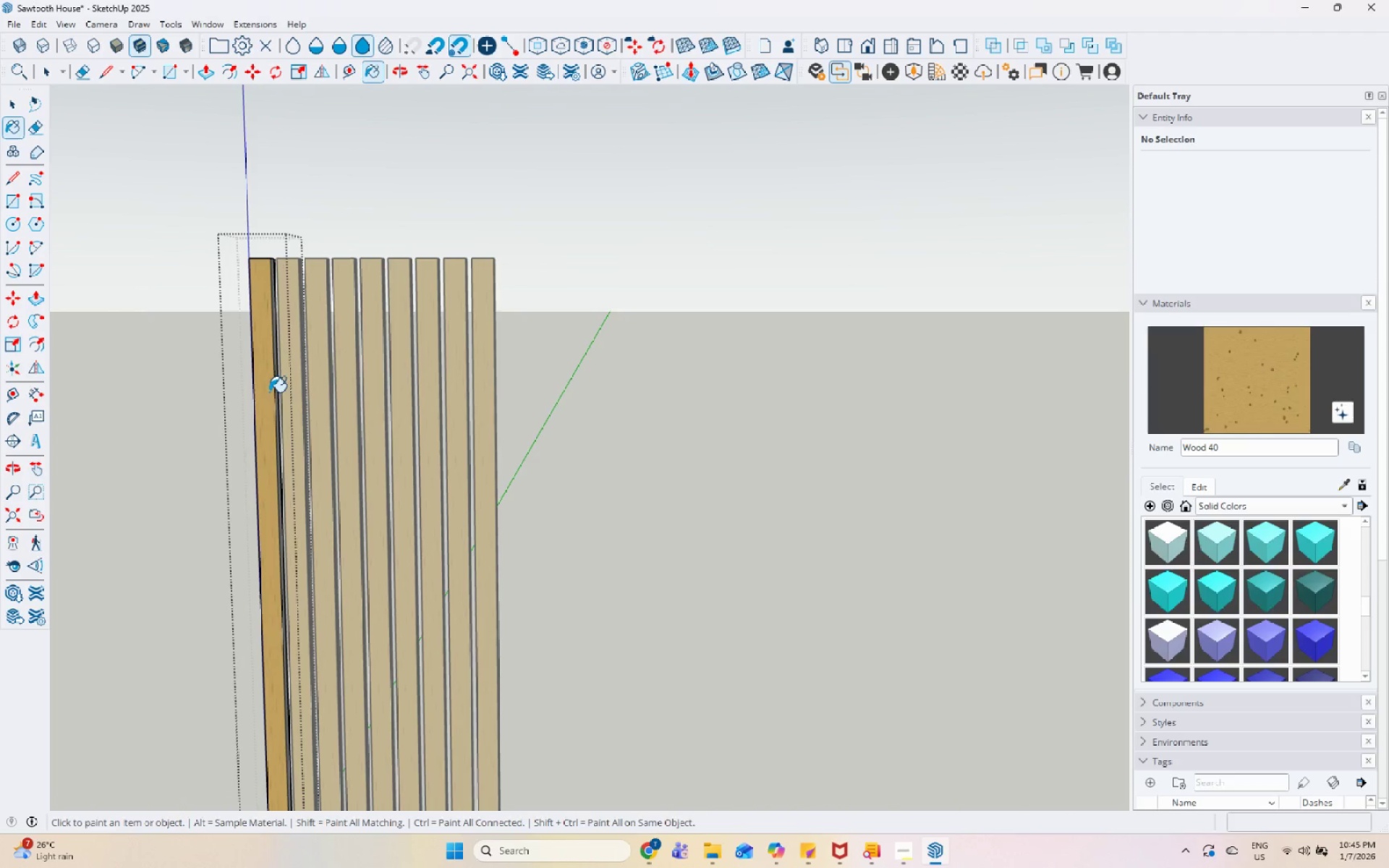 
key(Space)
 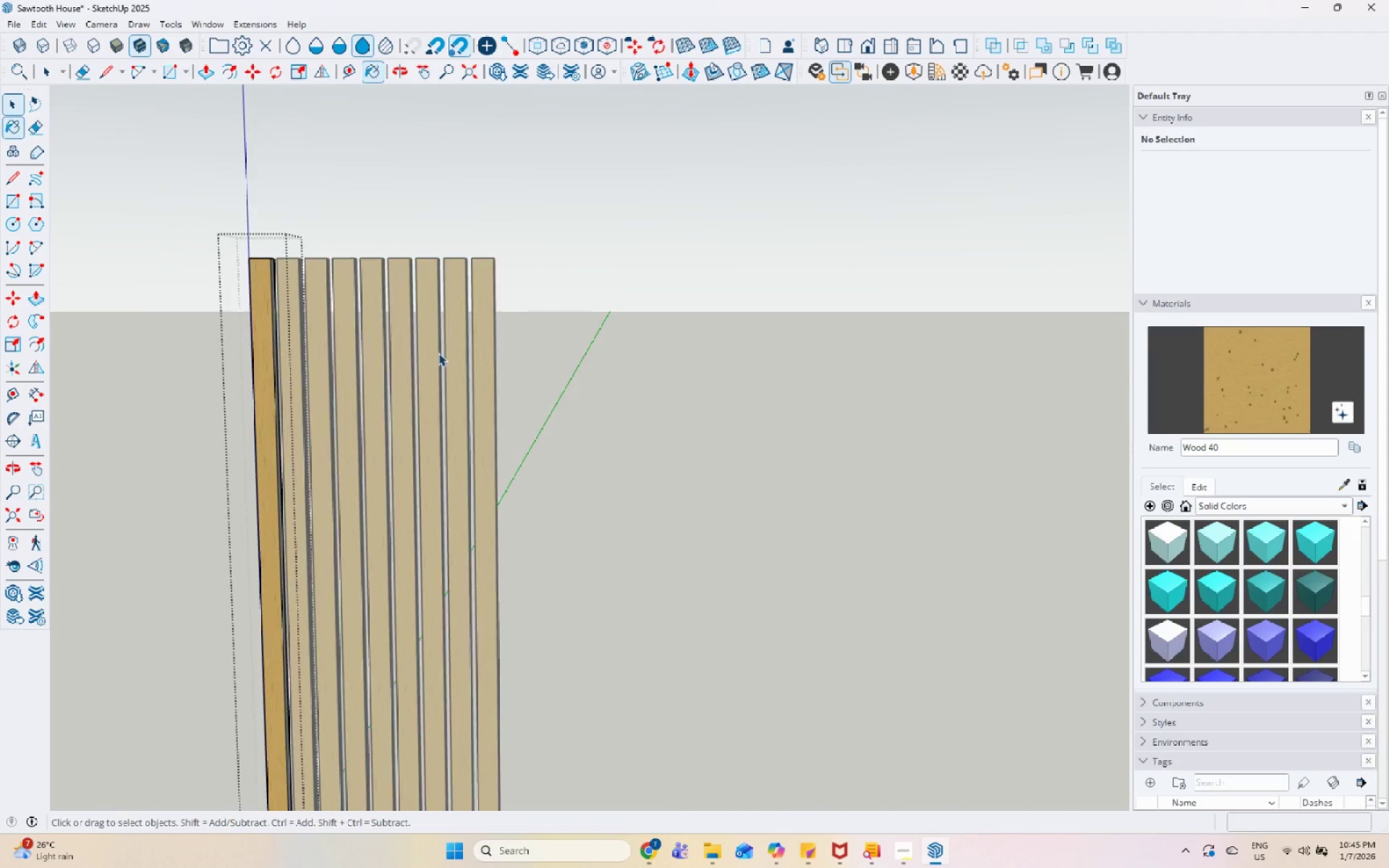 
key(Escape)
 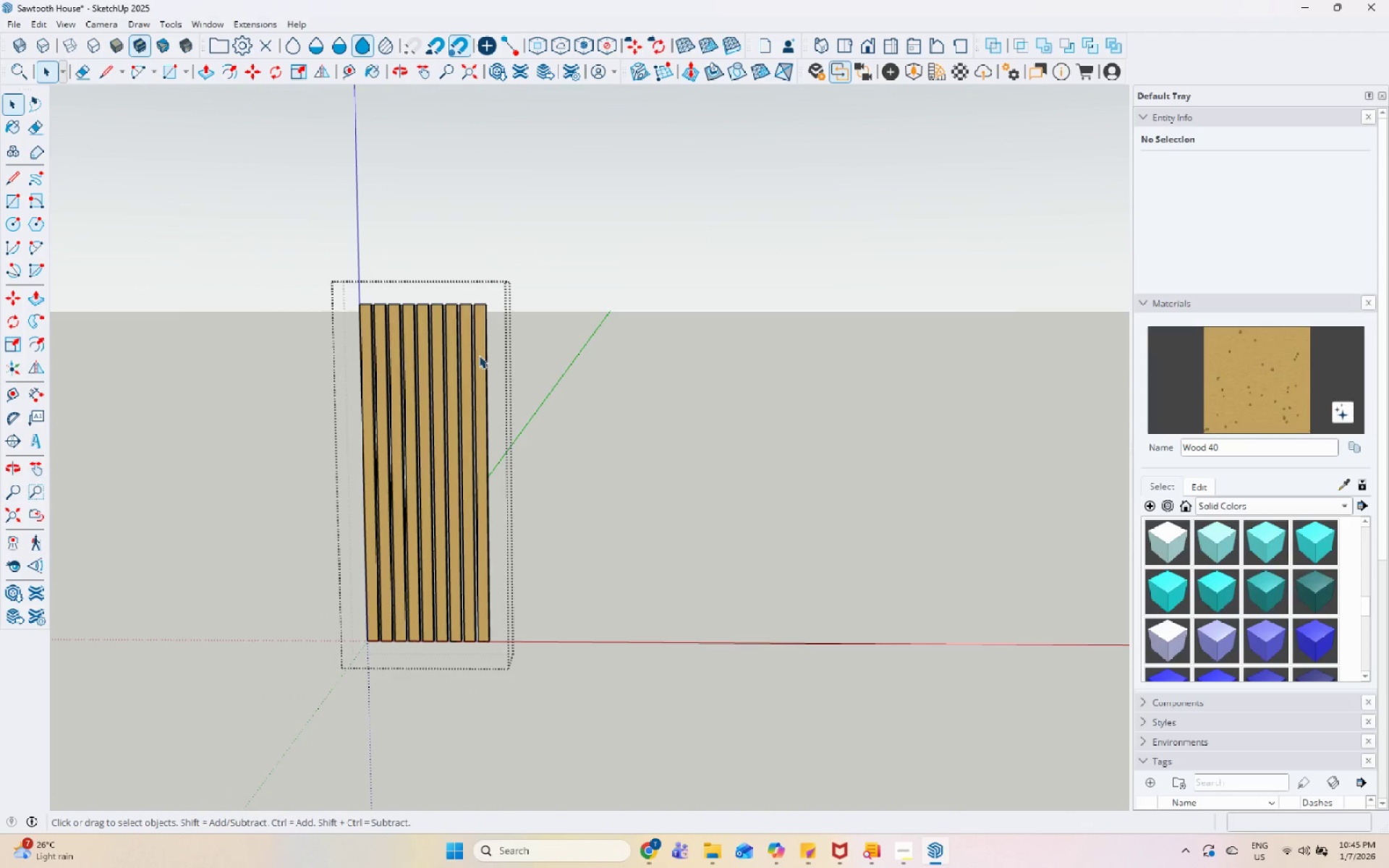 
key(Escape)
 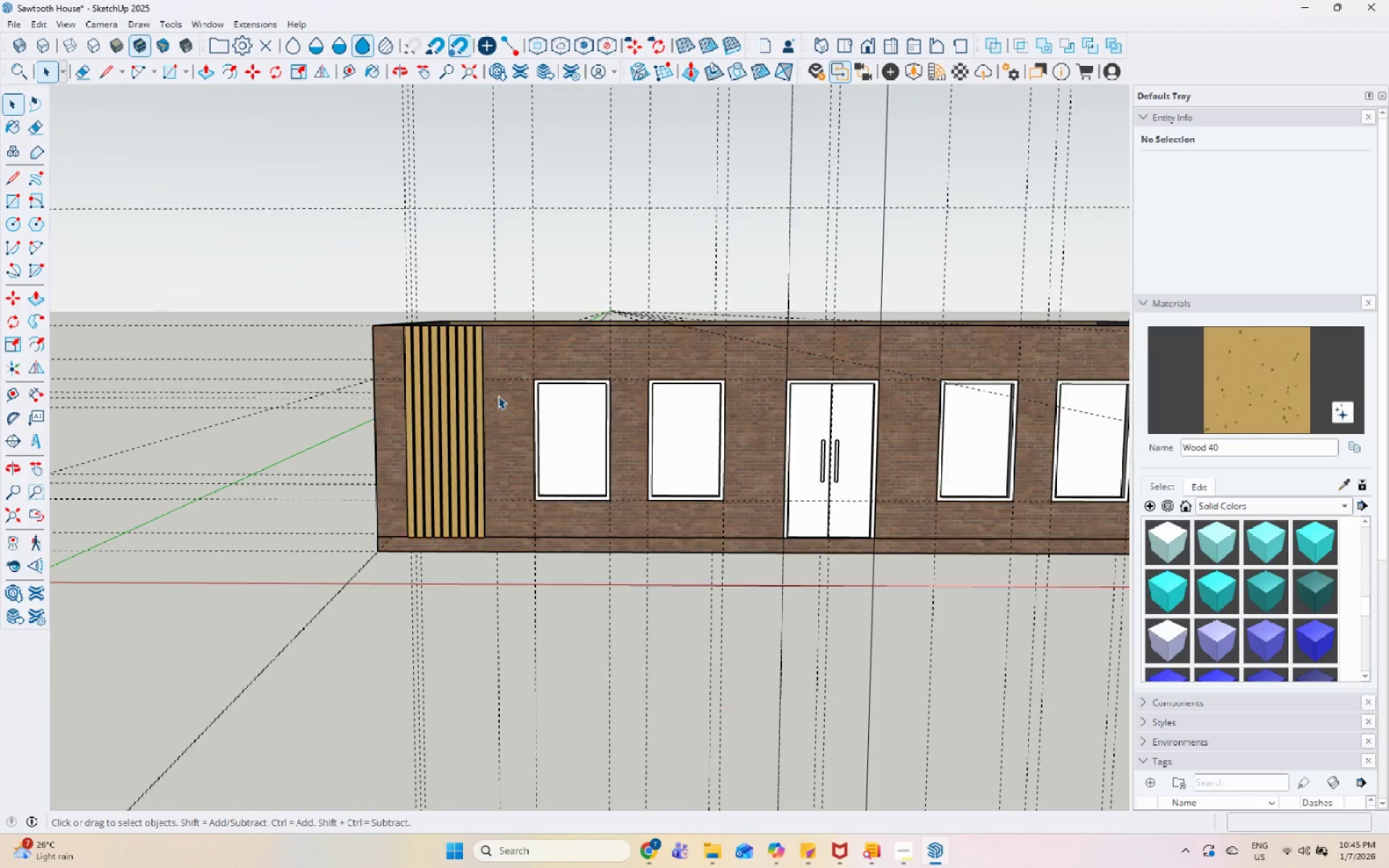 
key(Escape)
 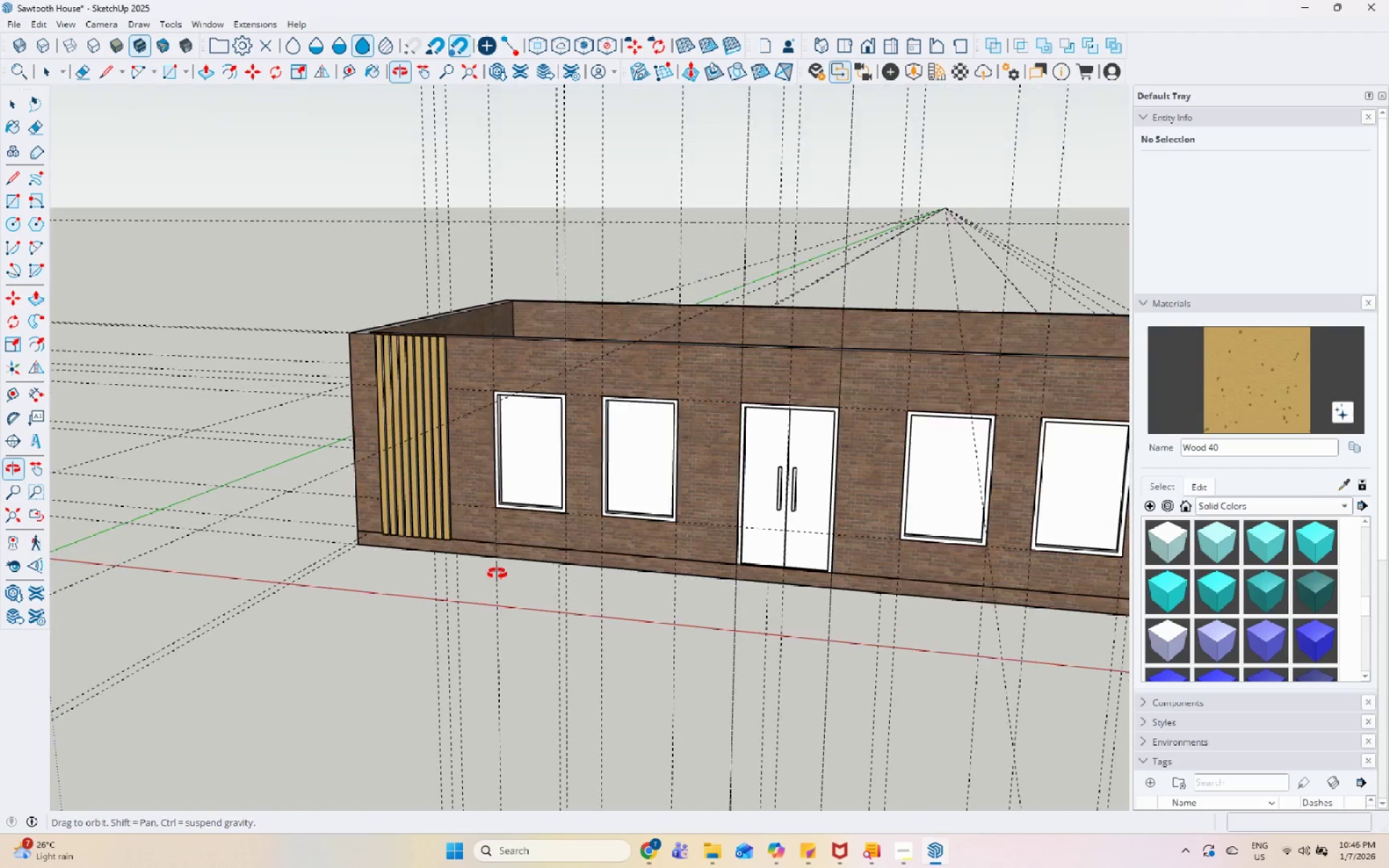 
scroll: coordinate [214, 414], scroll_direction: down, amount: 19.0
 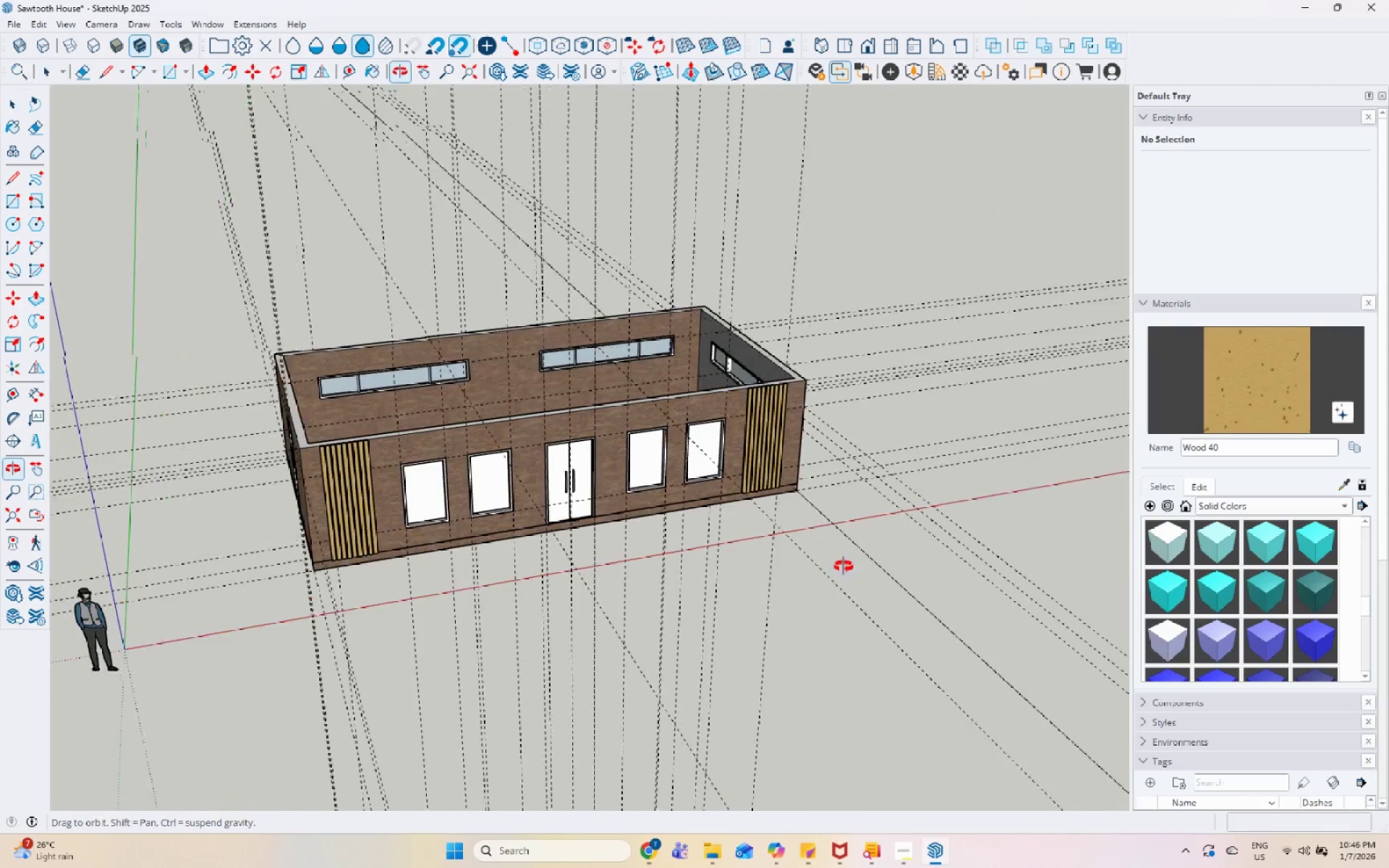 
scroll: coordinate [451, 443], scroll_direction: up, amount: 6.0
 